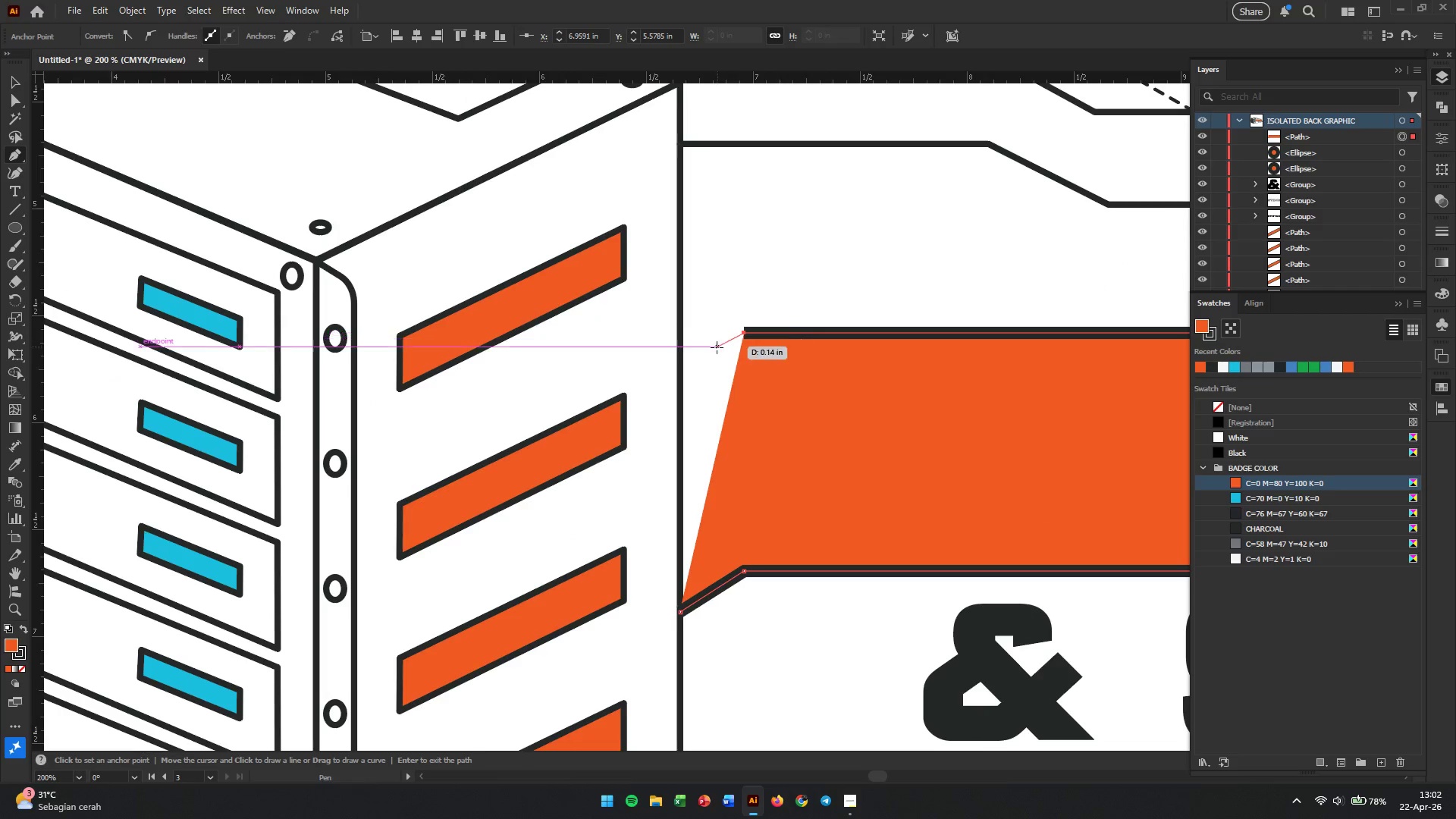 
hold_key(key=ShiftLeft, duration=2.97)
 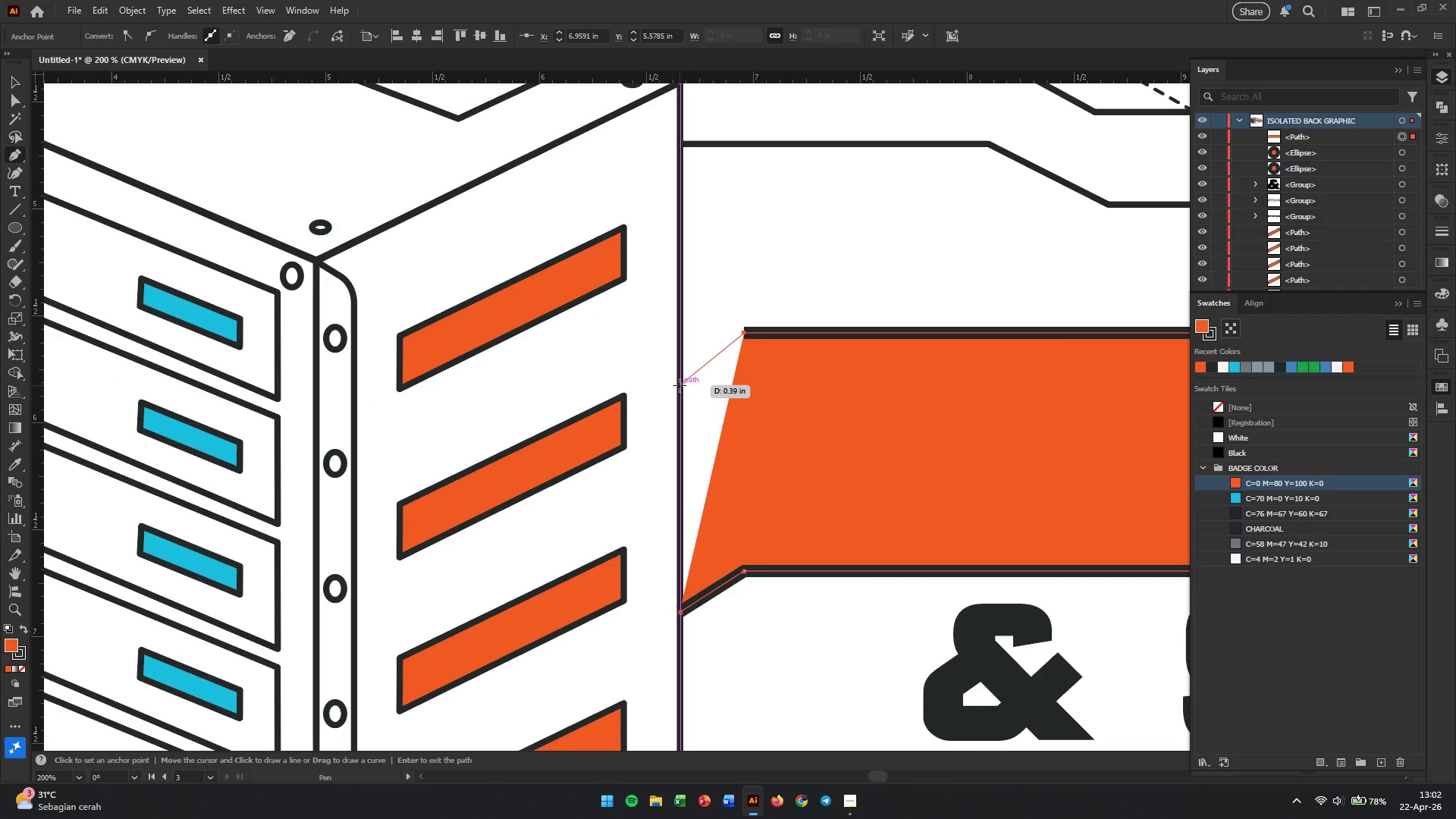 
left_click([679, 385])
 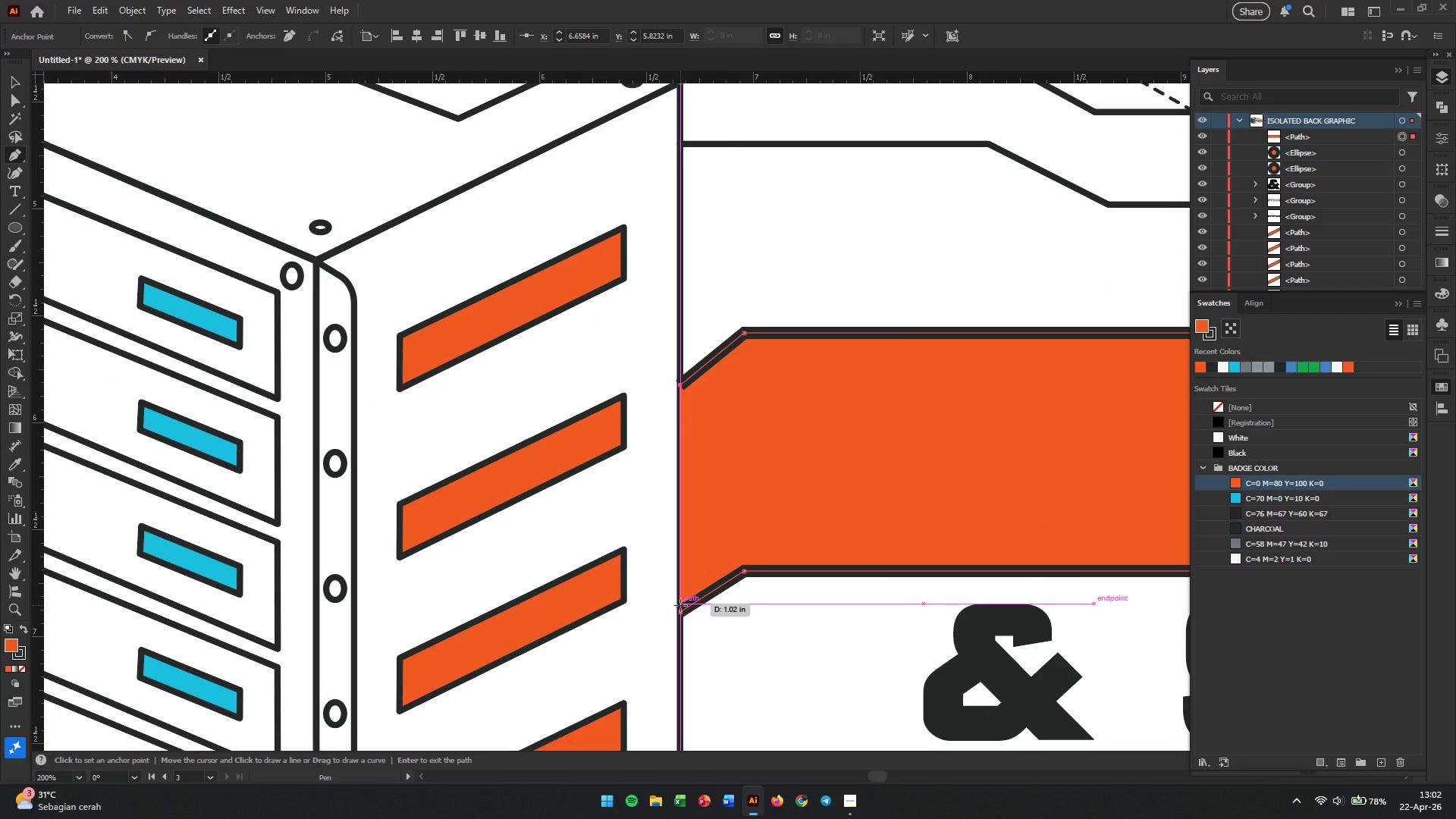 
left_click([681, 610])
 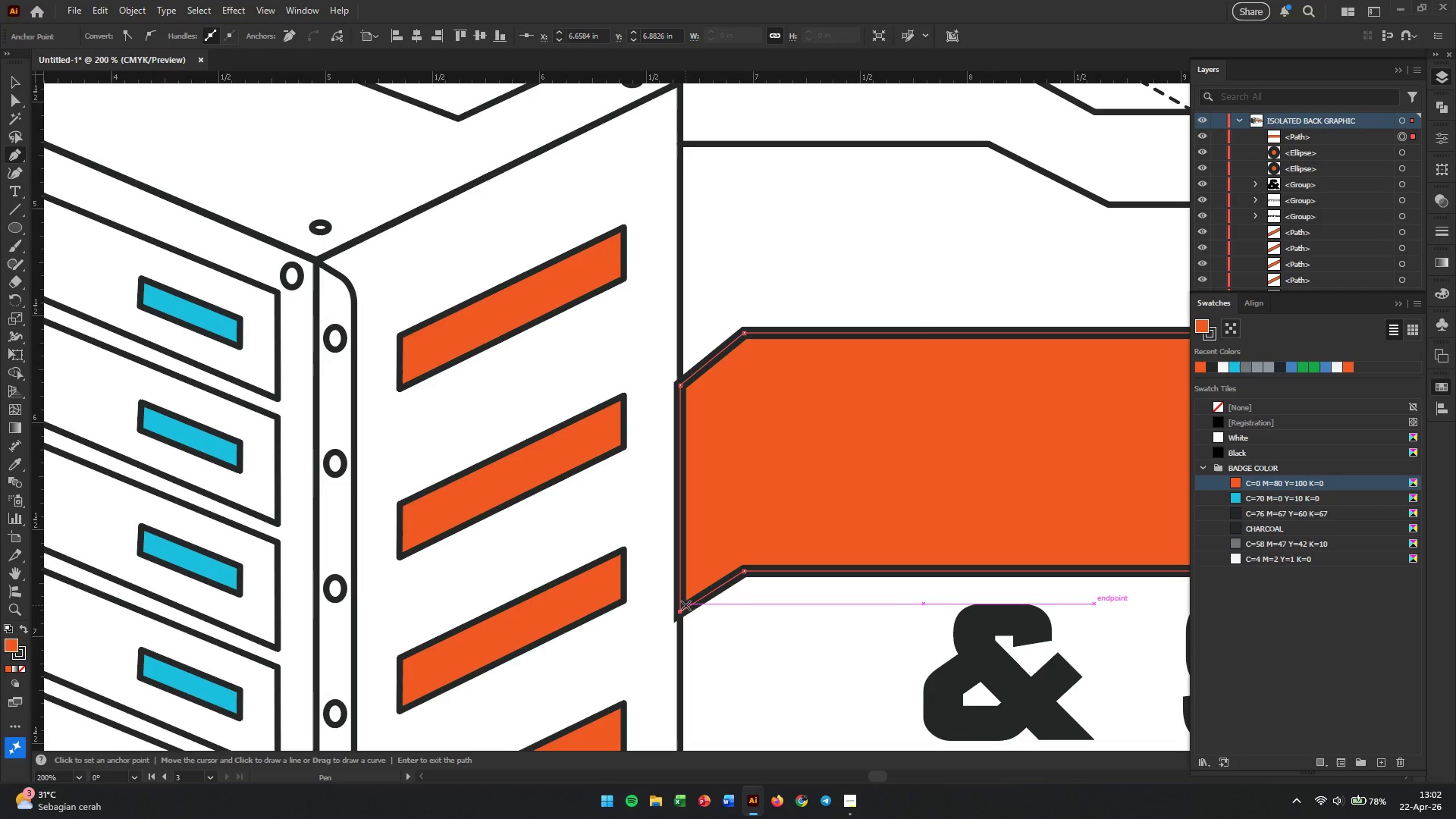 
key(Escape)
 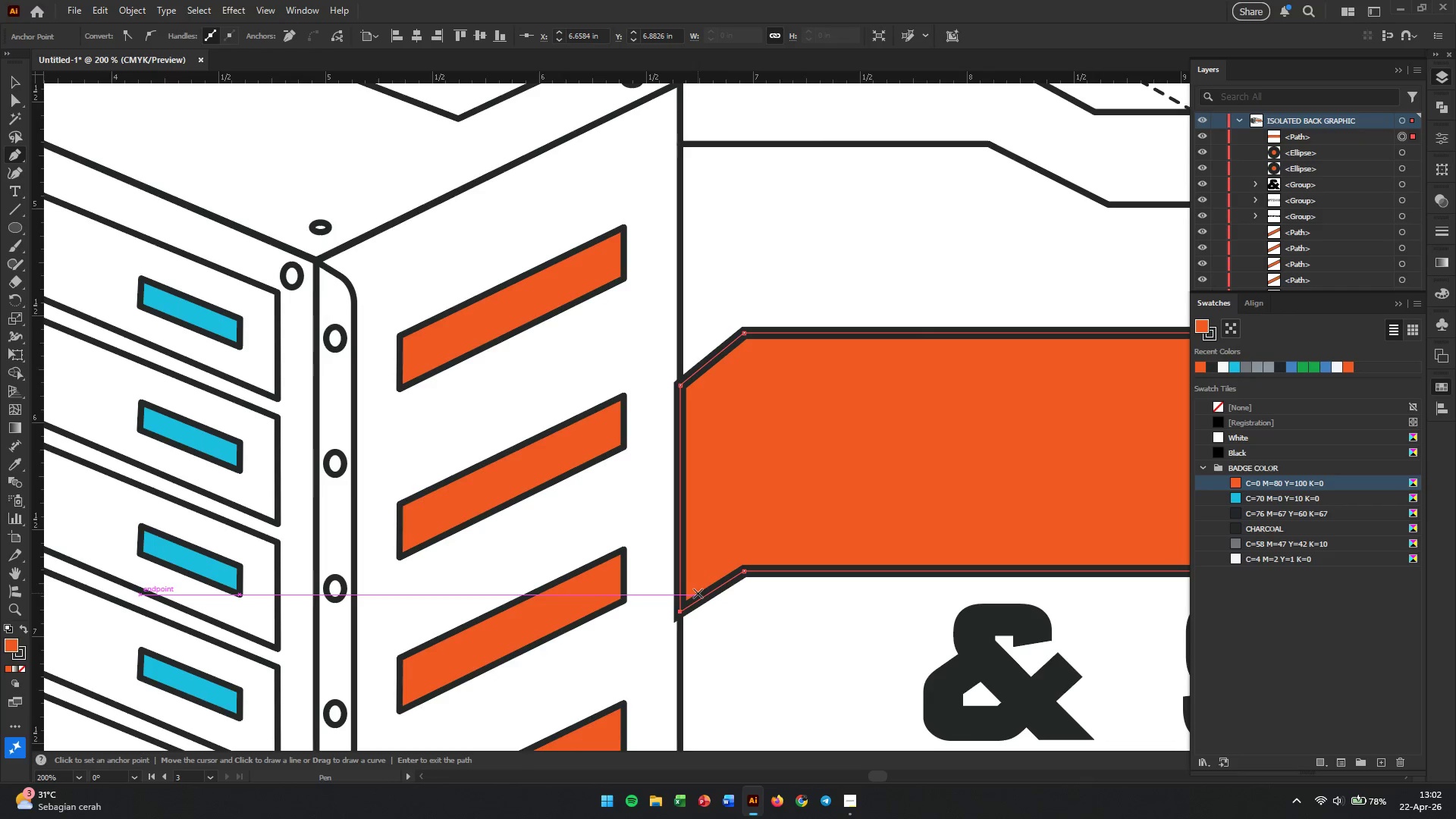 
type(VVV)
 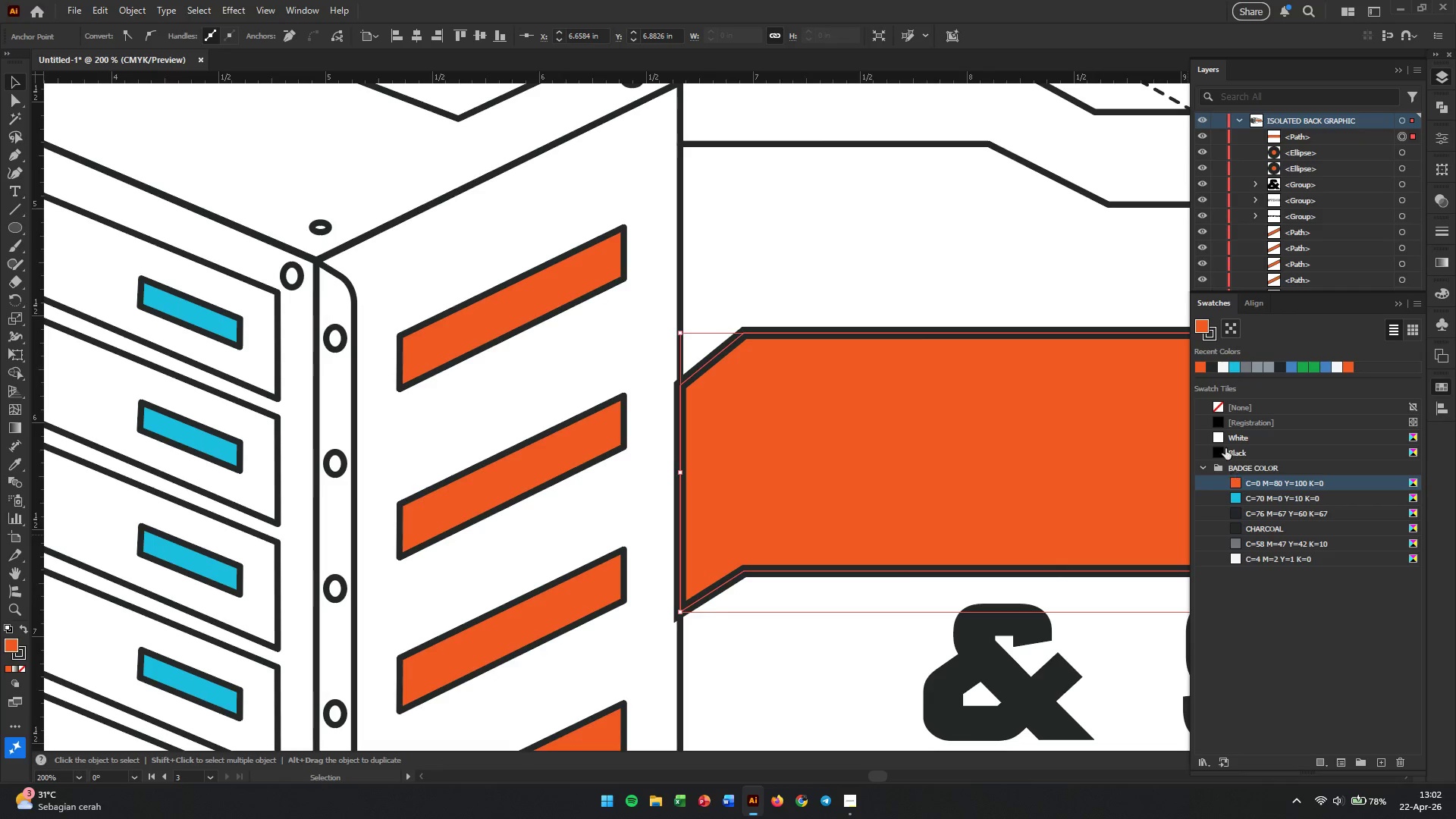 
left_click([1215, 403])
 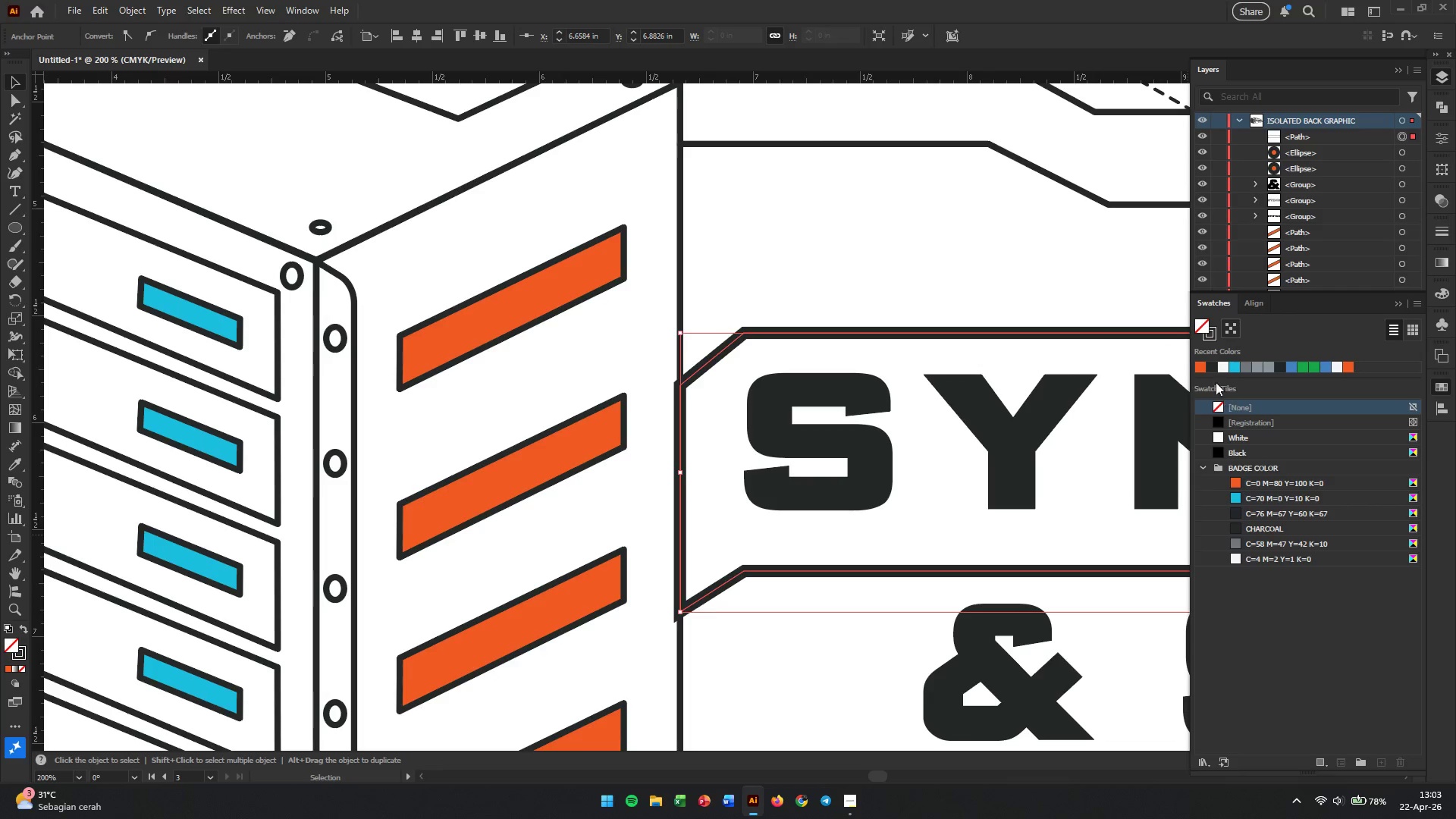 
key(Alt+AltLeft)
 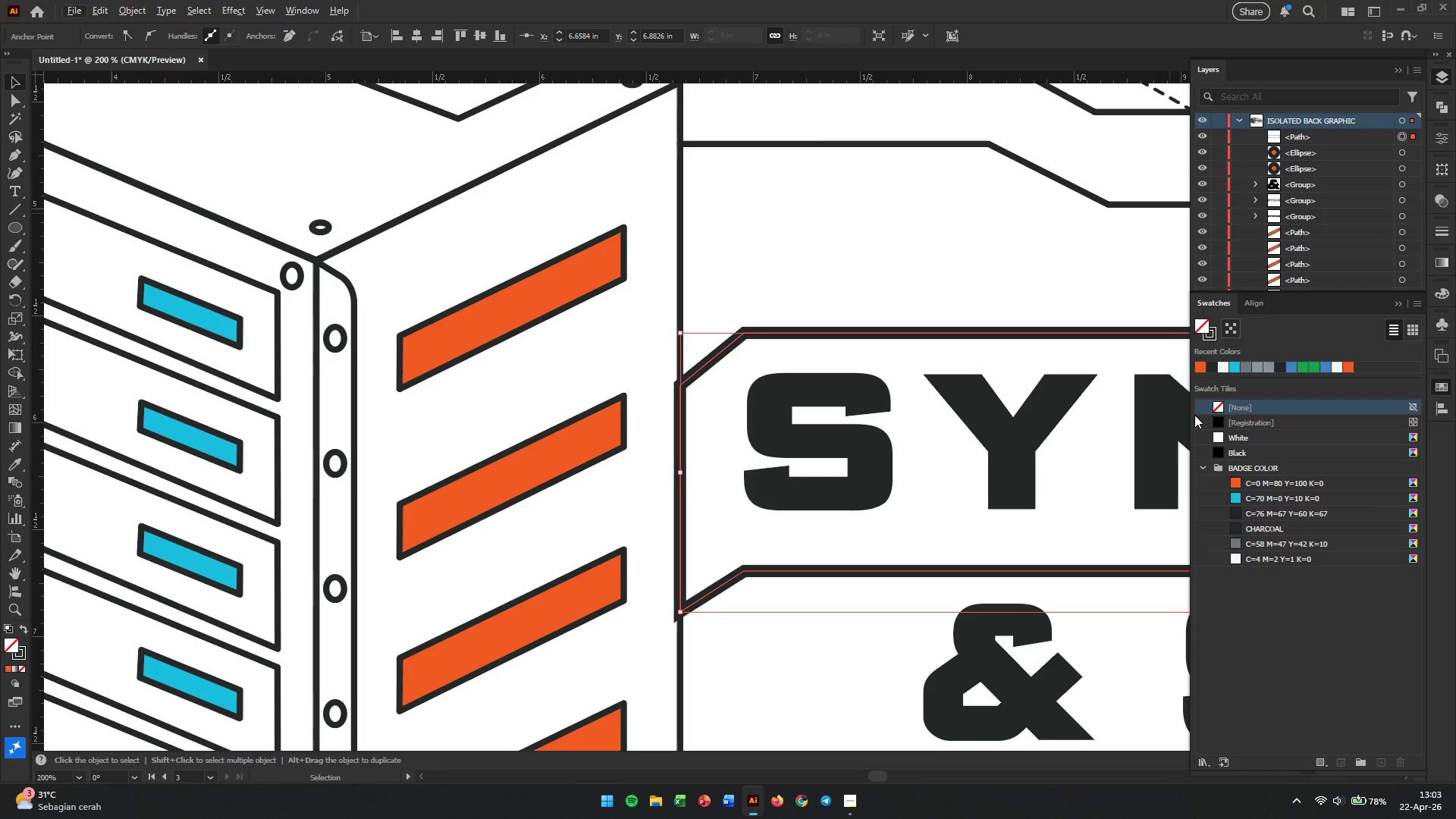 
hold_key(key=AltLeft, duration=0.48)
 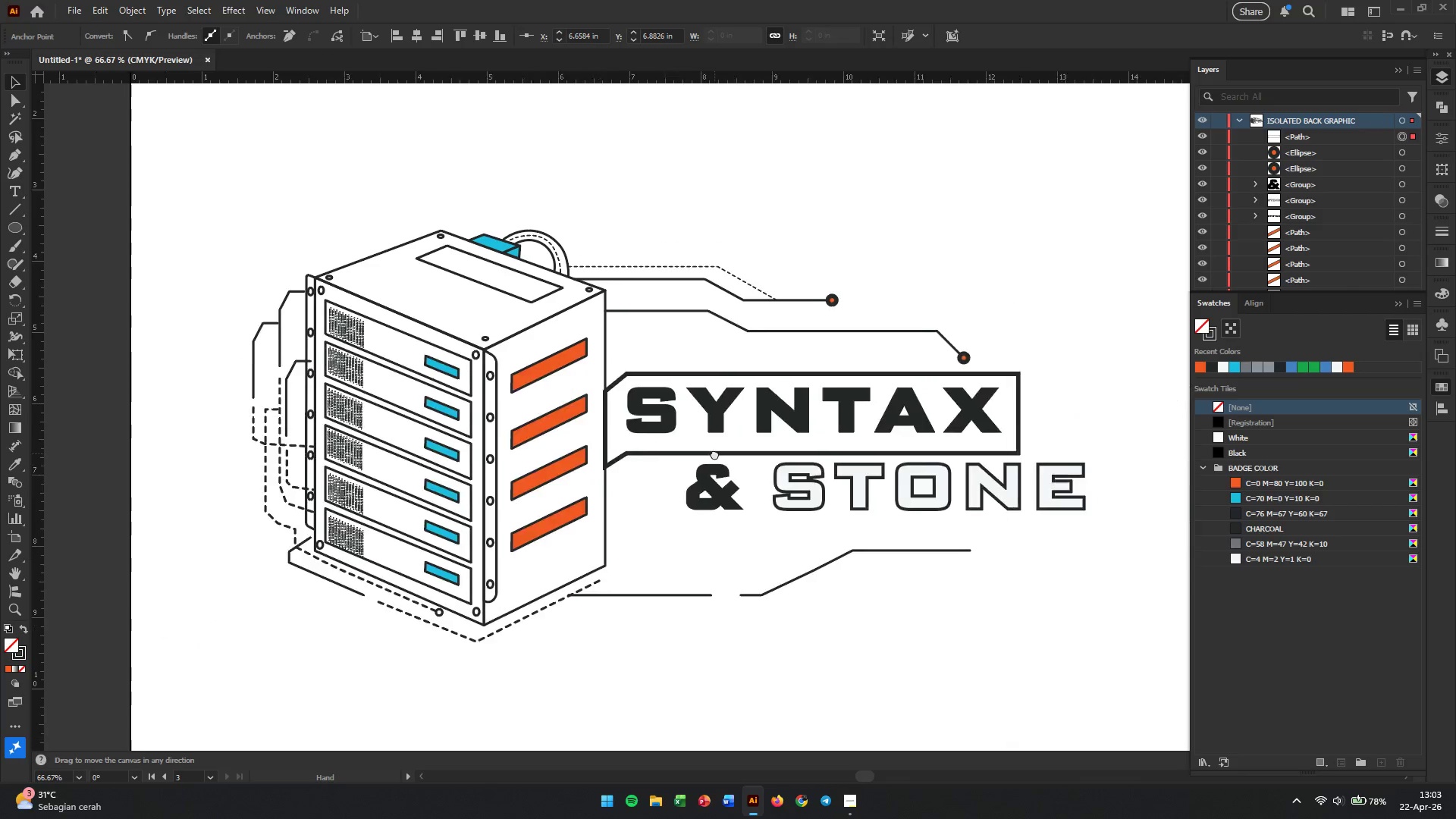 
hold_key(key=Space, duration=0.47)
 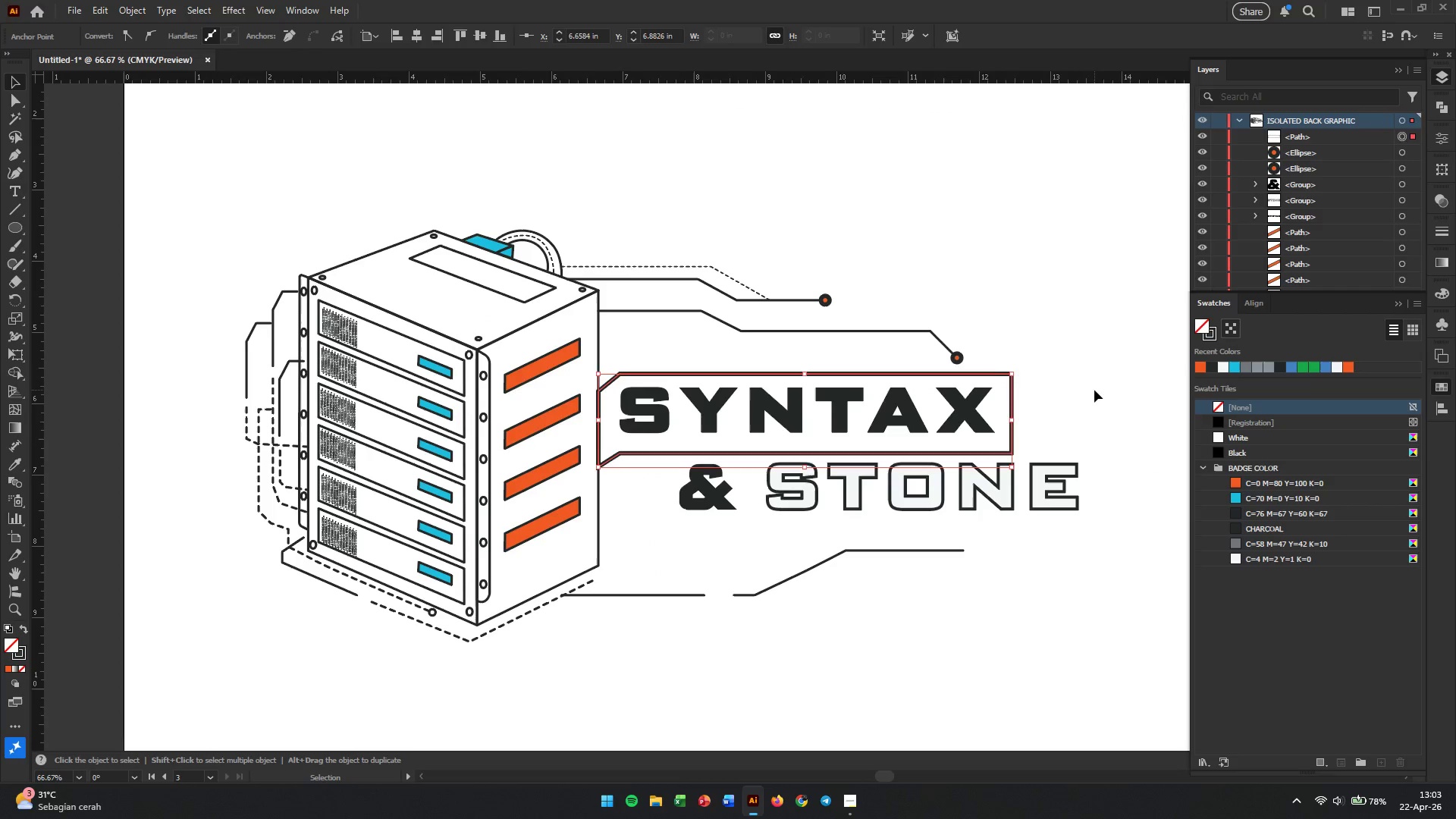 
scroll: coordinate [1049, 415], scroll_direction: down, amount: 3.0
 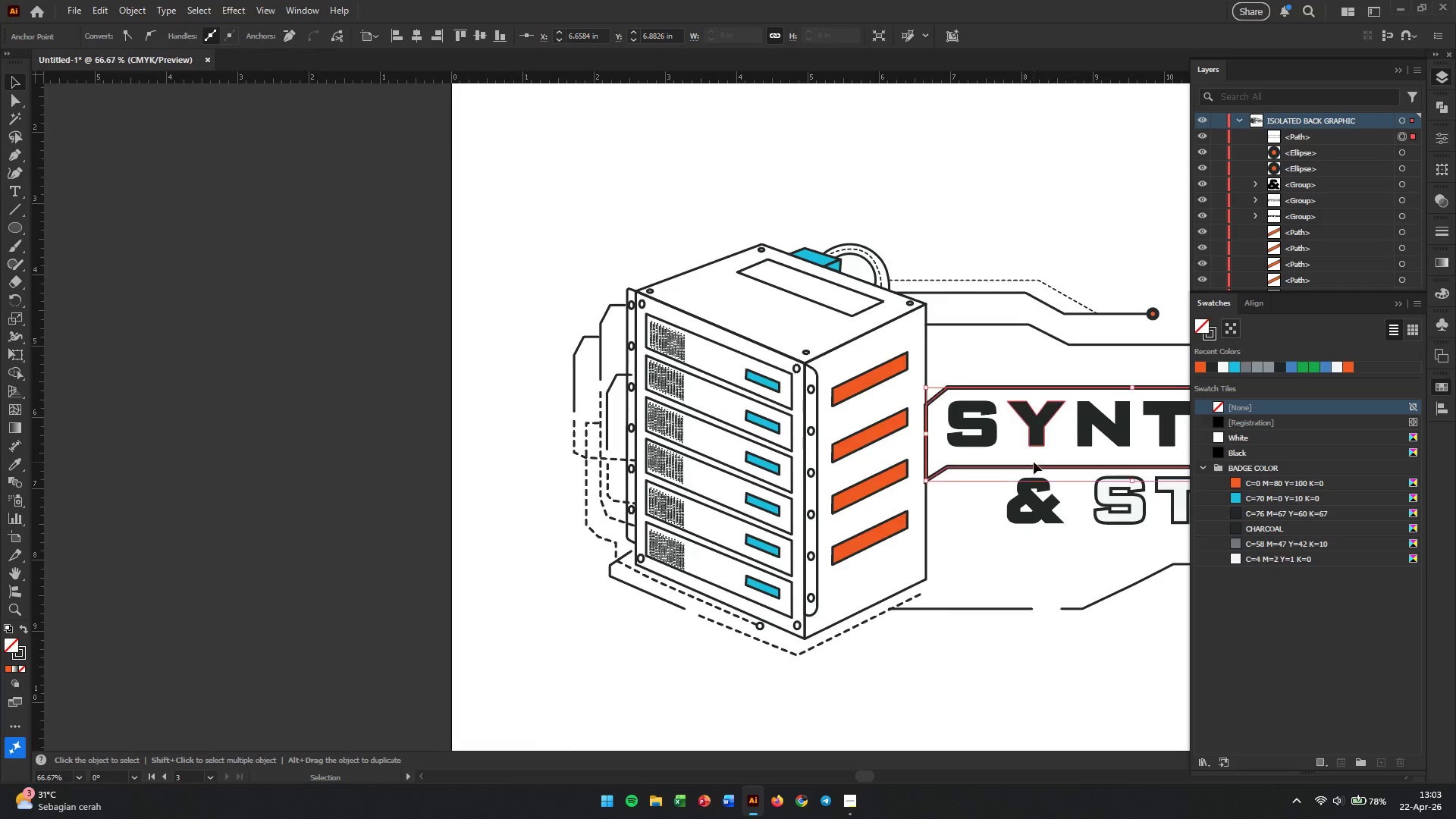 
left_click_drag(start_coordinate=[1035, 467], to_coordinate=[707, 453])
 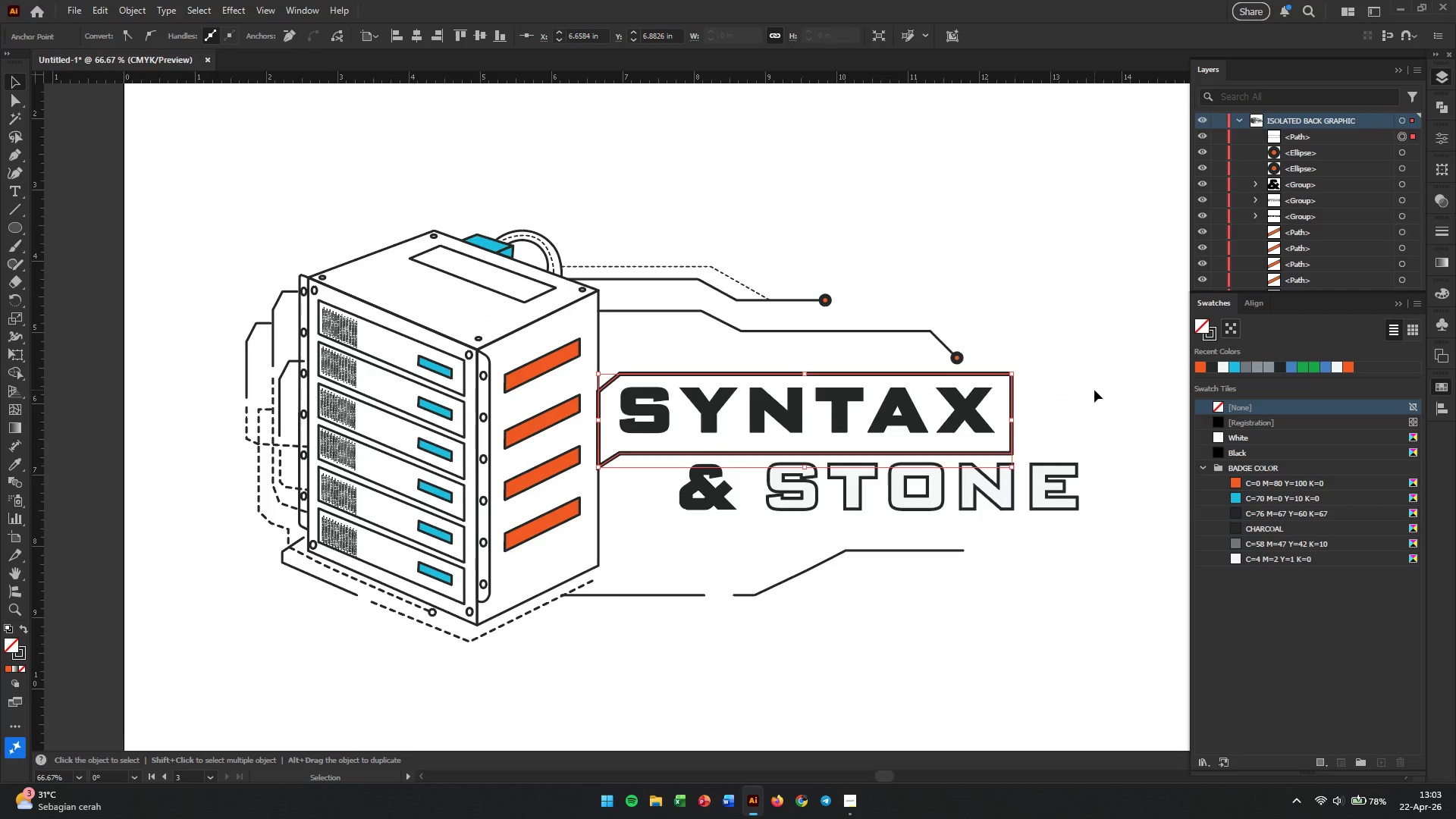 
left_click([1094, 390])
 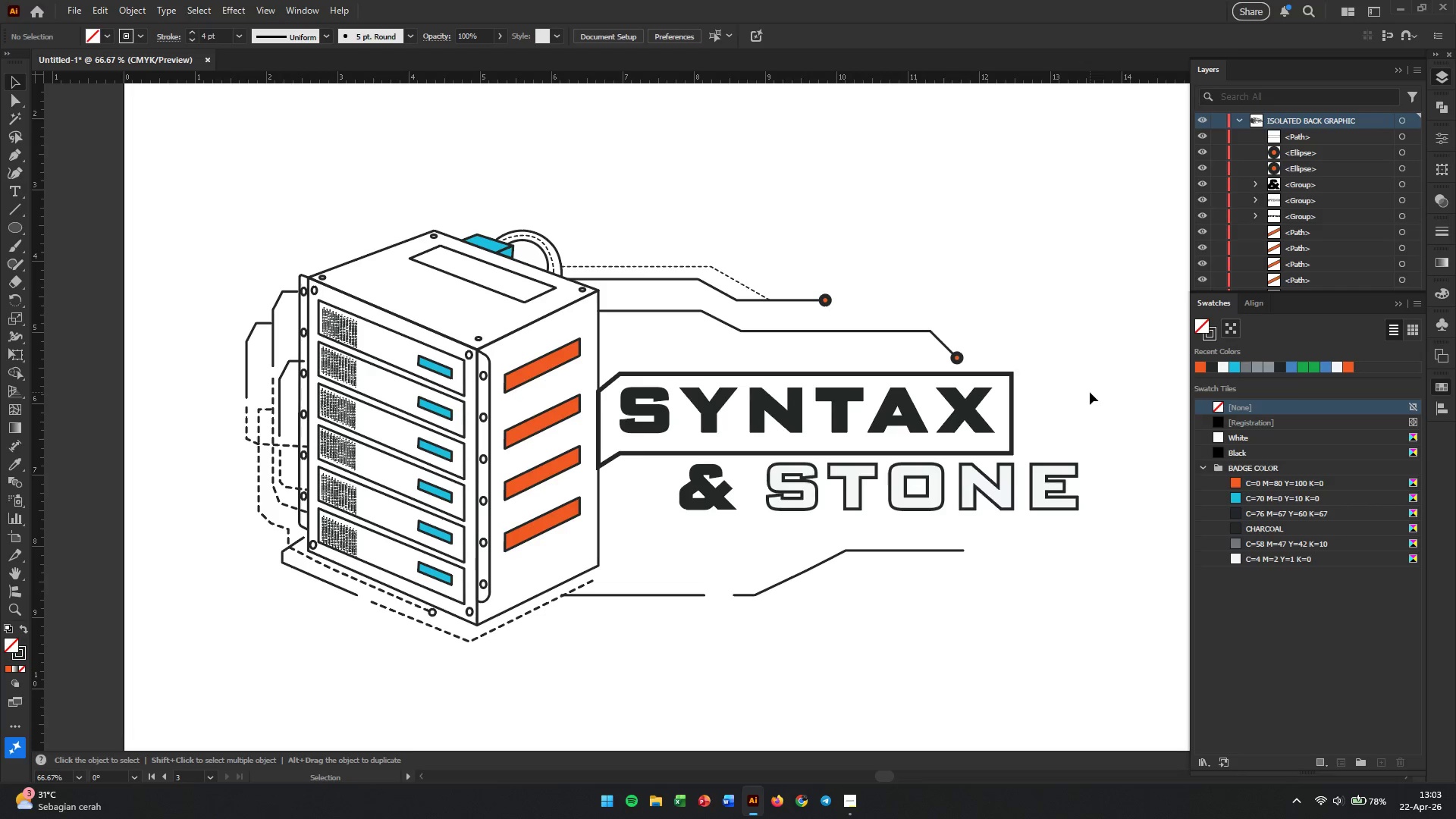 
wait(6.38)
 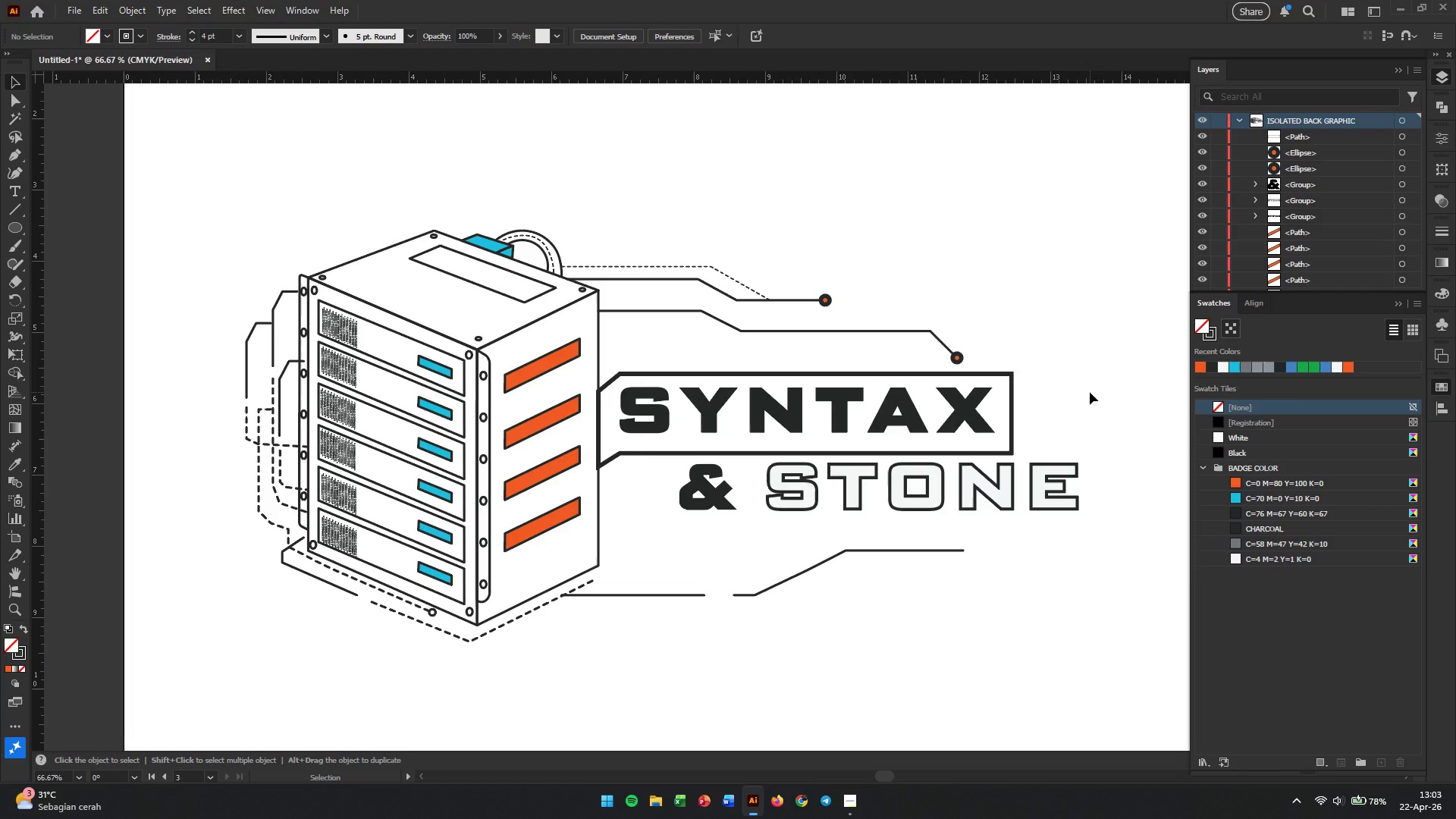 
left_click([1010, 388])
 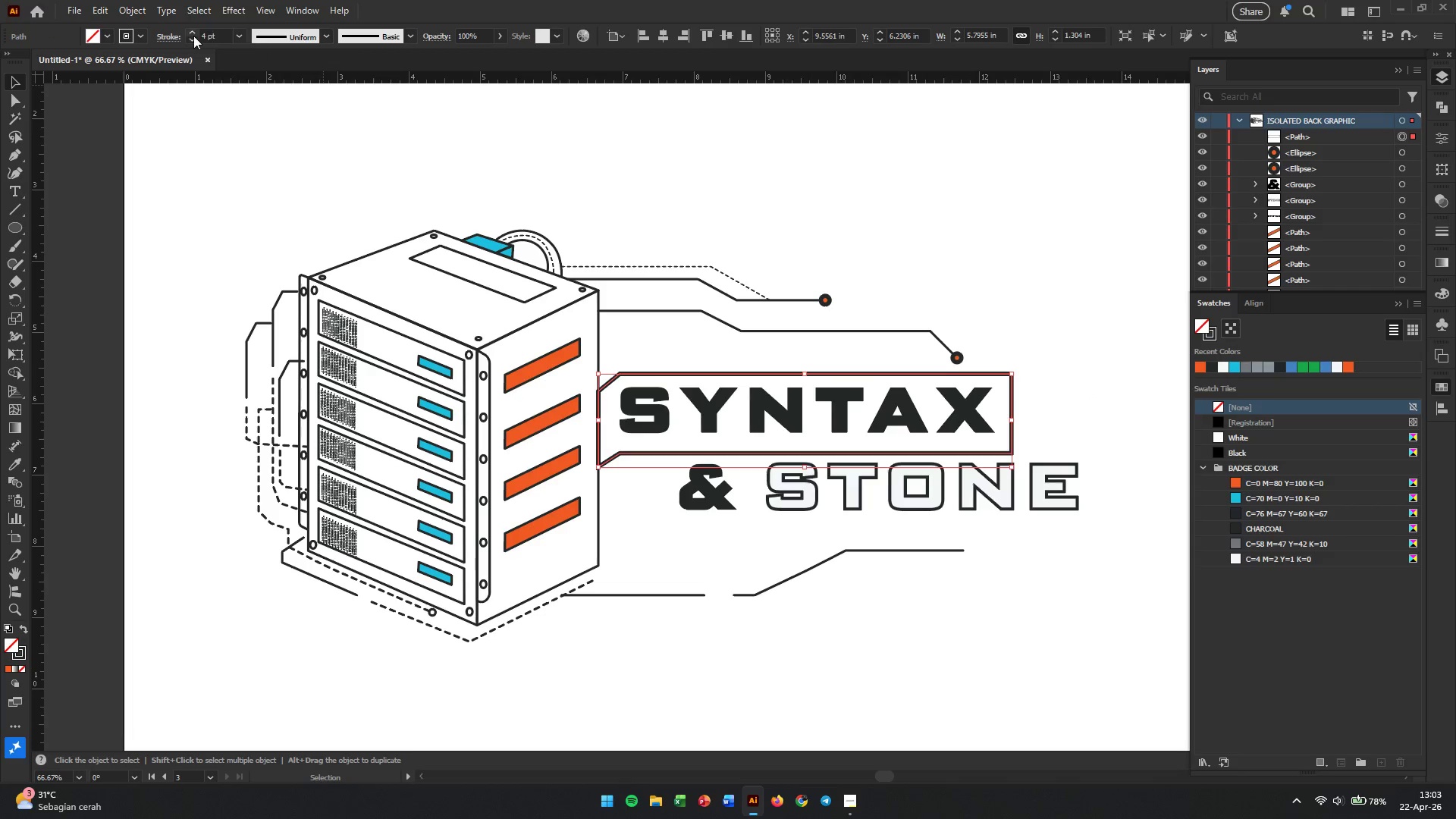 
left_click([174, 36])
 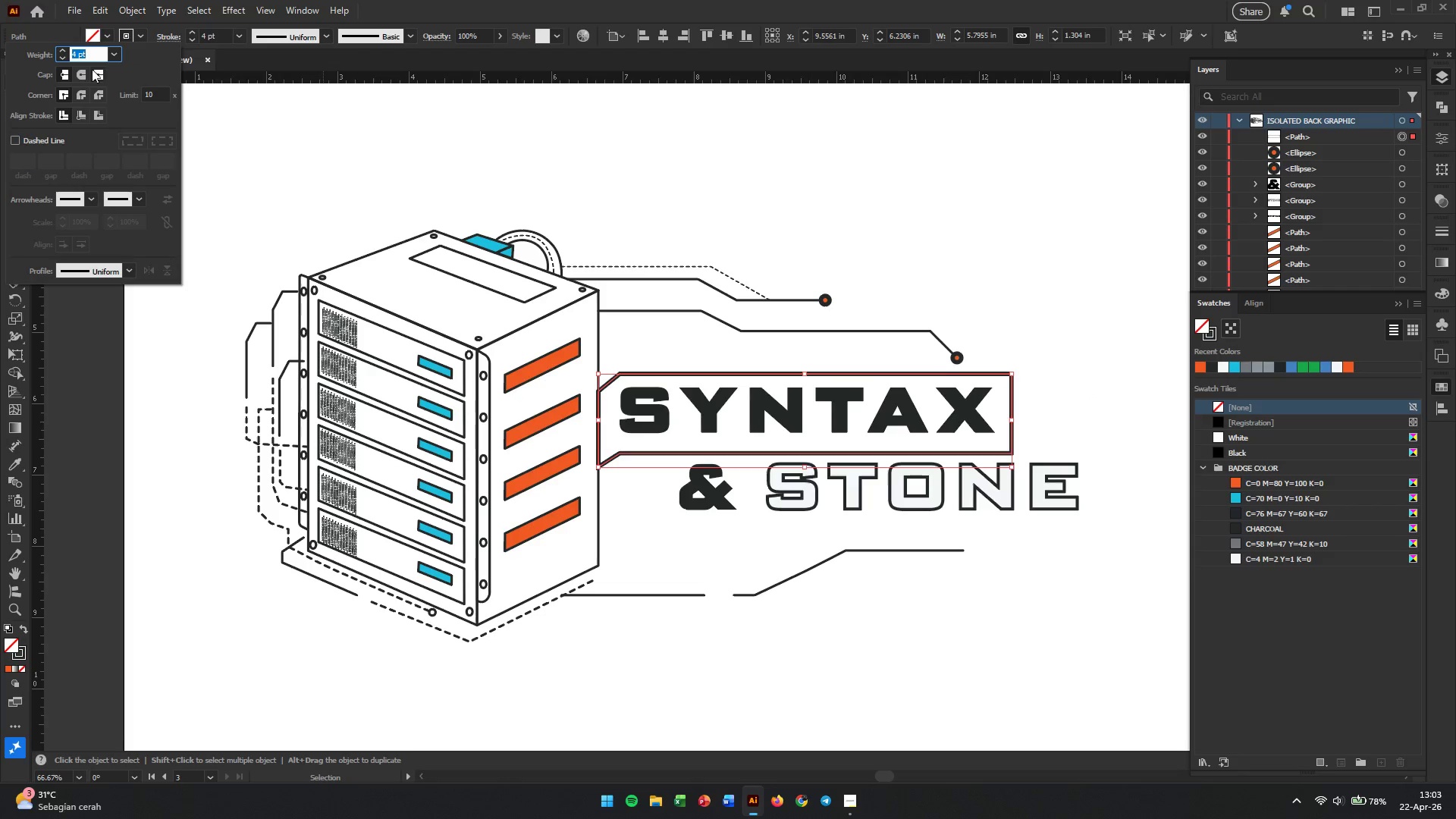 
left_click([84, 69])
 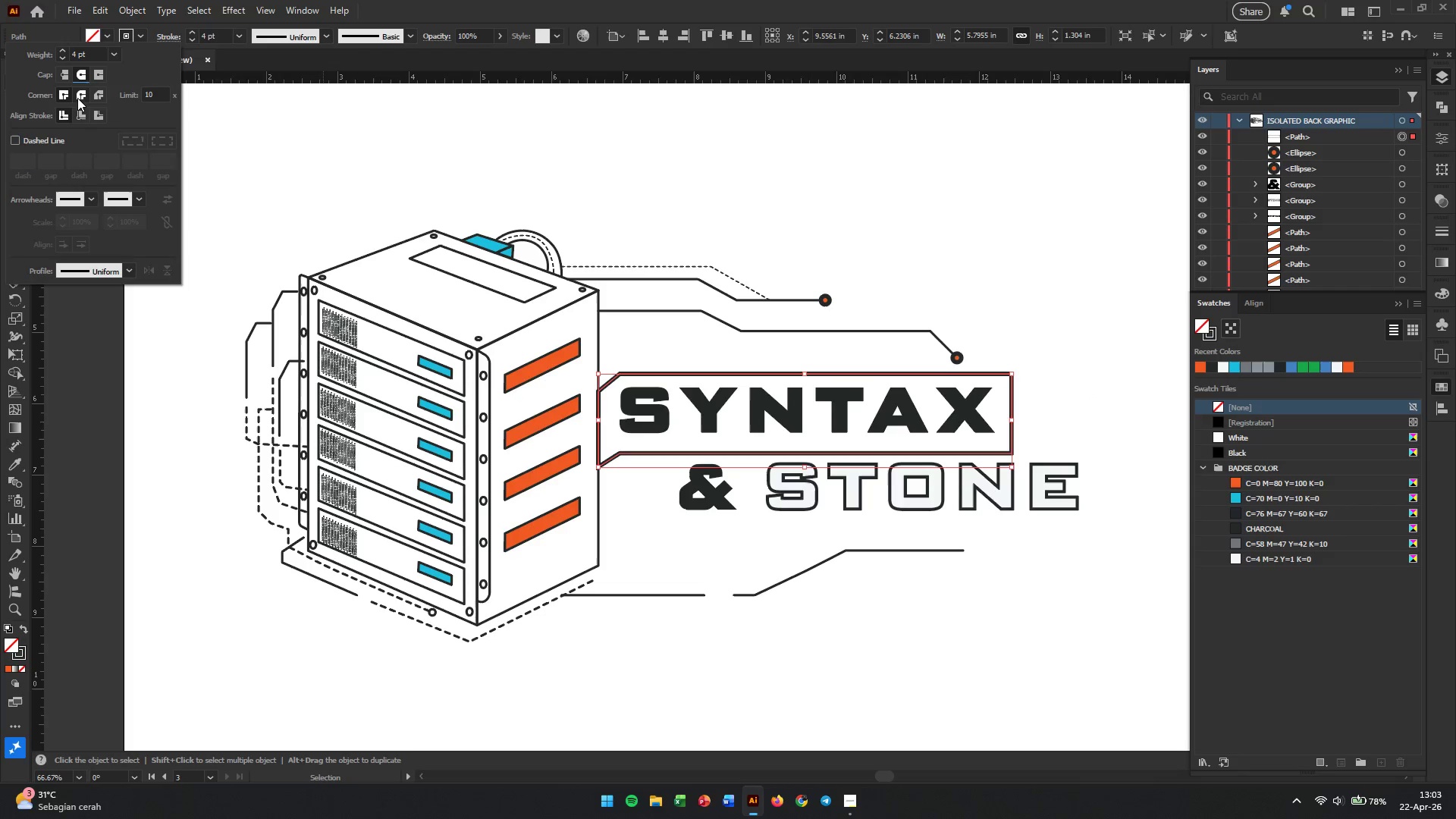 
left_click([77, 96])
 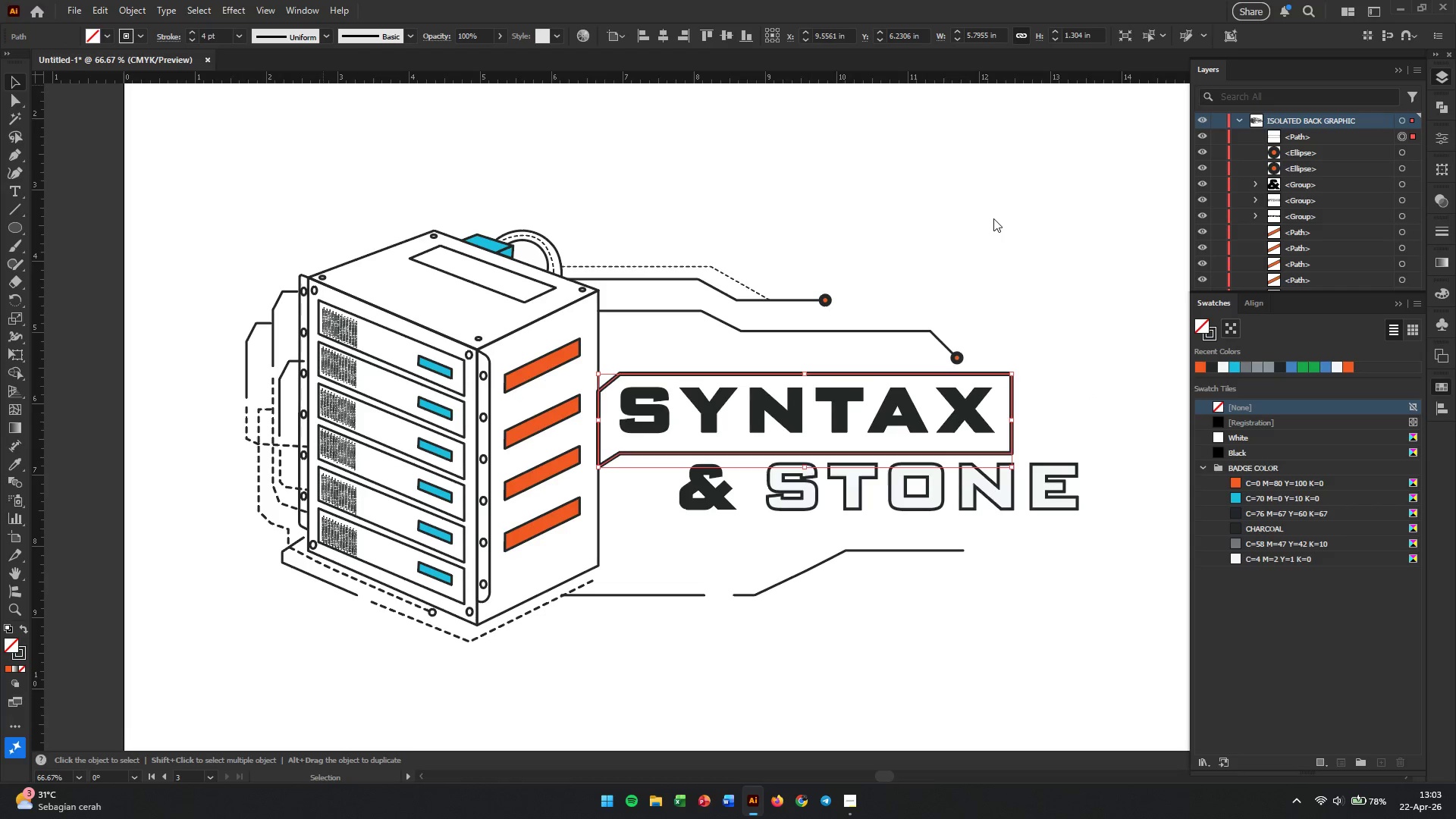 
double_click([1006, 279])
 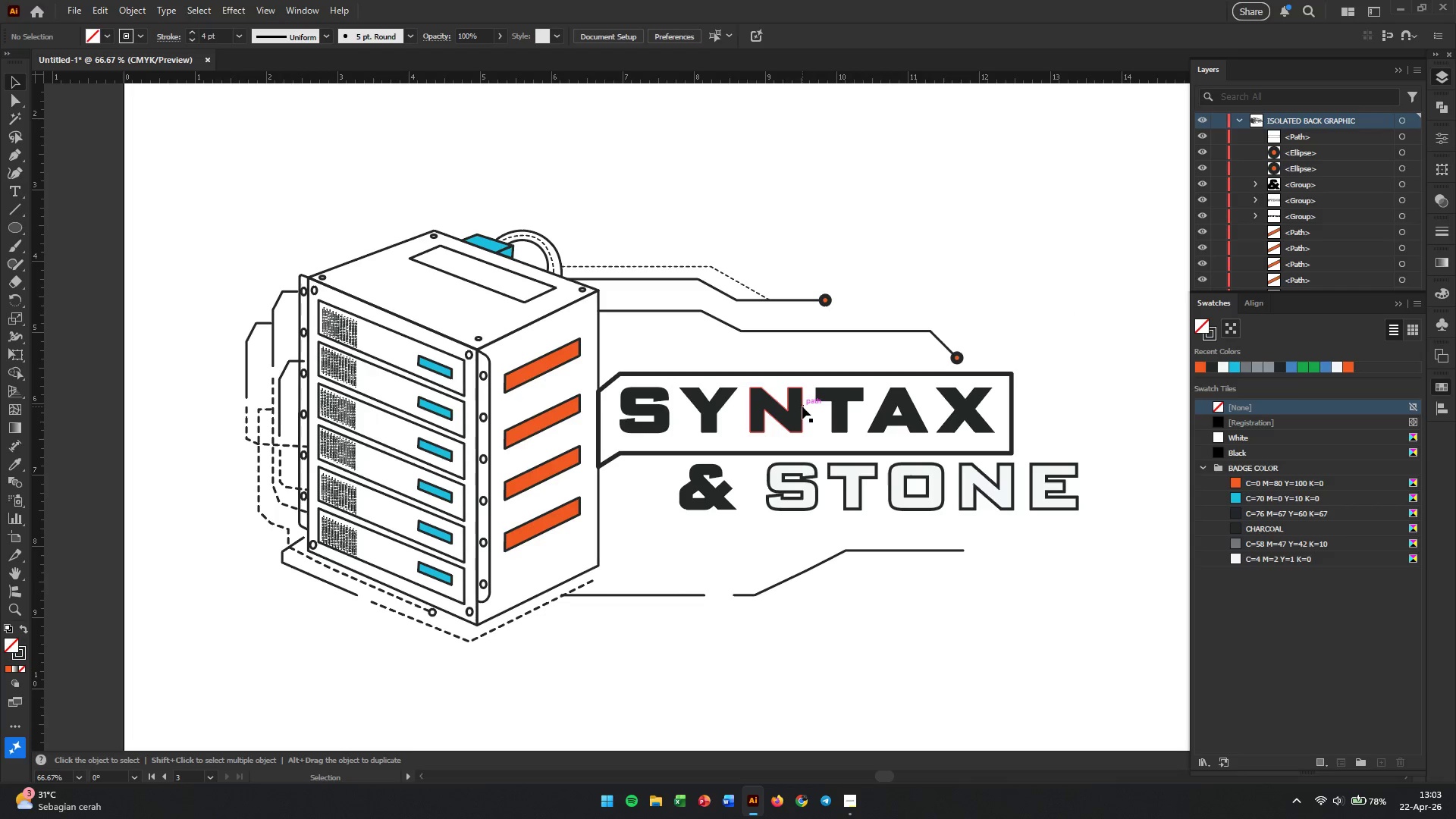 
left_click_drag(start_coordinate=[802, 406], to_coordinate=[812, 408])
 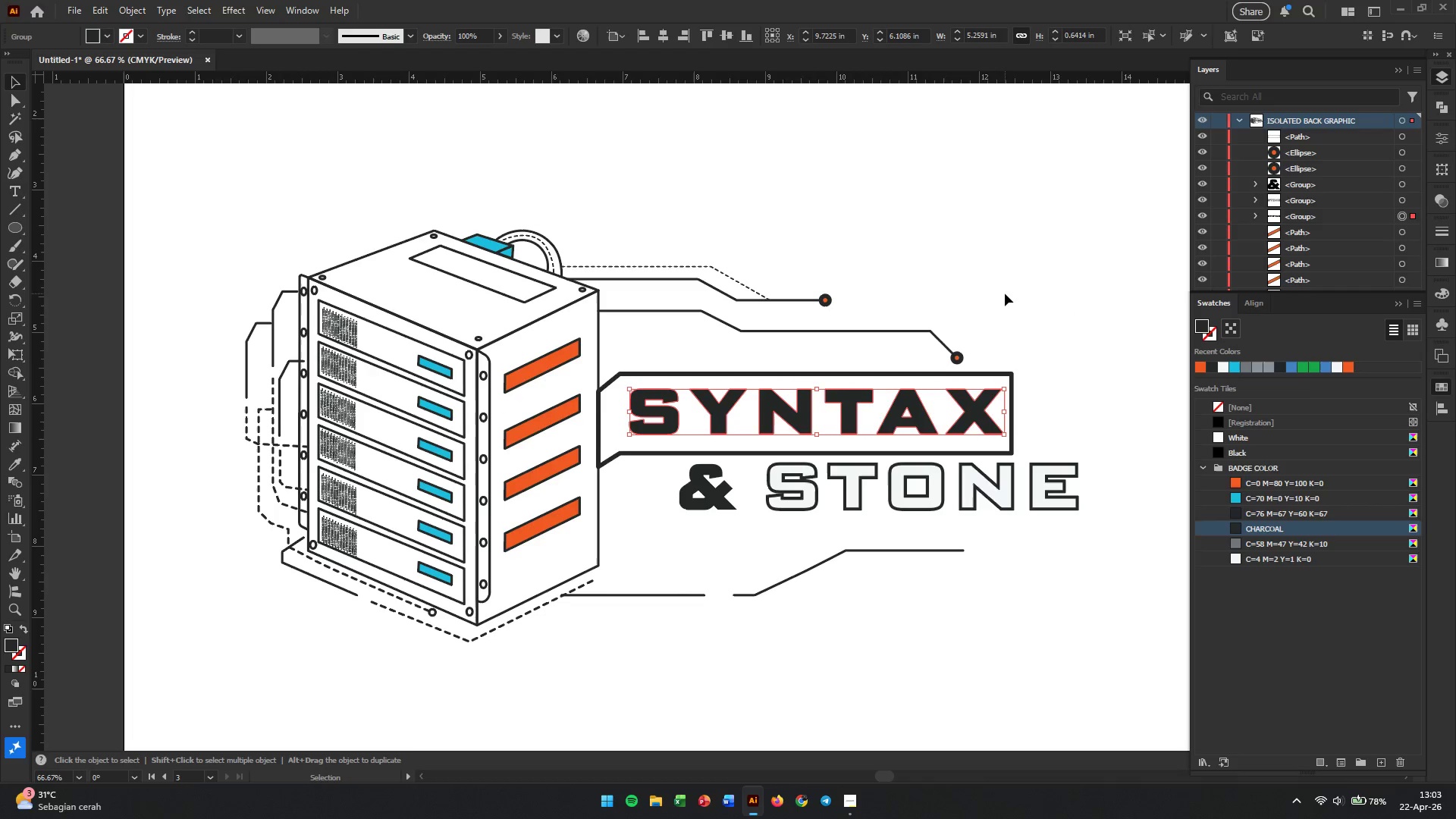 
left_click([1005, 293])
 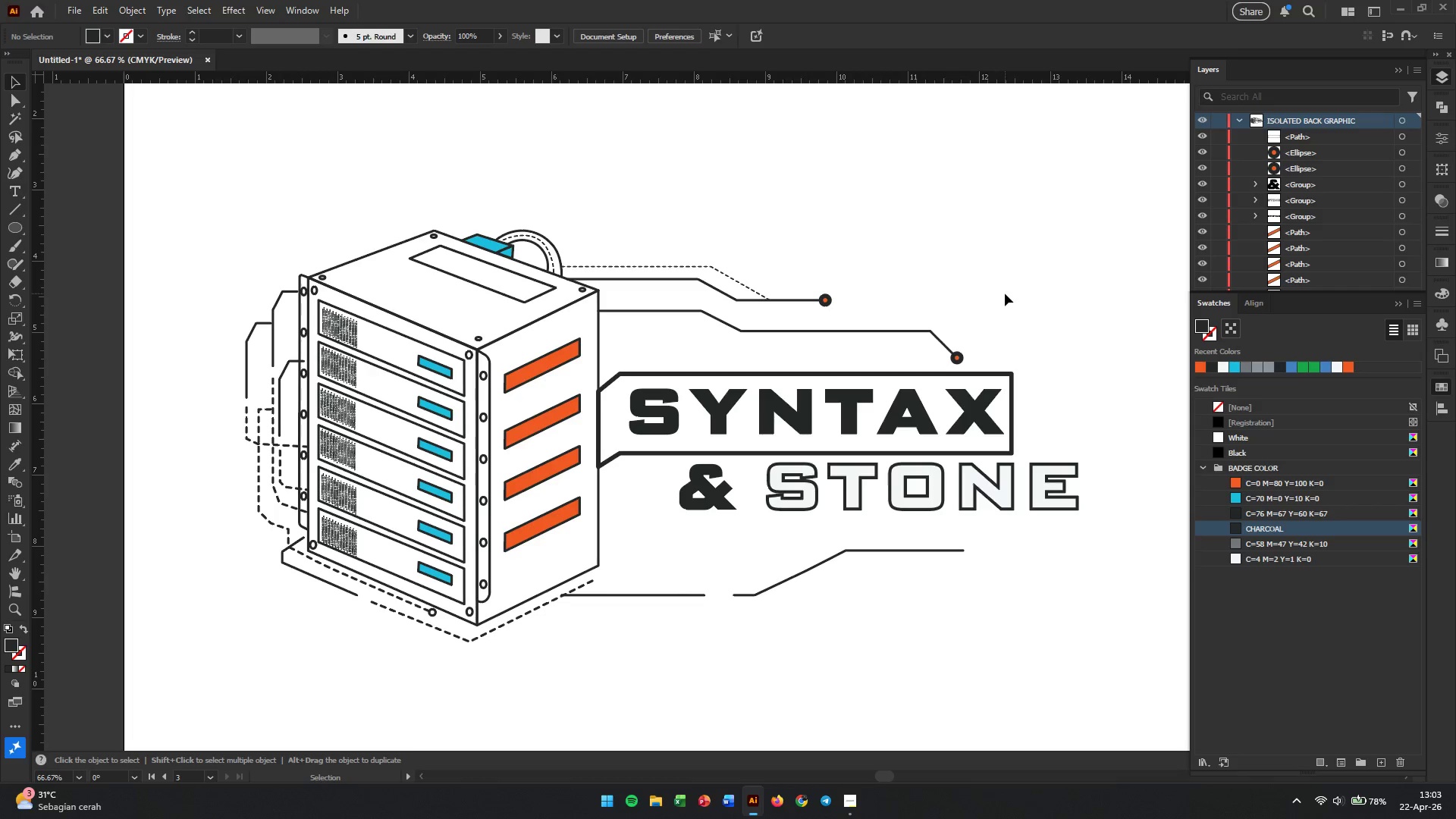 
wait(6.89)
 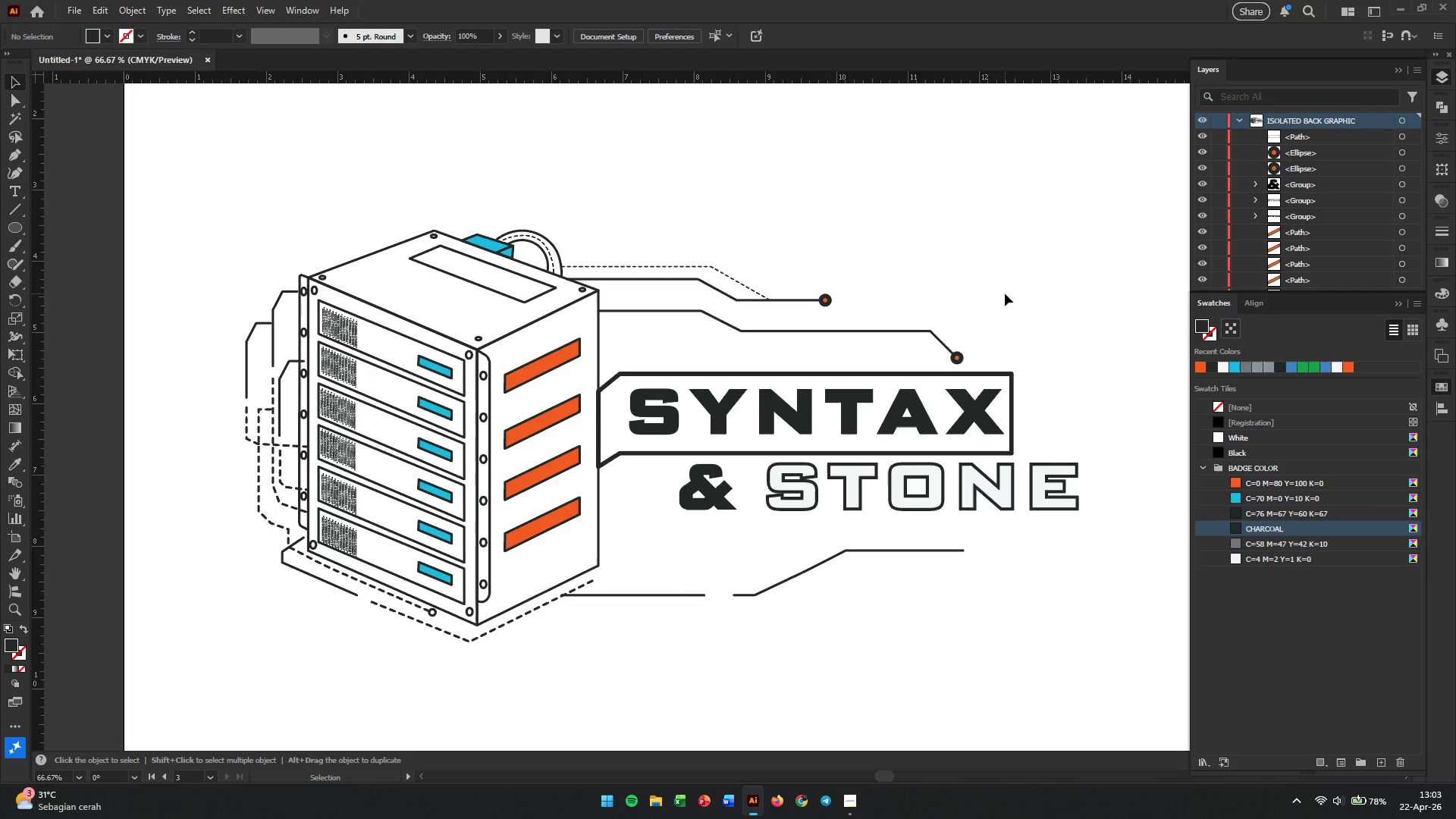 
hold_key(key=AltLeft, duration=0.62)
scroll: coordinate [652, 400], scroll_direction: up, amount: 1.0
 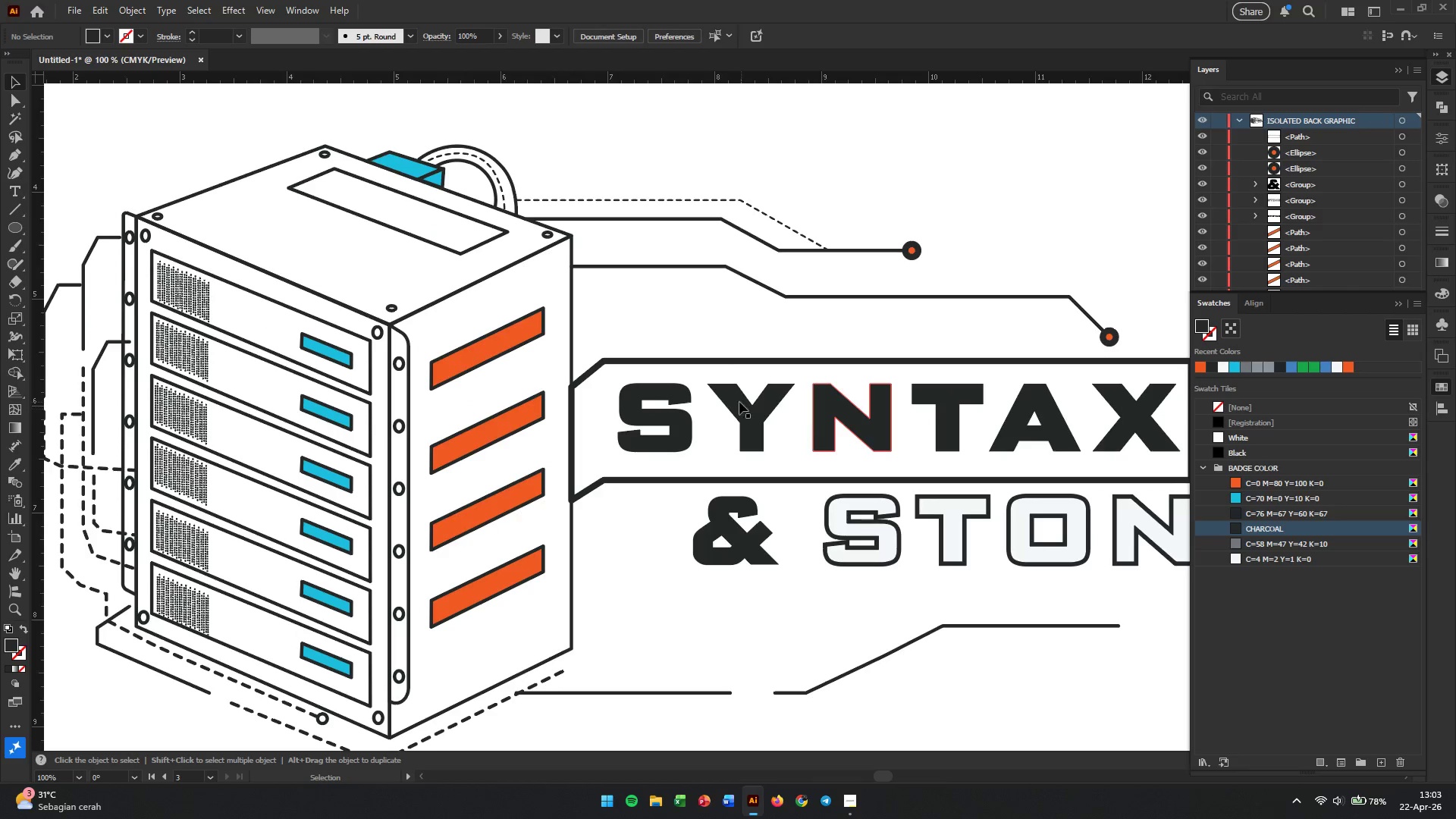 
hold_key(key=AltLeft, duration=0.39)
scroll: coordinate [618, 404], scroll_direction: up, amount: 2.0
 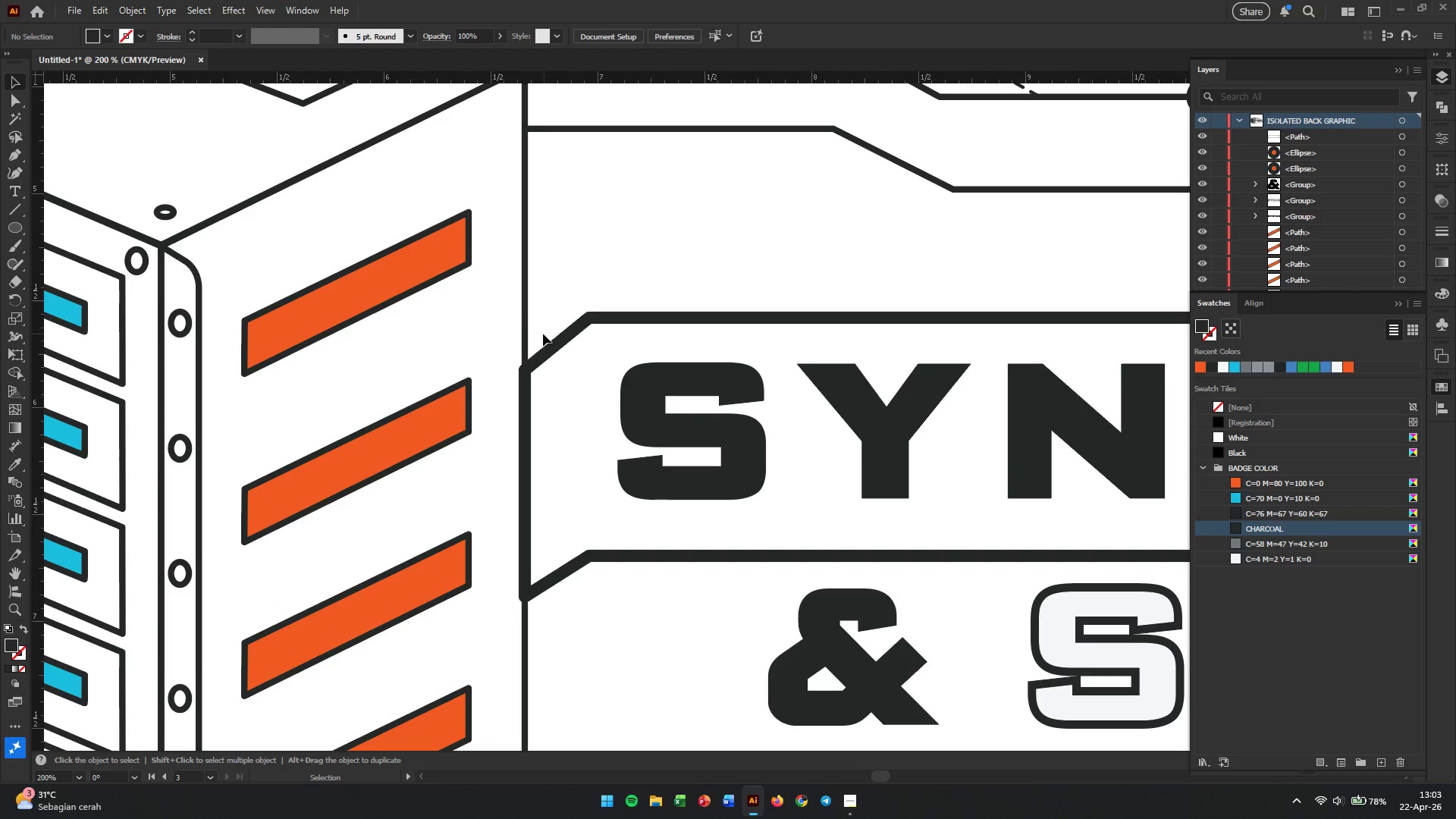 
left_click([553, 350])
 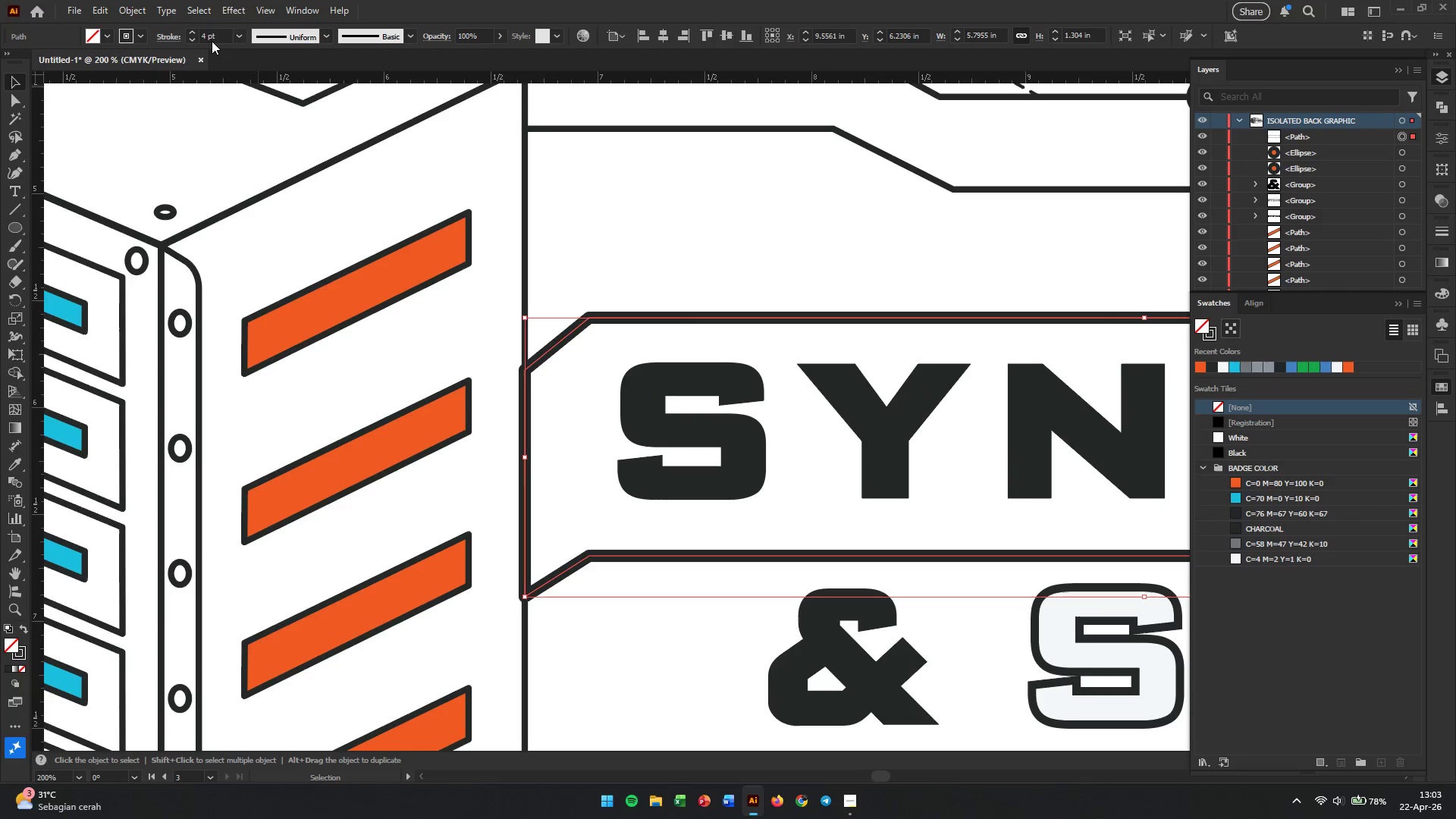 
double_click([211, 33])
 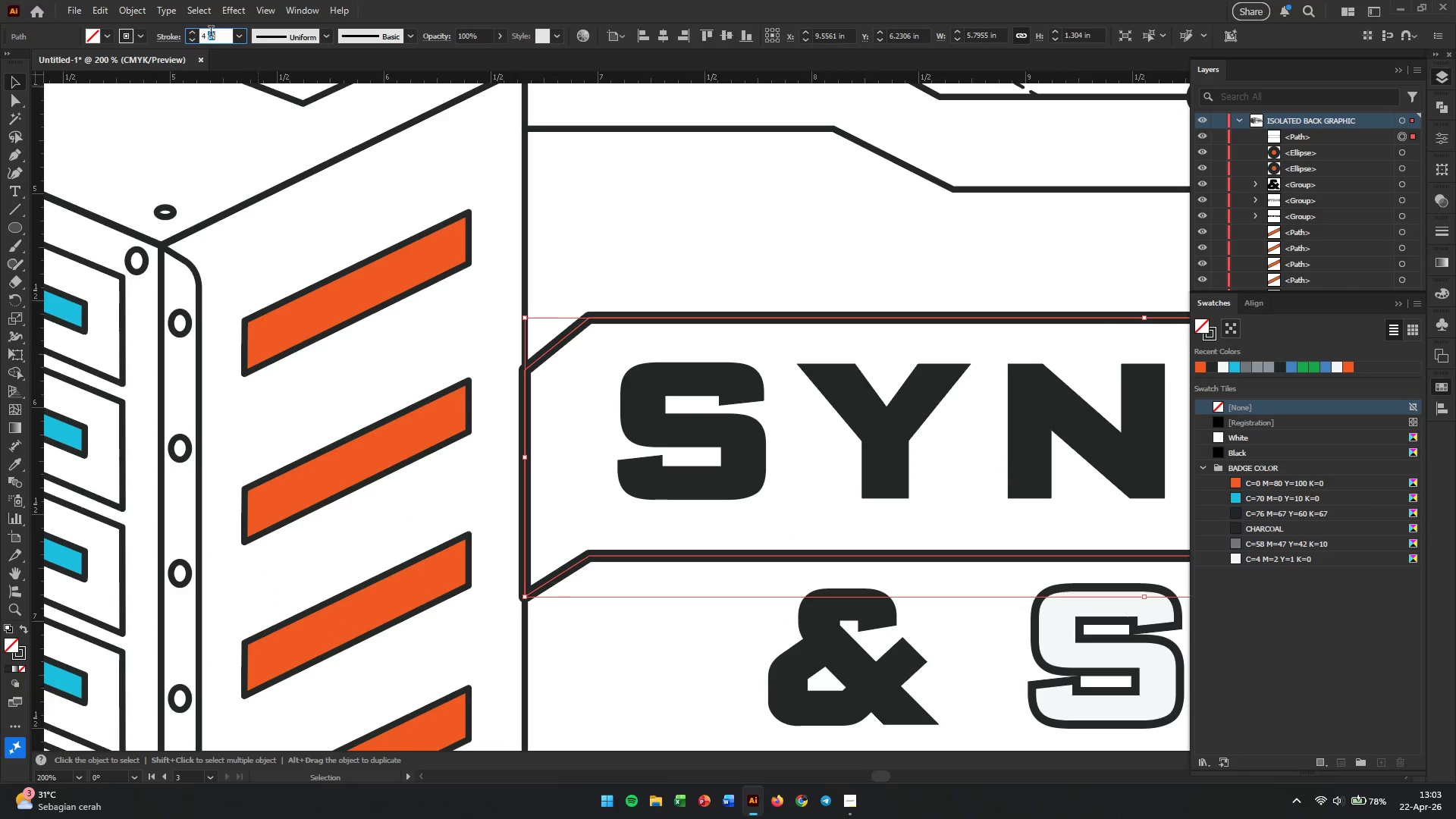 
triple_click([211, 33])
 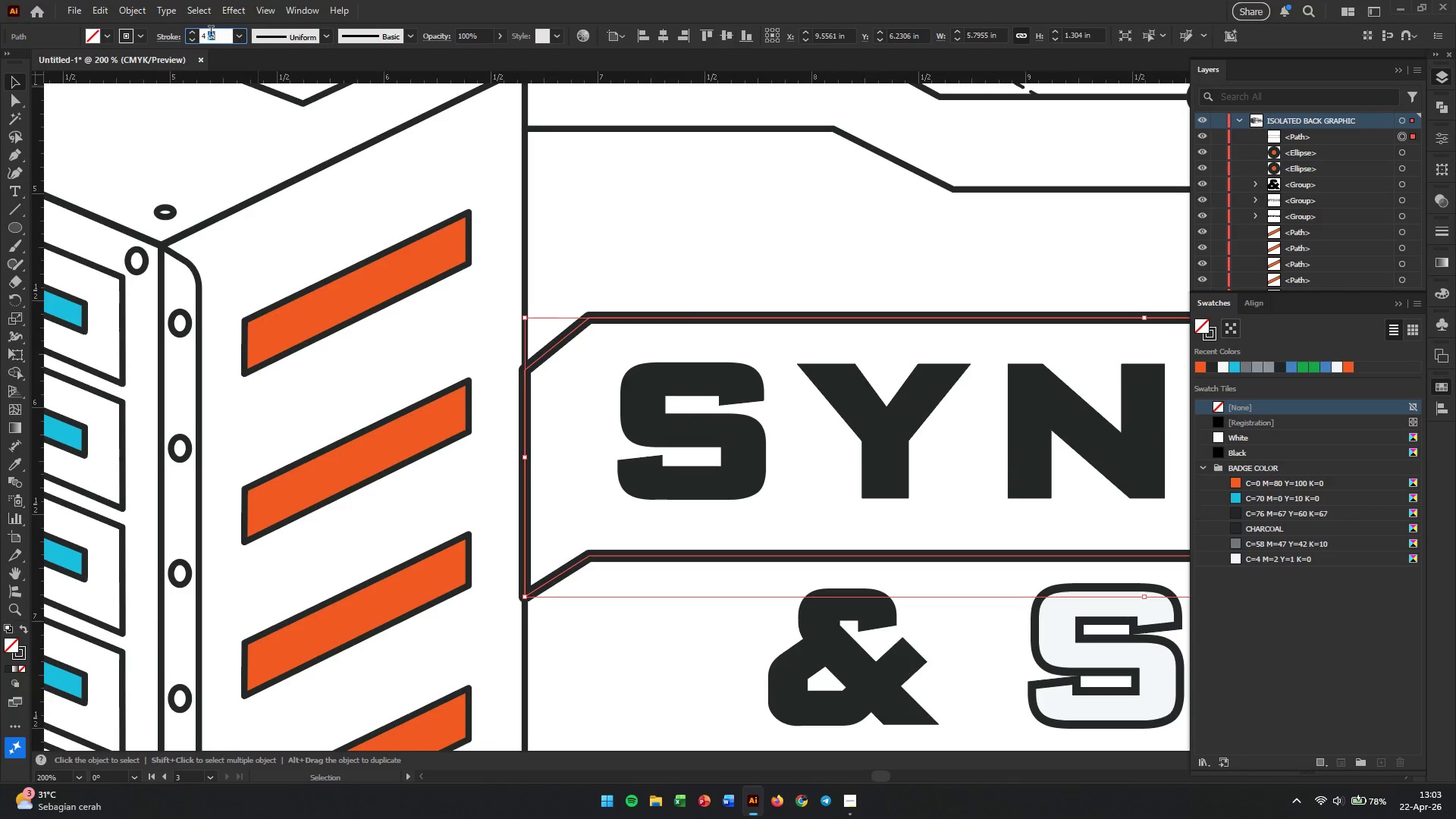 
triple_click([211, 33])
 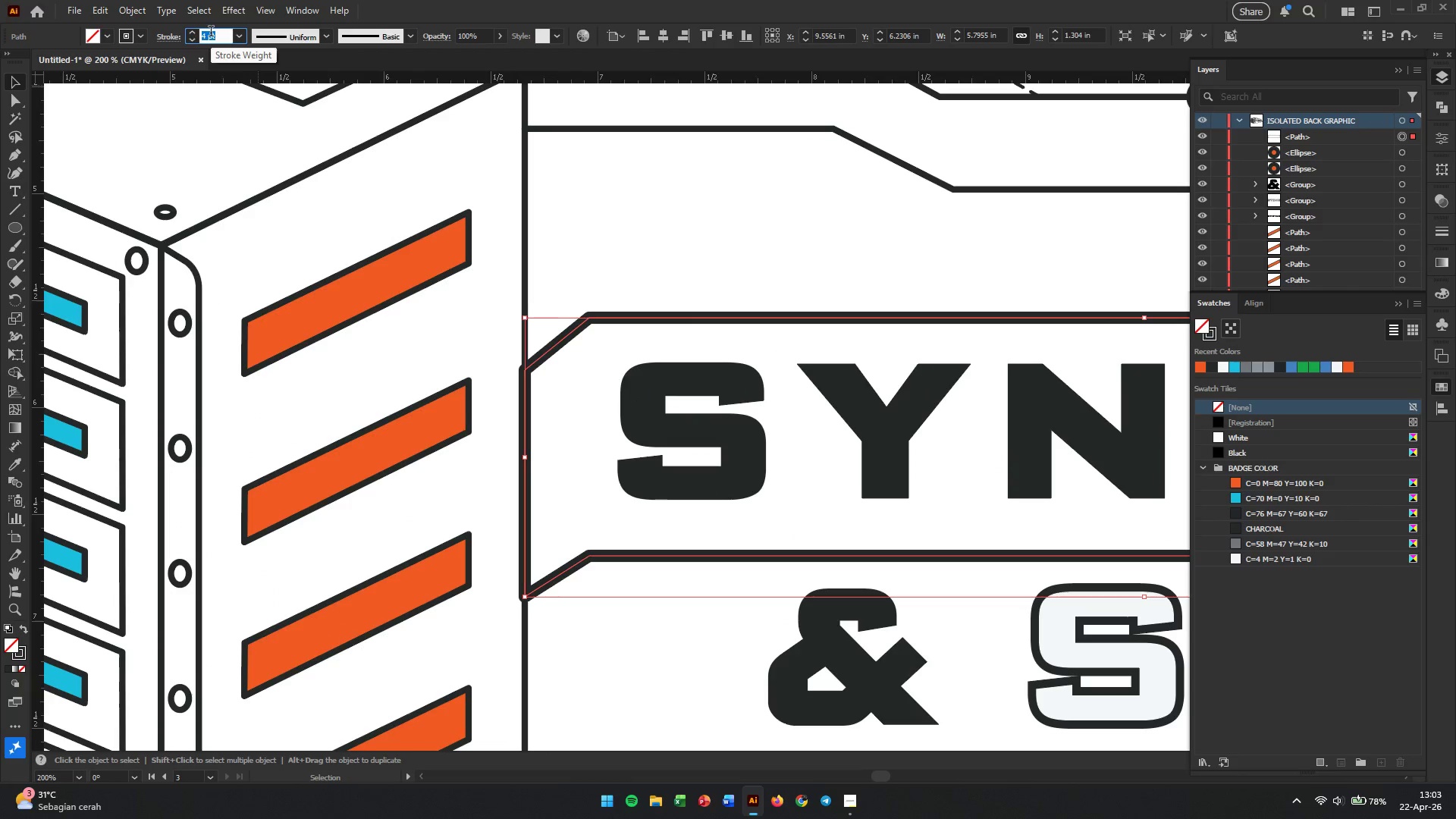 
key(Numpad2)
 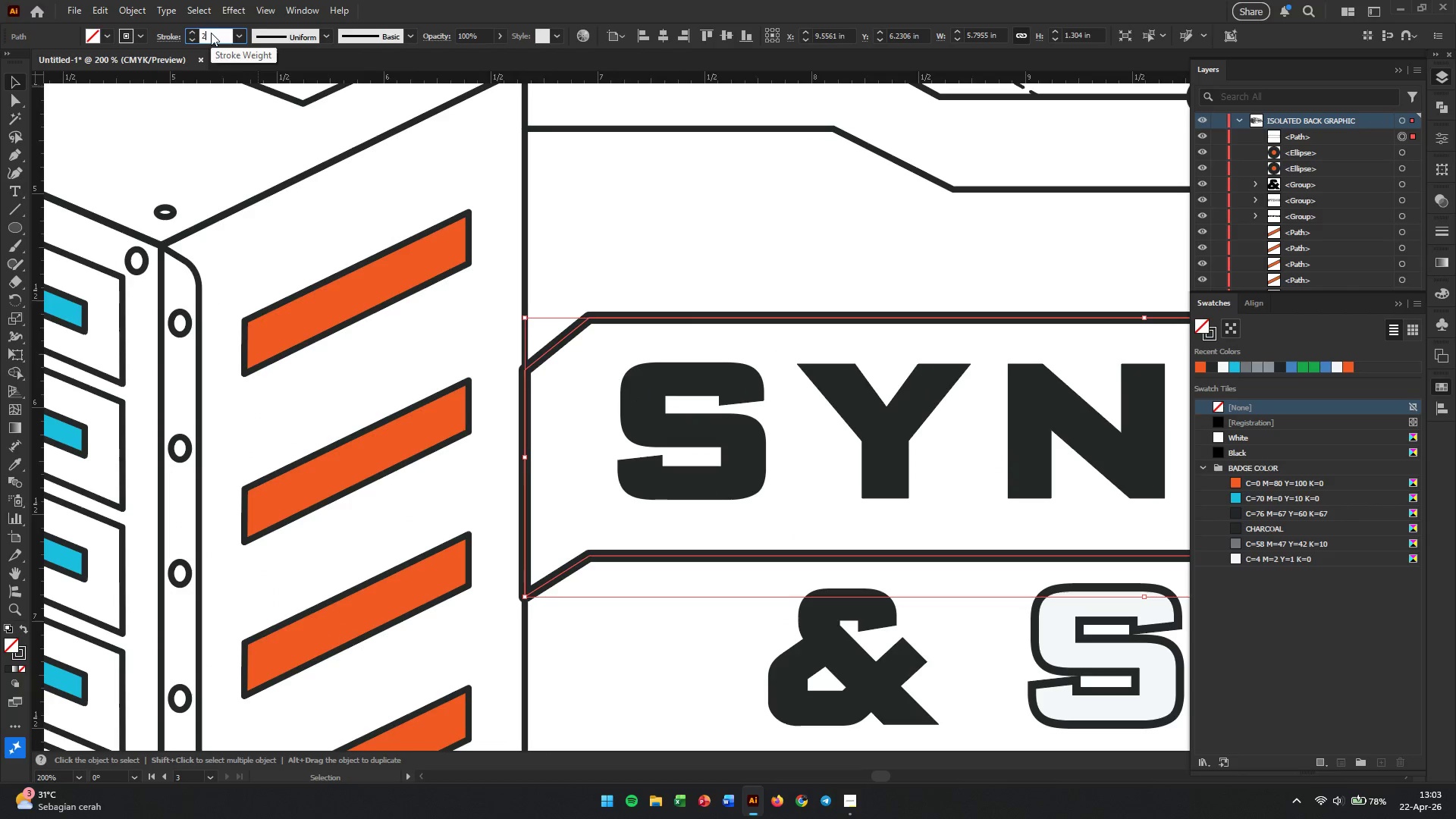 
key(Enter)
 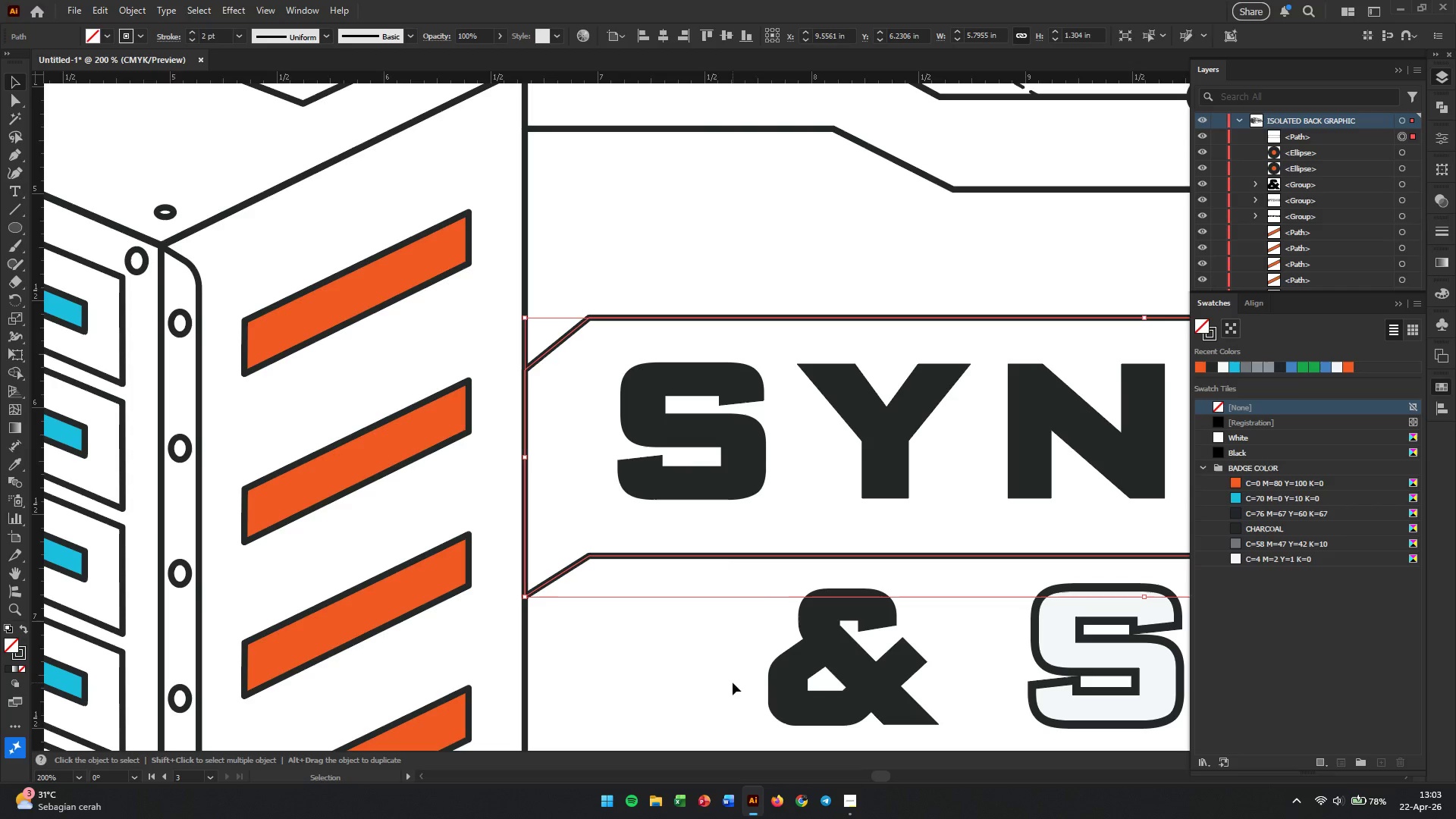 
left_click([826, 199])
 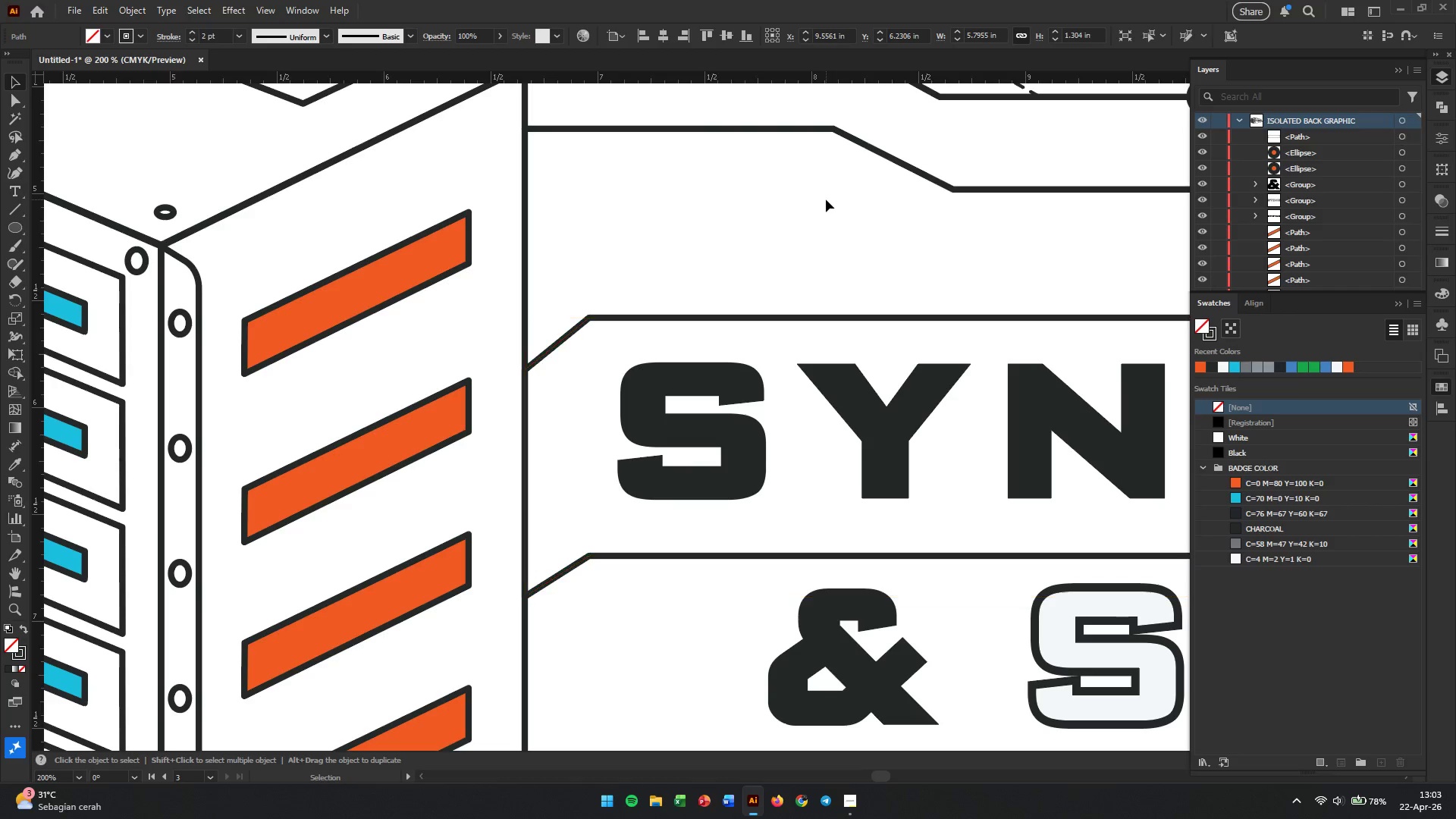 
hold_key(key=AltLeft, duration=0.52)
 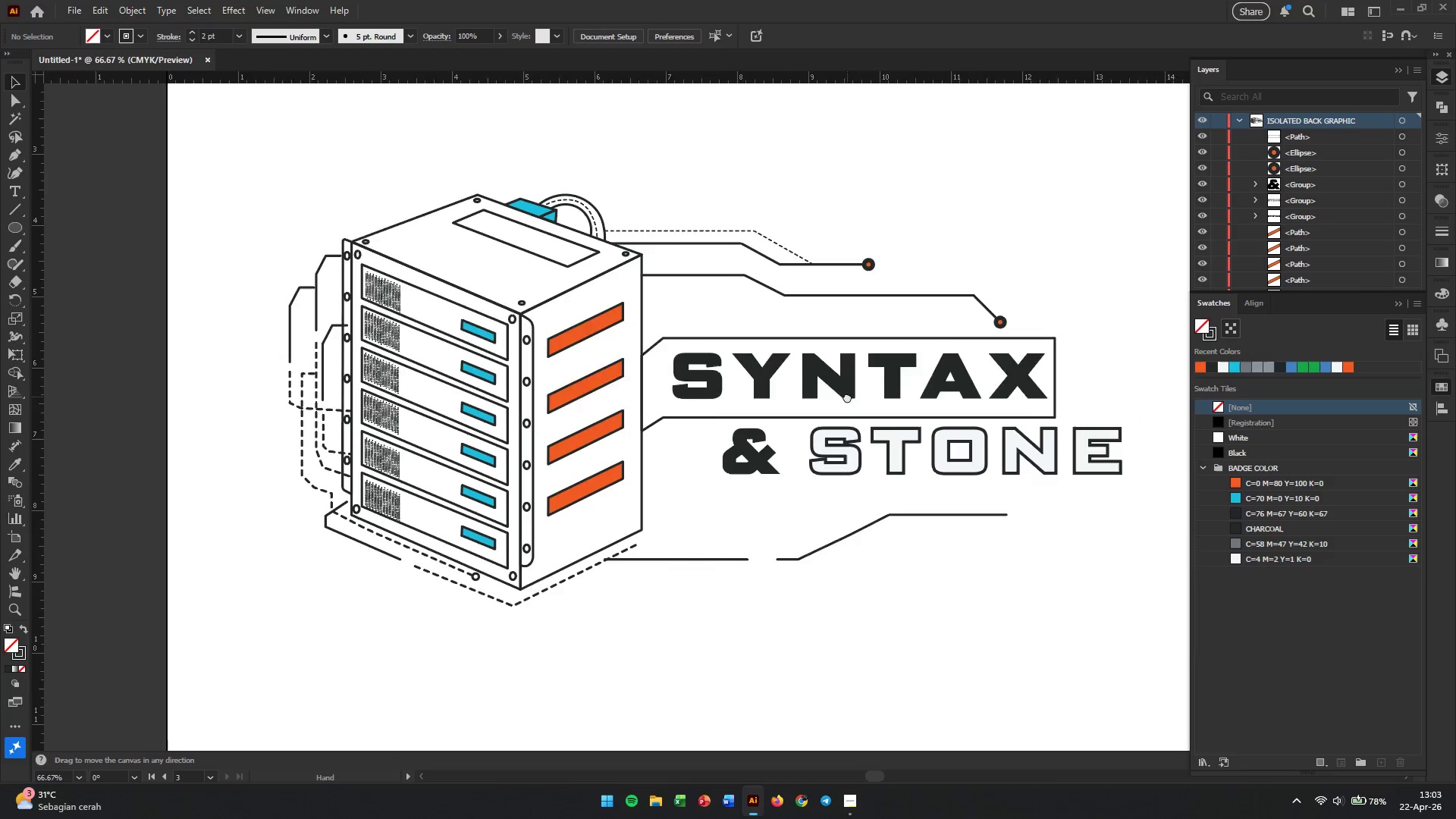 
hold_key(key=Space, duration=0.48)
 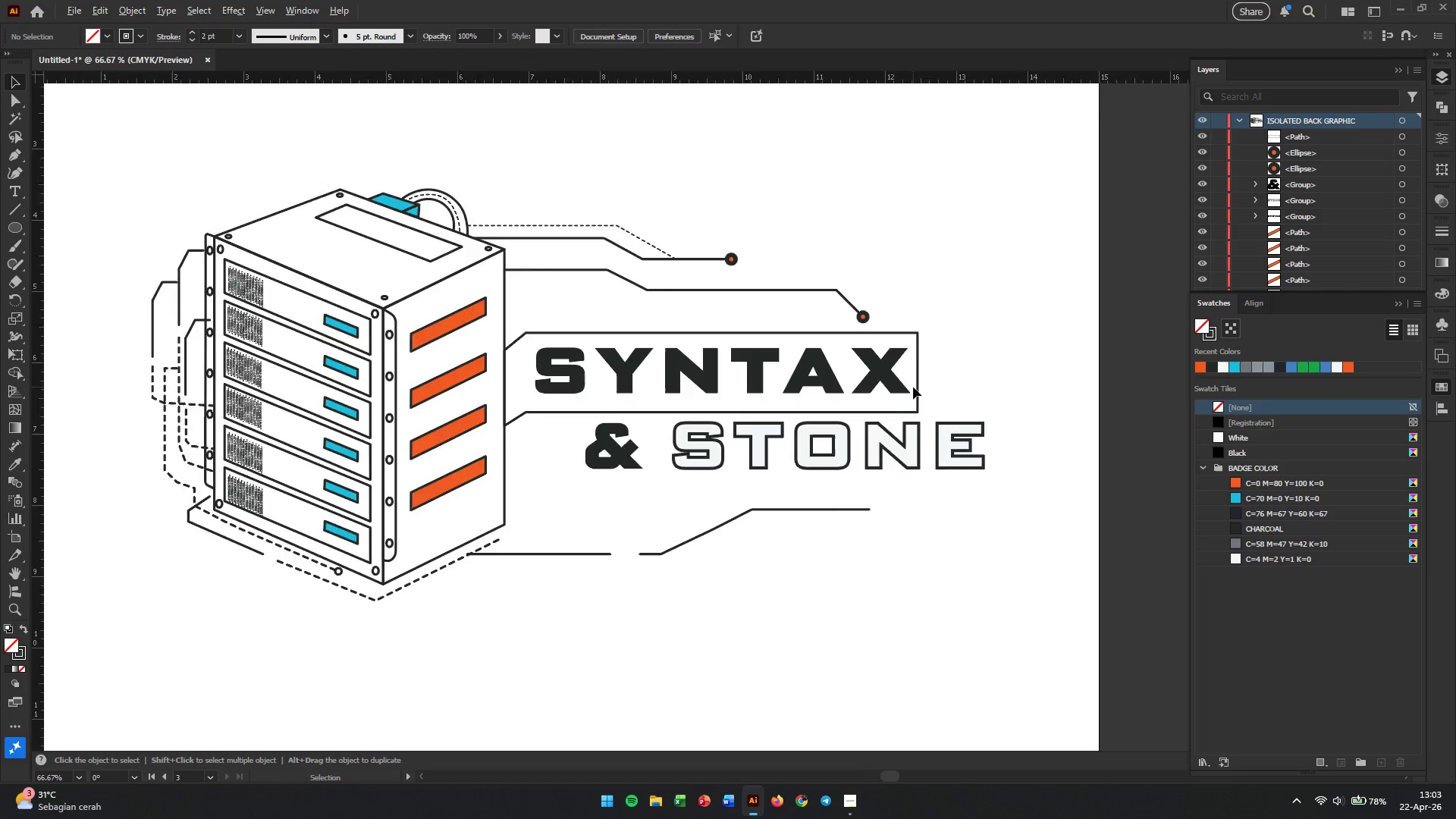 
left_click_drag(start_coordinate=[962, 390], to_coordinate=[710, 391])
 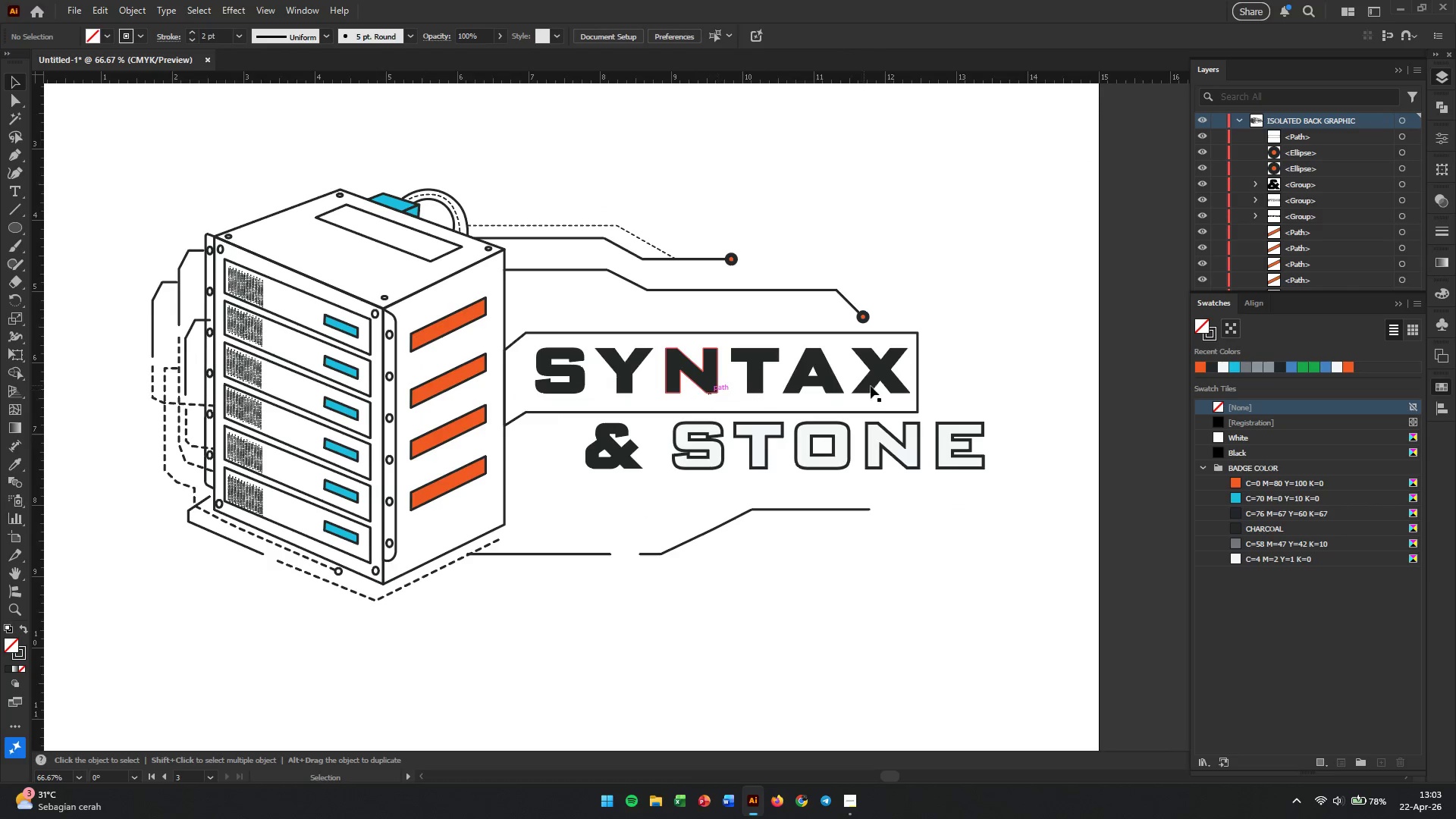 
scroll: coordinate [872, 338], scroll_direction: down, amount: 3.0
 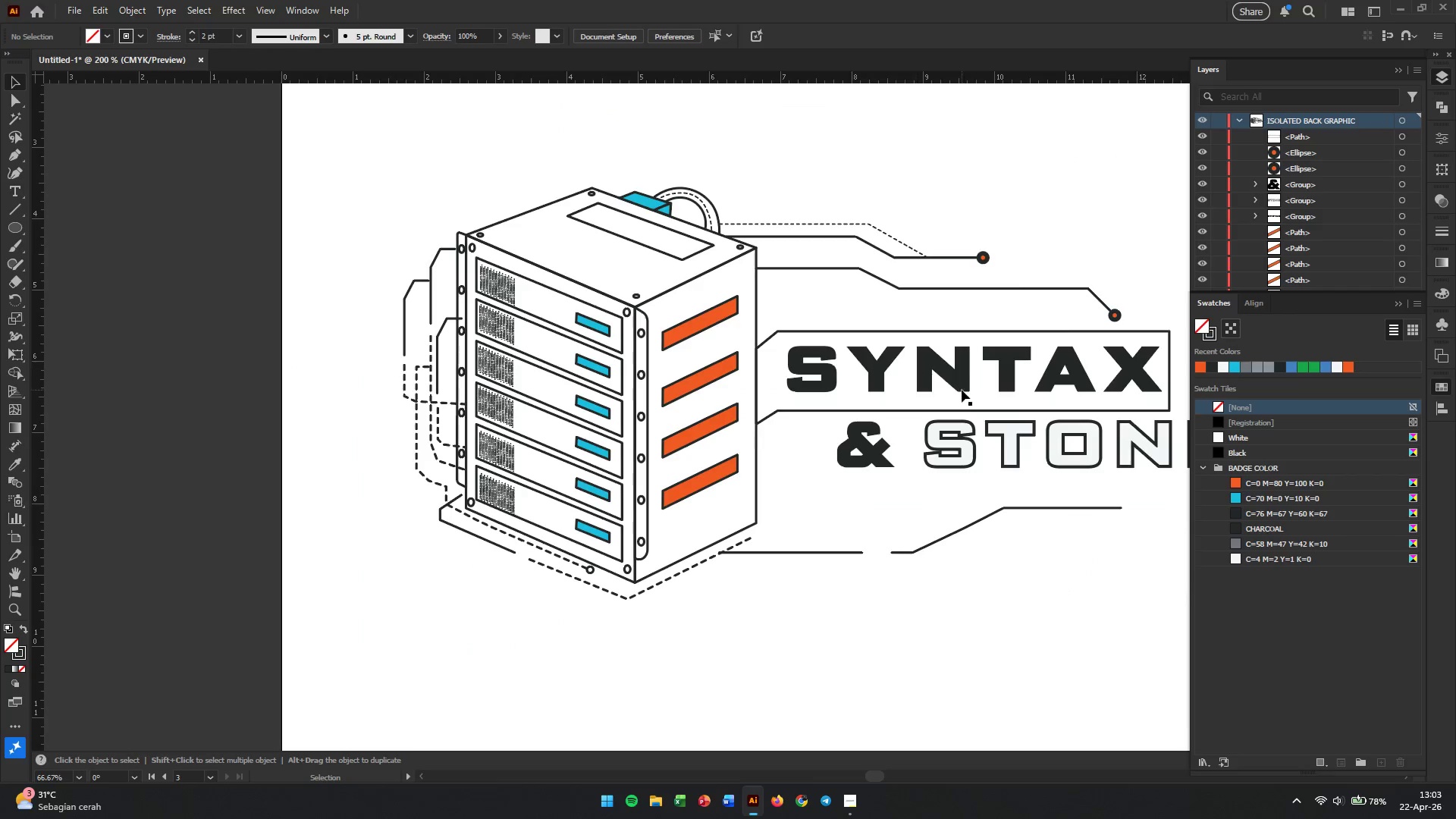 
hold_key(key=AltLeft, duration=0.38)
scroll: coordinate [913, 387], scroll_direction: up, amount: 1.0
 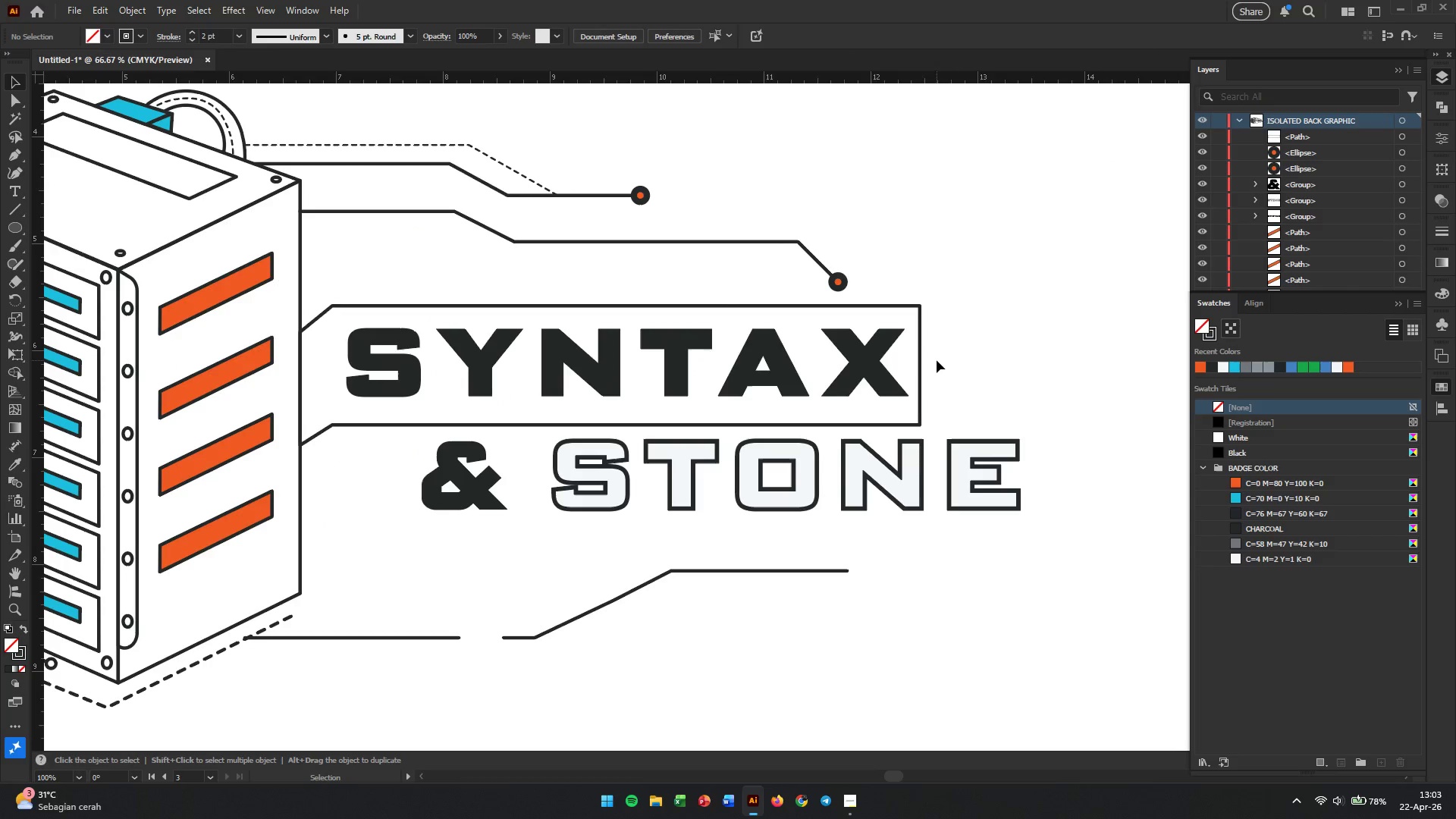 
left_click([937, 360])
 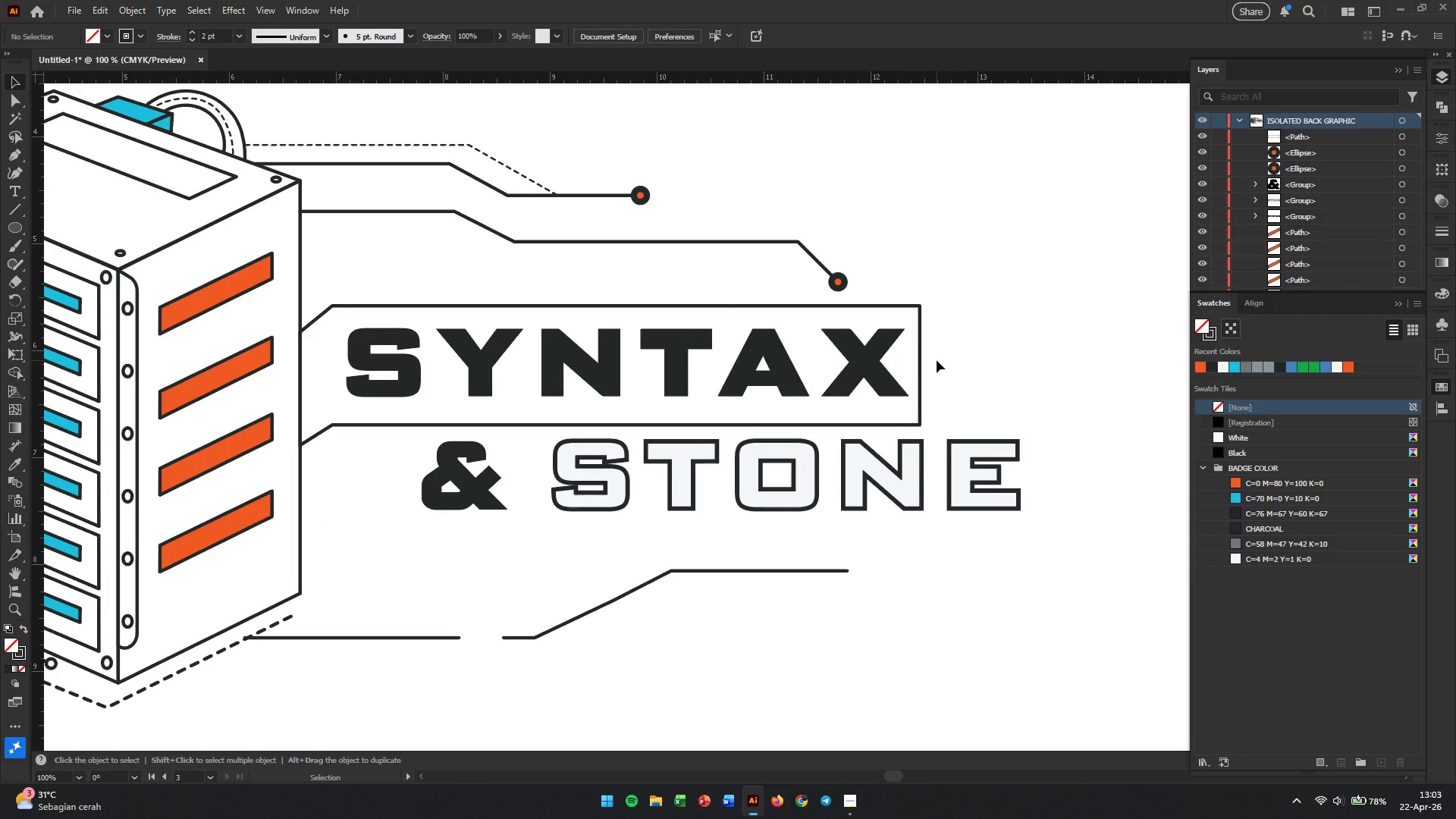 
key(Alt+AltLeft)
 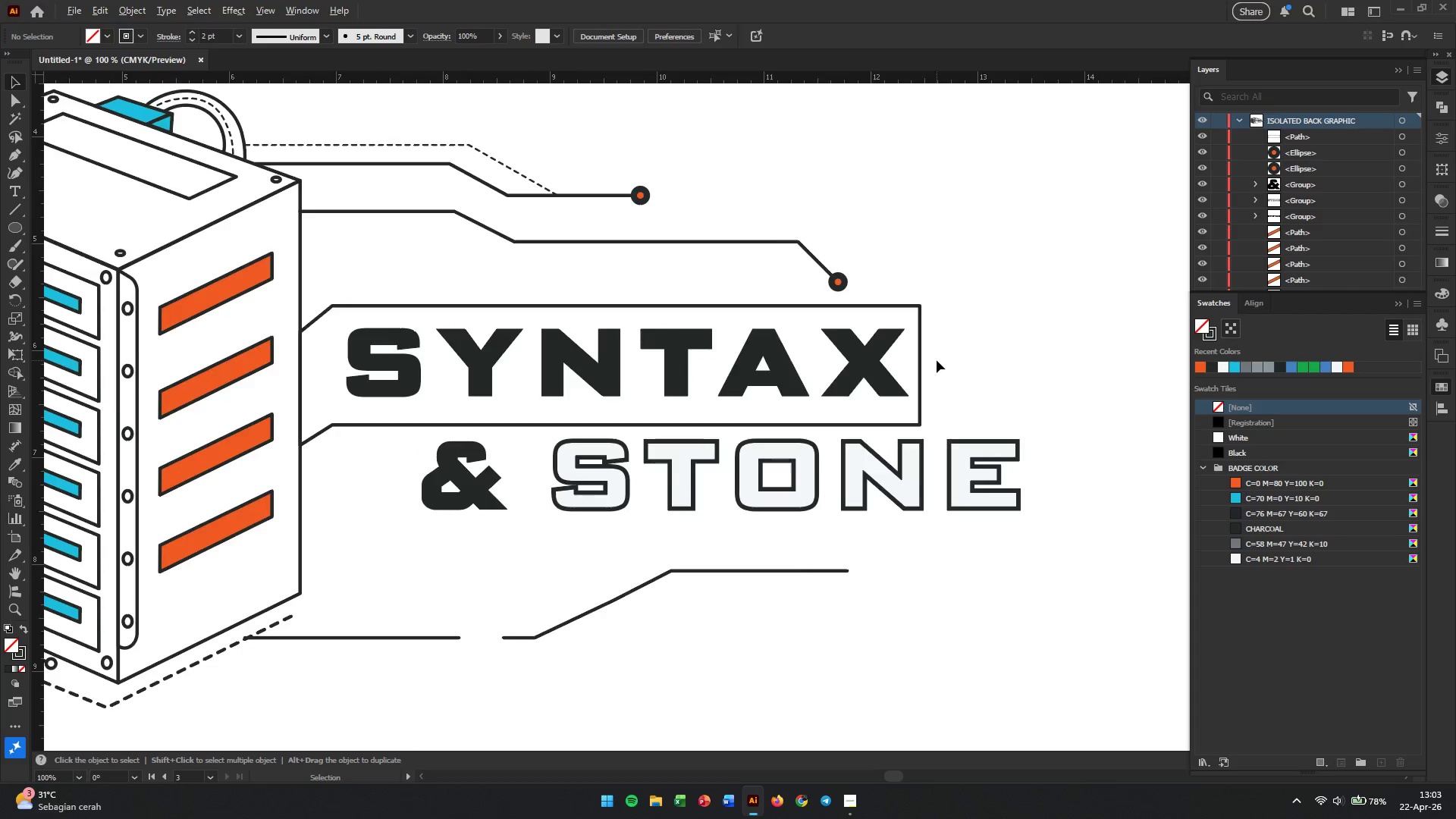 
scroll: coordinate [937, 360], scroll_direction: up, amount: 1.0
 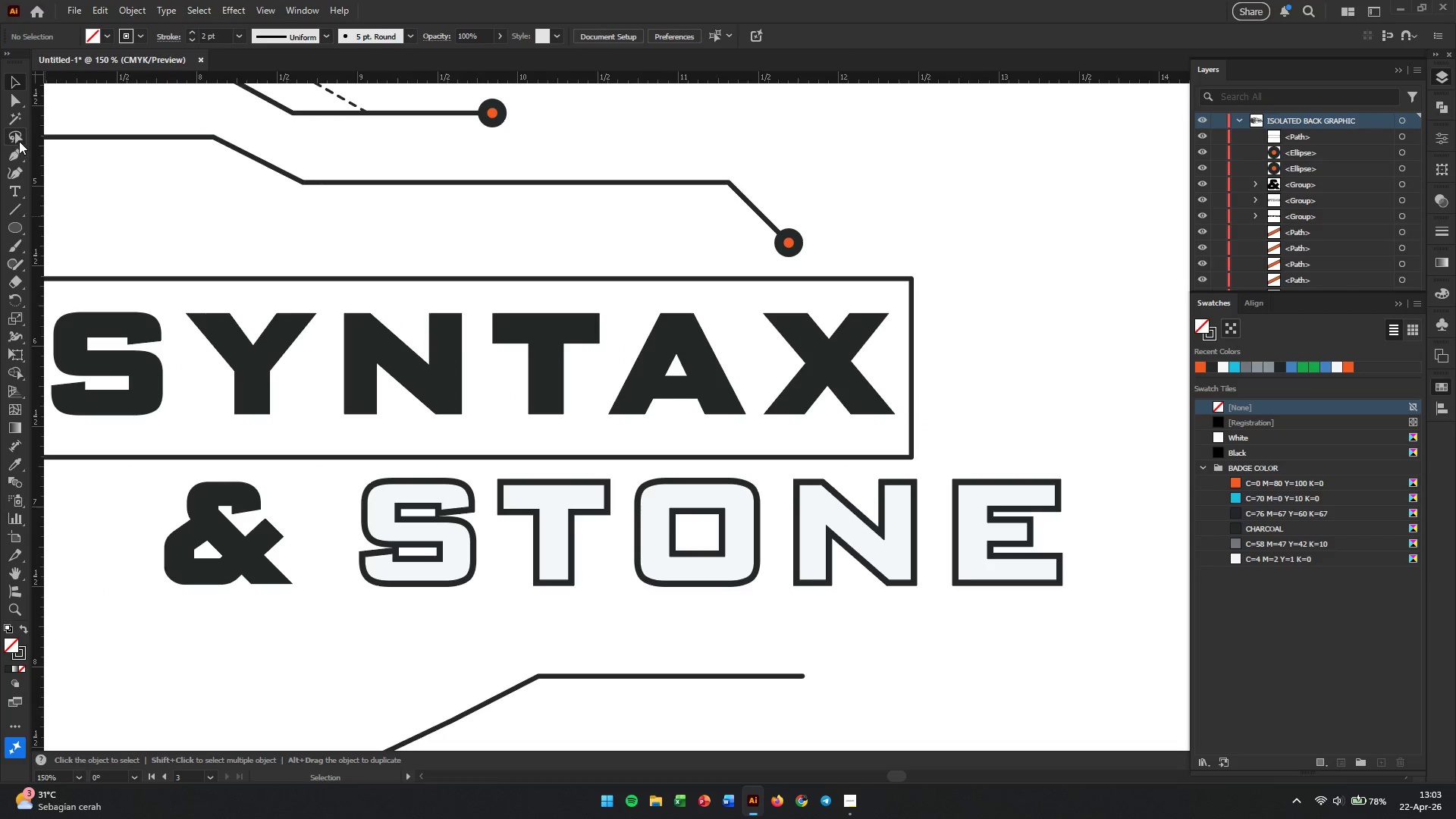 
wait(5.41)
 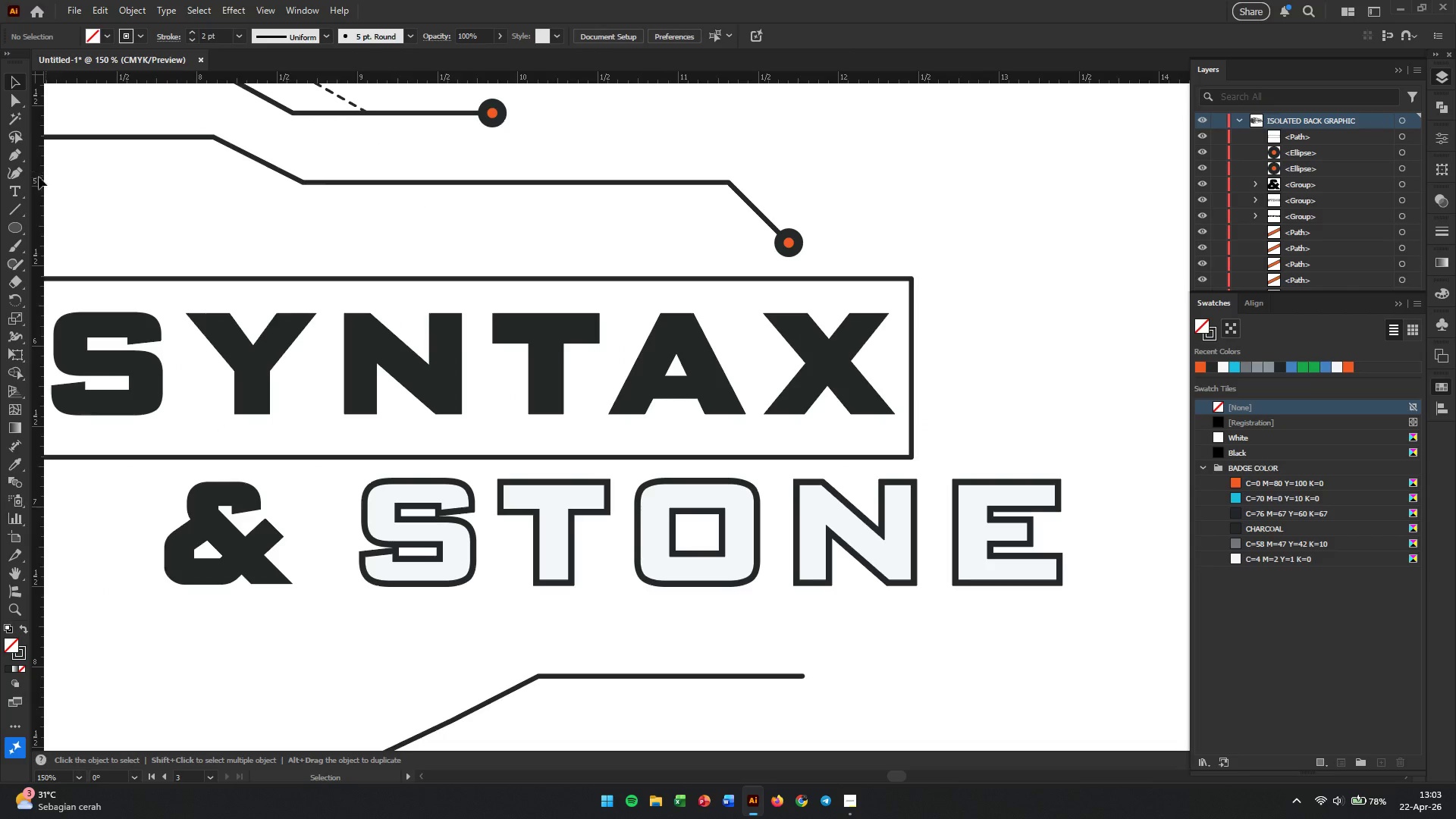 
right_click([11, 224])
 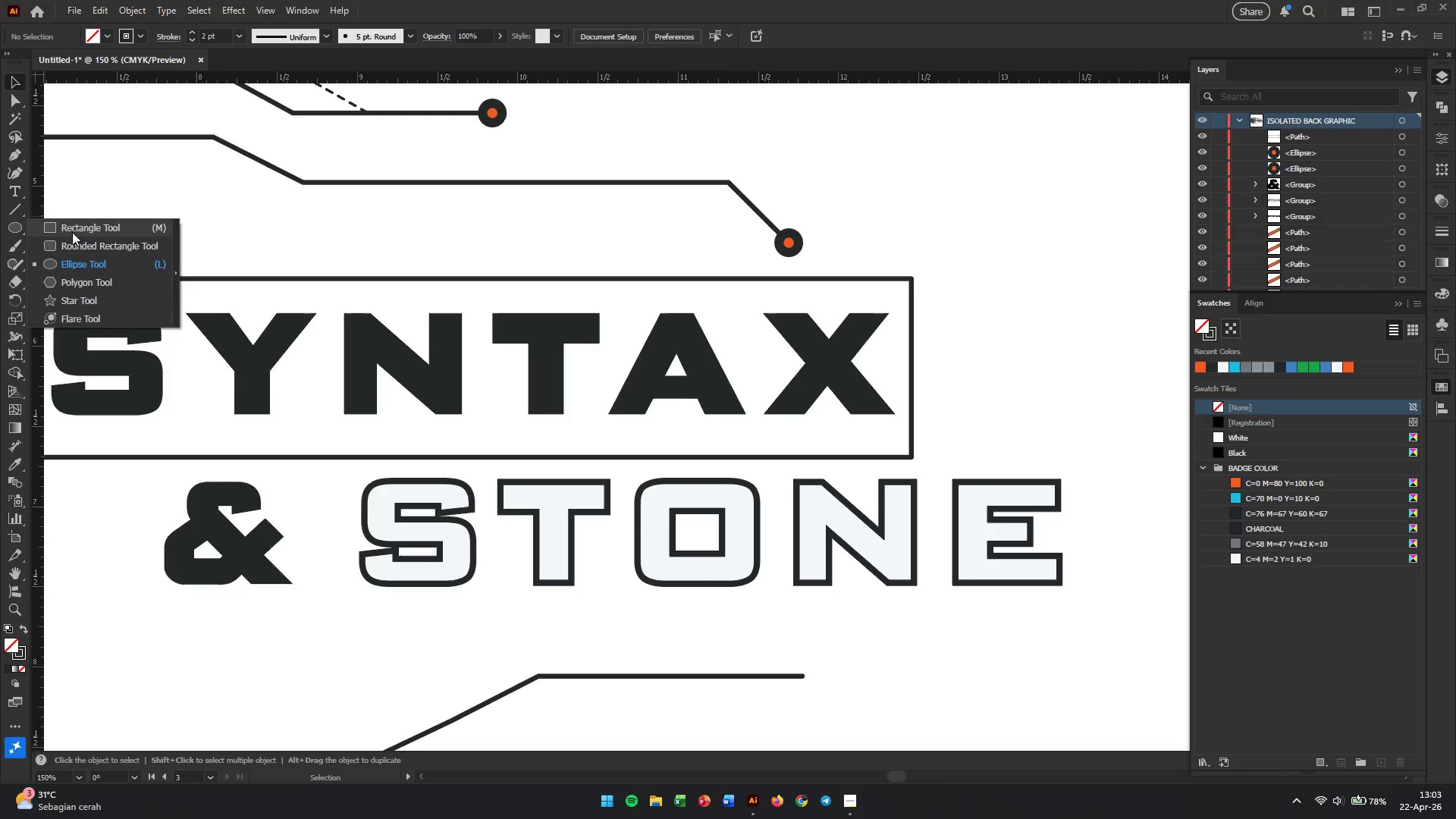 
left_click([81, 228])
 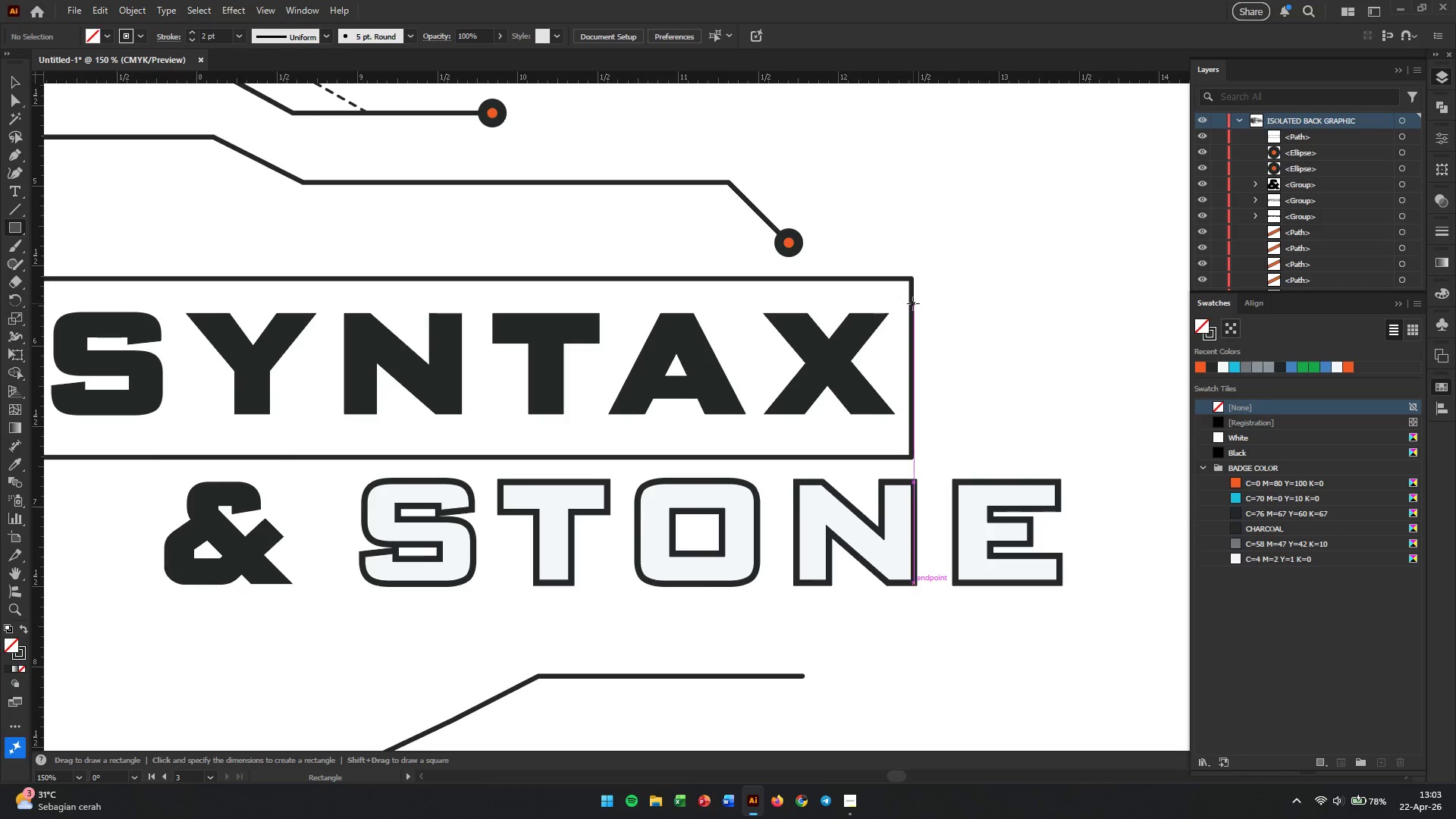 
left_click_drag(start_coordinate=[913, 303], to_coordinate=[948, 439])
 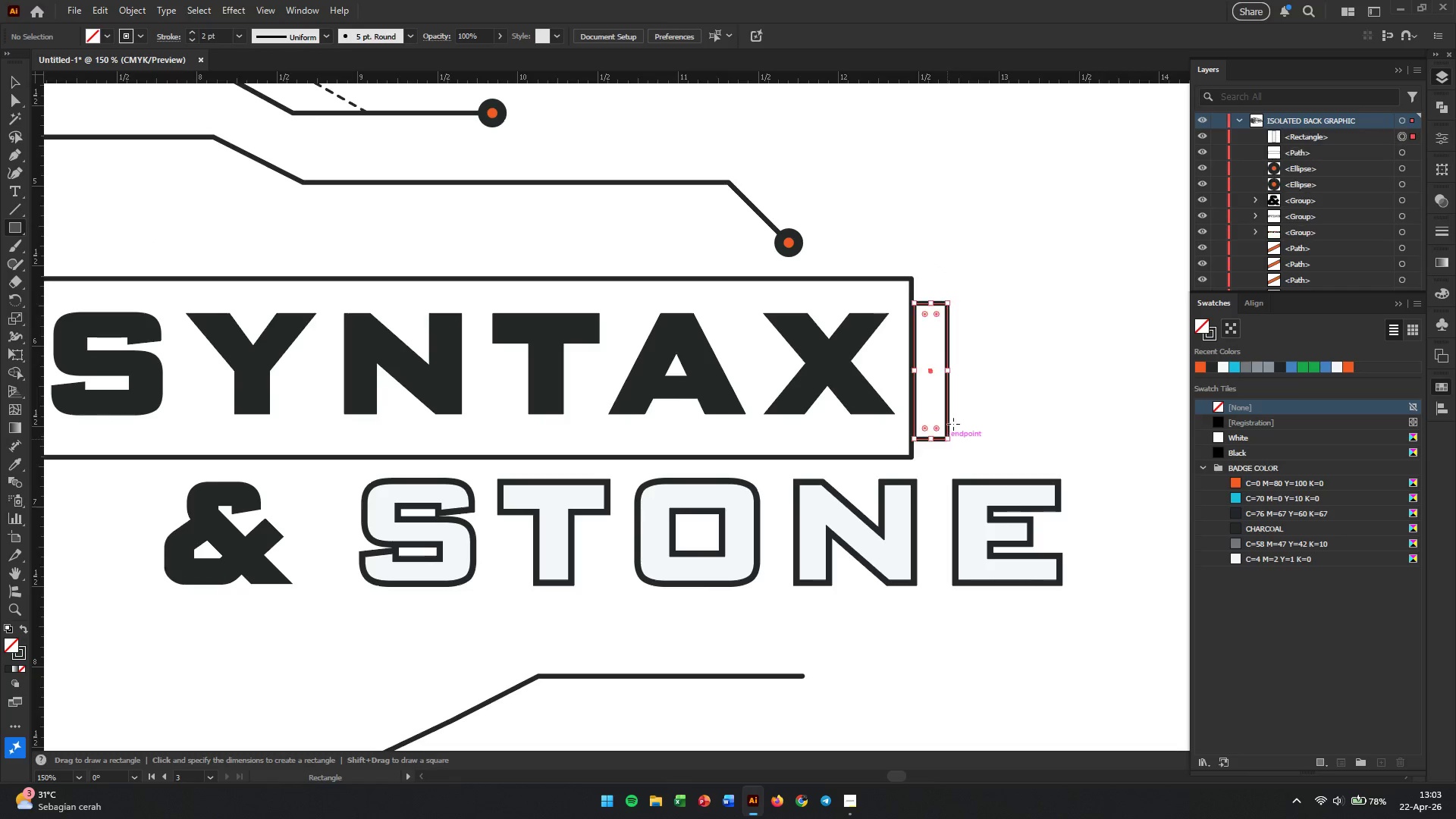 
key(Alt+AltLeft)
 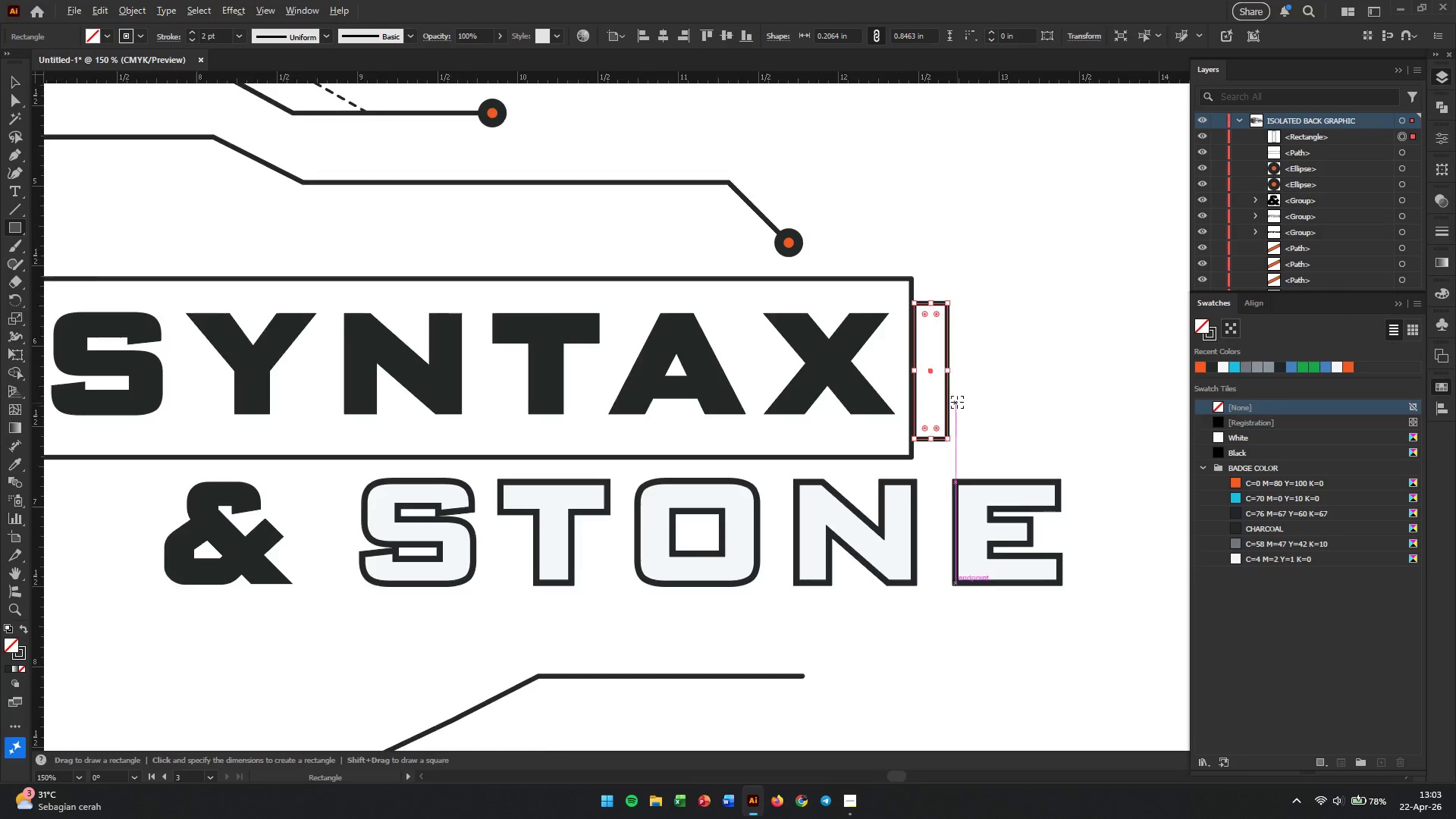 
scroll: coordinate [957, 402], scroll_direction: up, amount: 2.0
 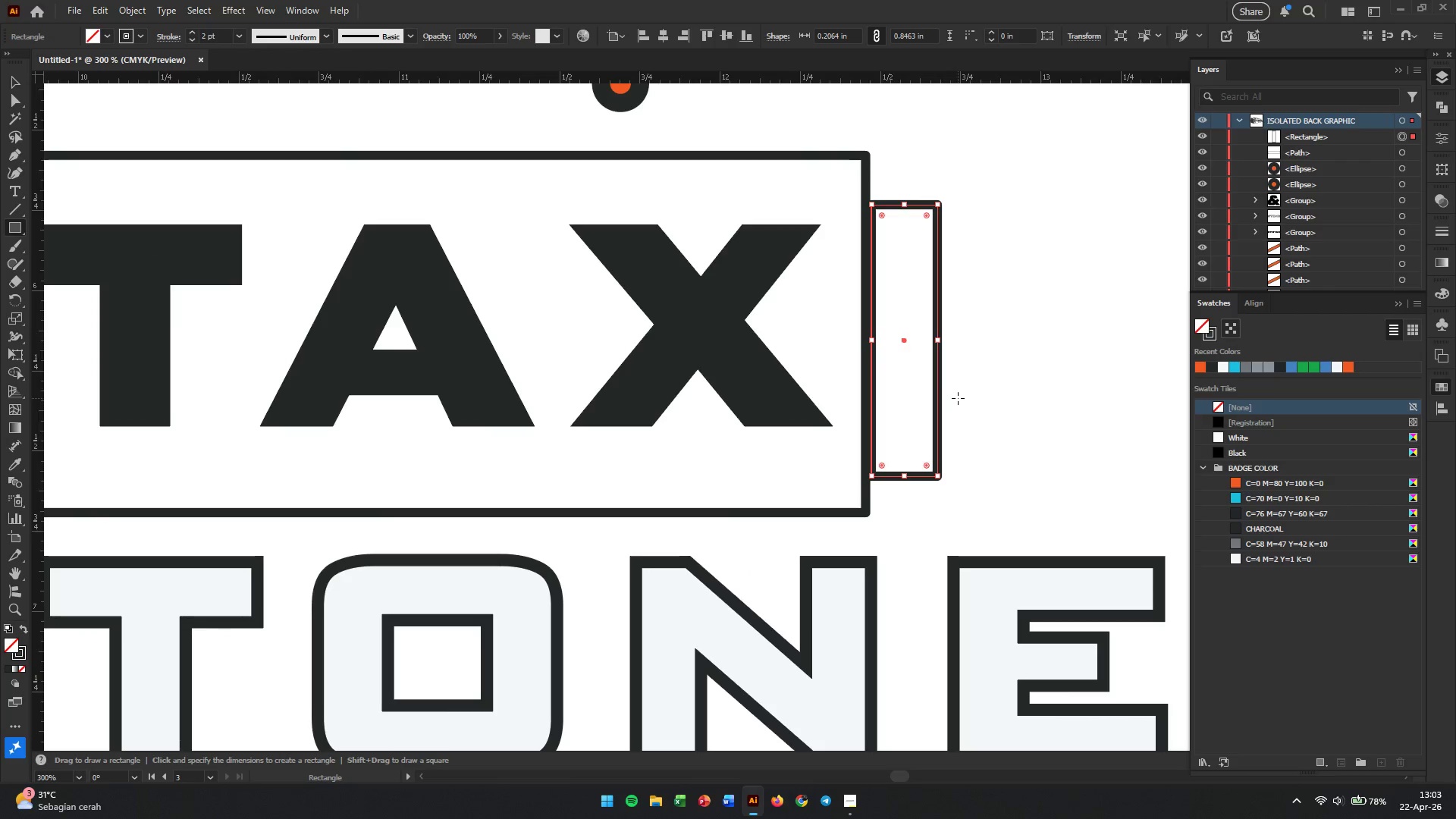 
key(V)
 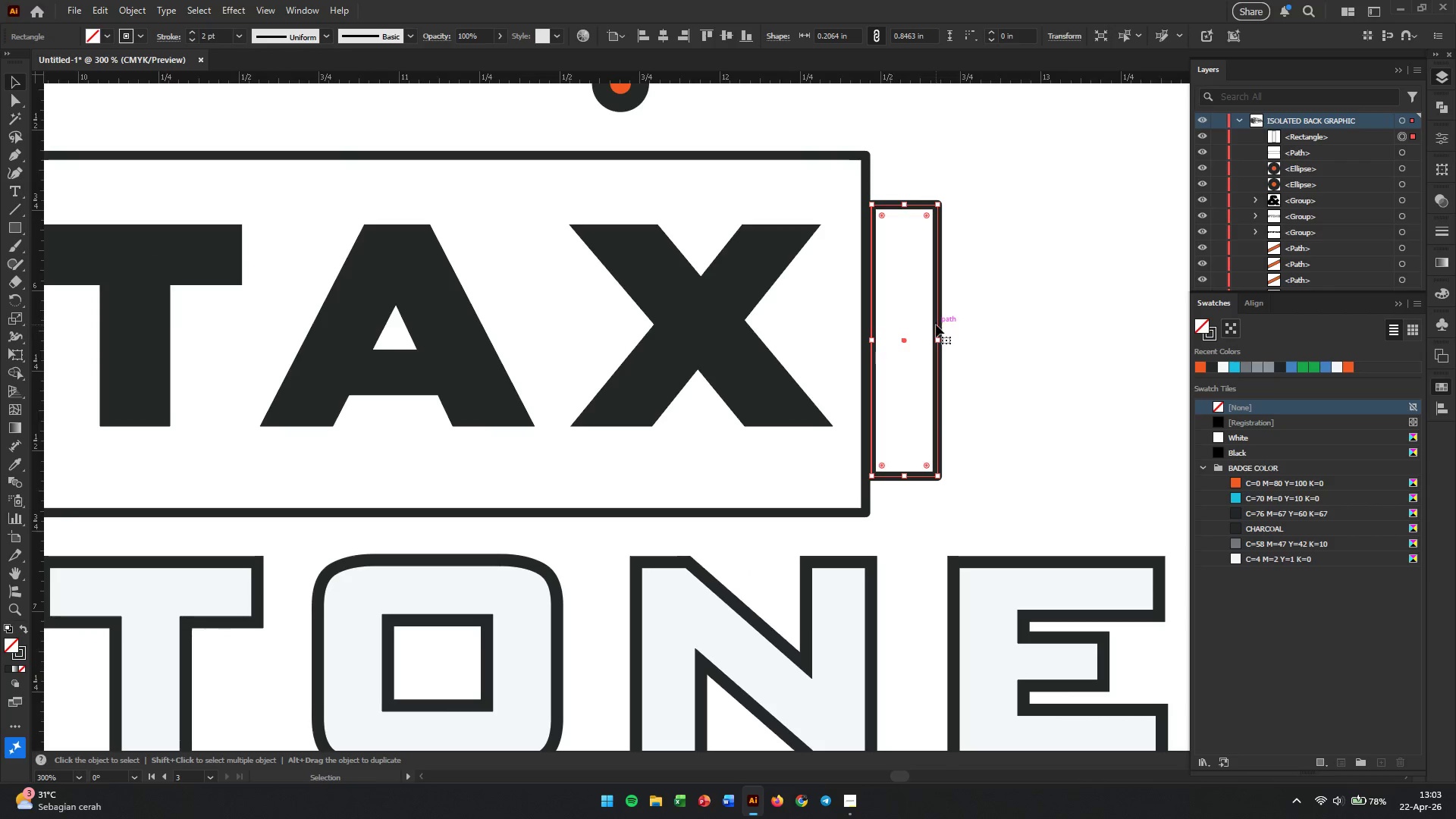 
left_click_drag(start_coordinate=[937, 322], to_coordinate=[934, 317])
 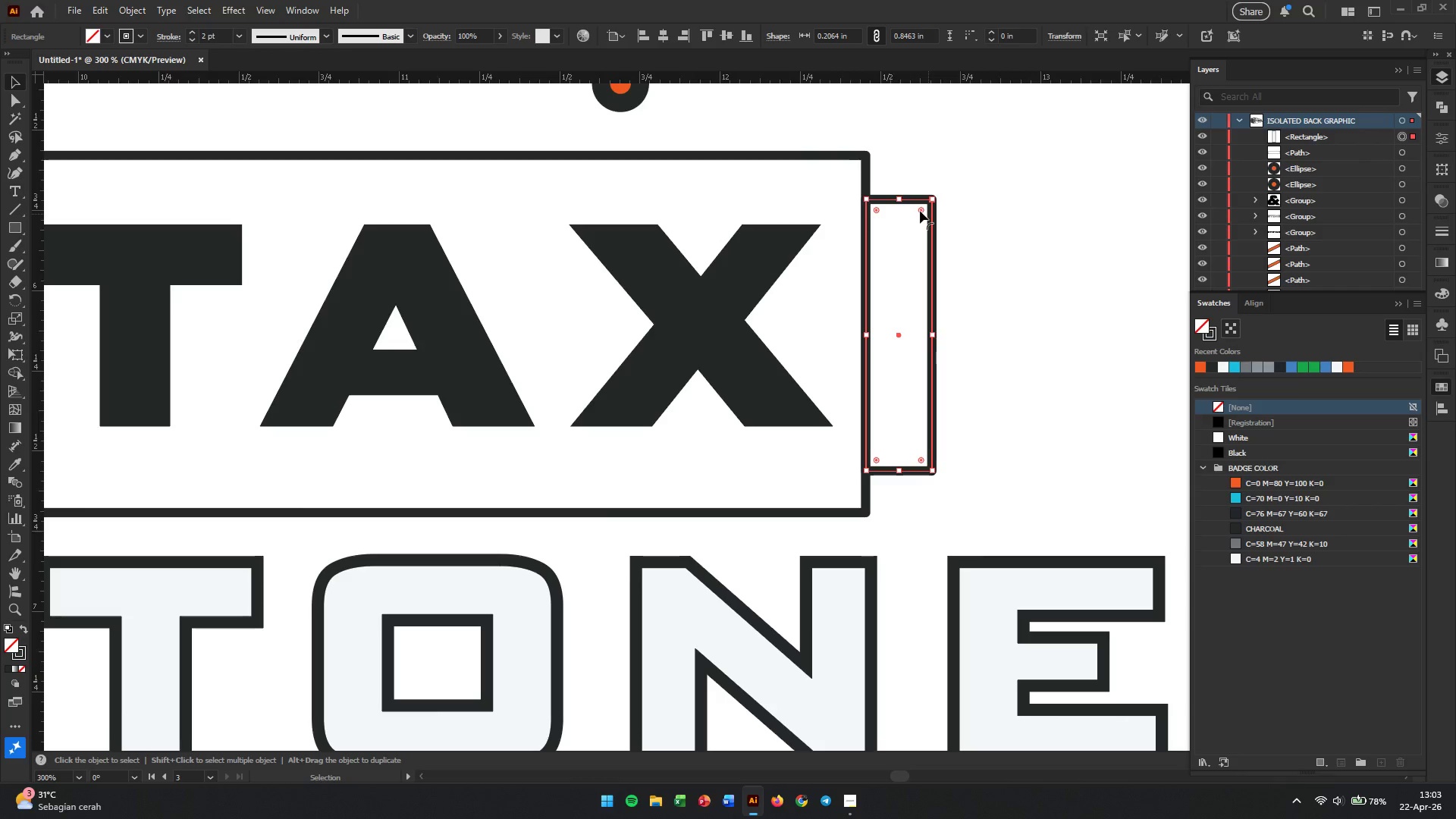 
left_click([996, 221])
 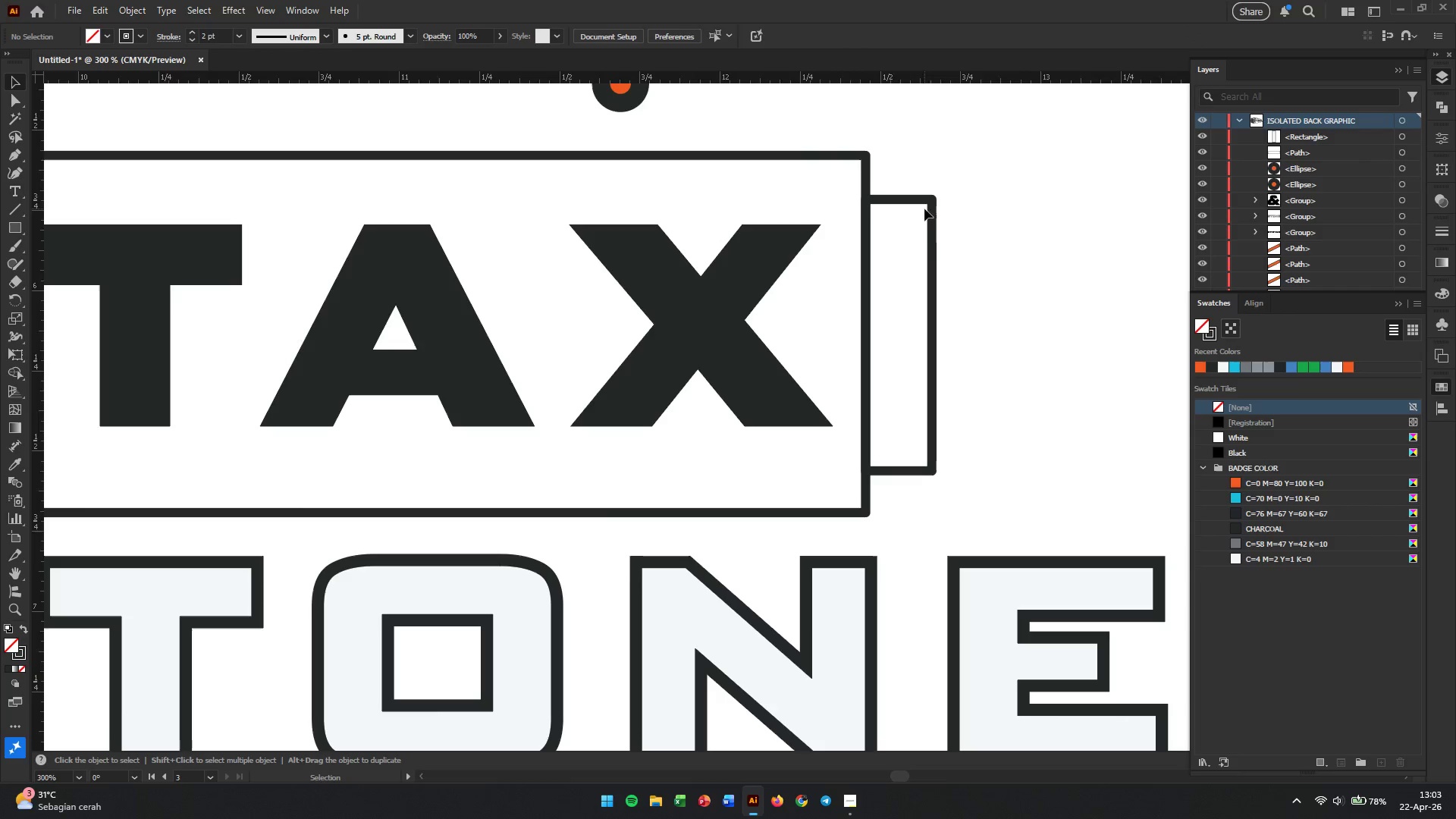 
left_click([934, 202])
 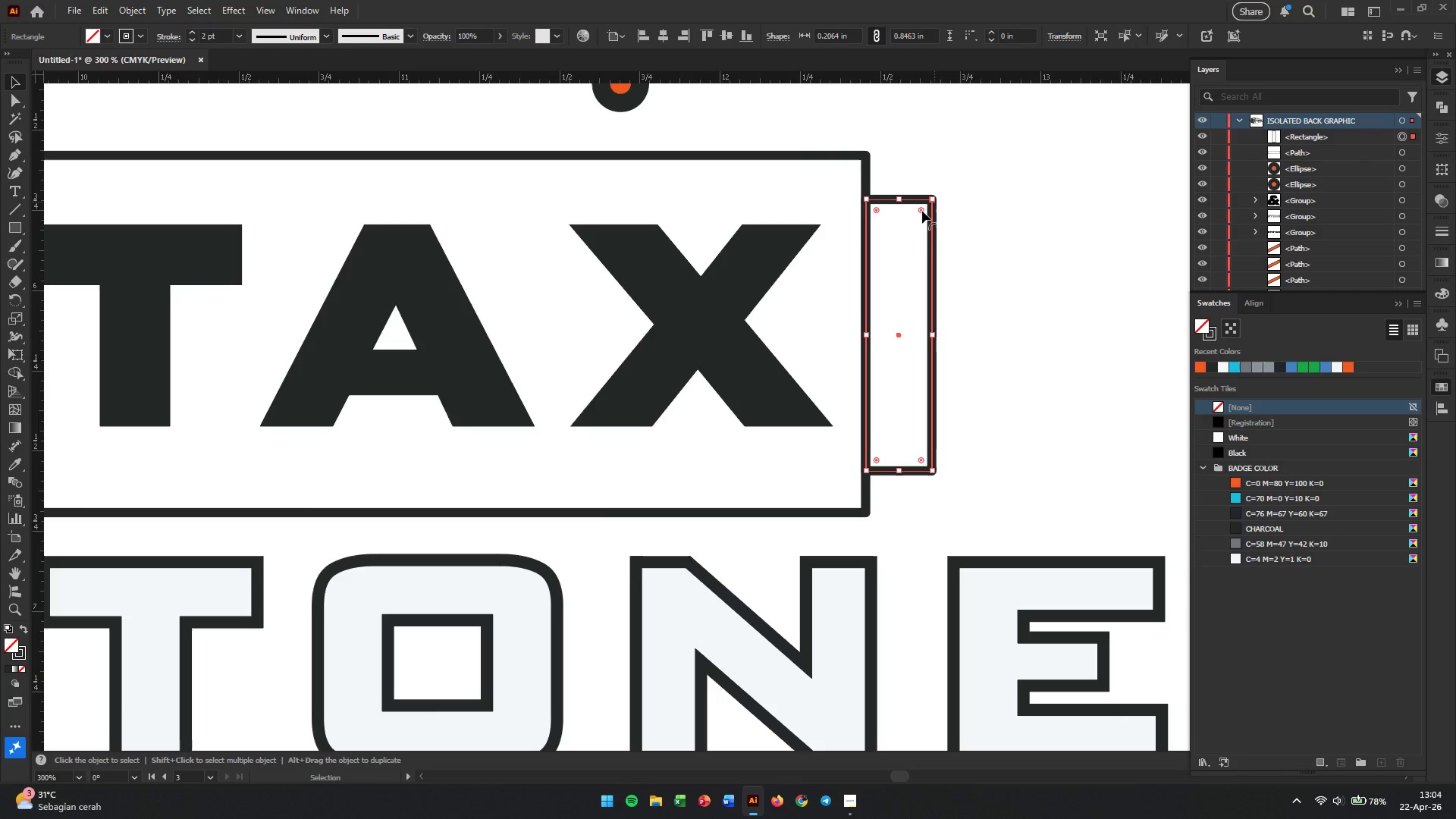 
left_click([922, 211])
 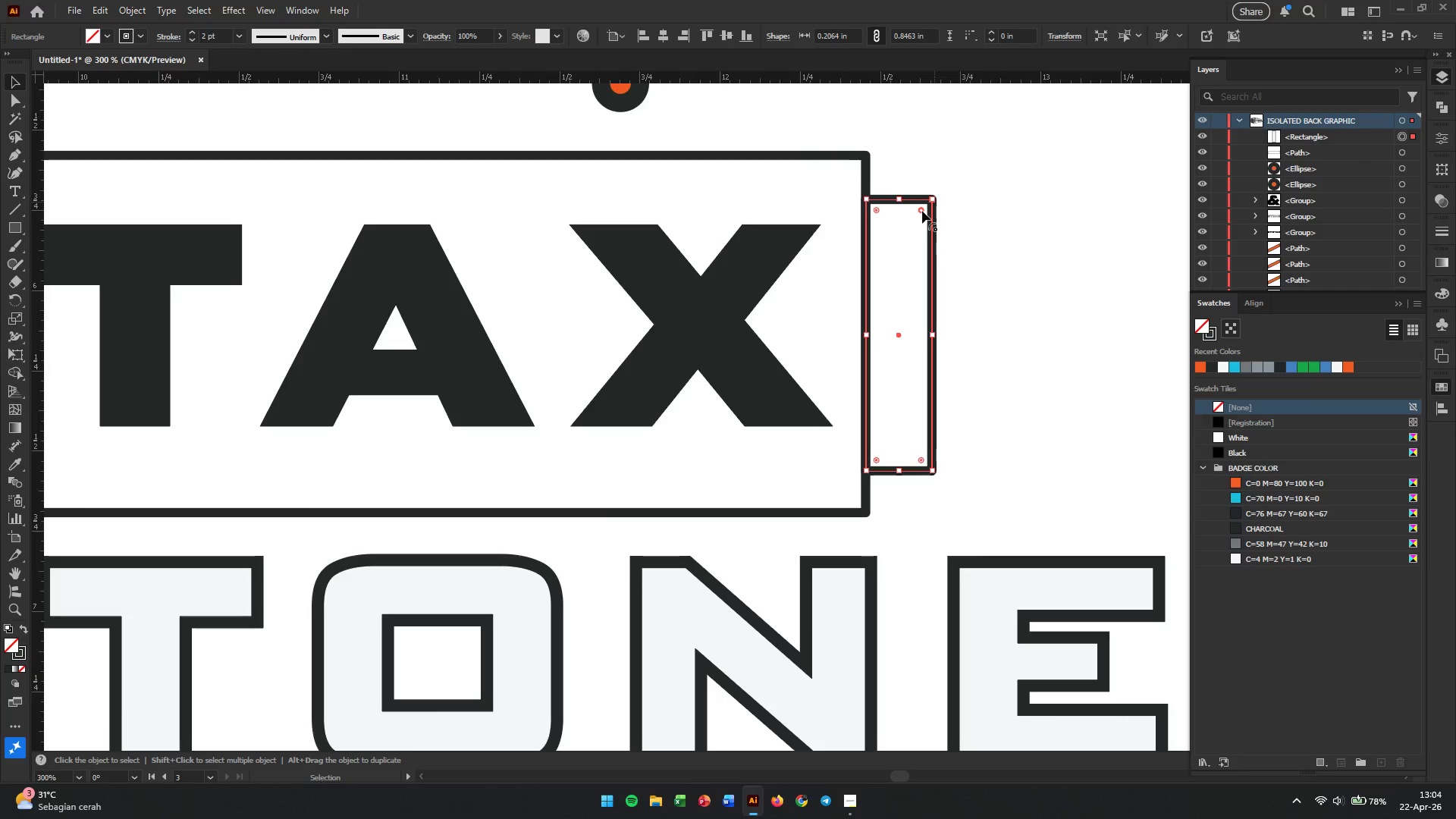 
left_click_drag(start_coordinate=[922, 211], to_coordinate=[918, 212])
 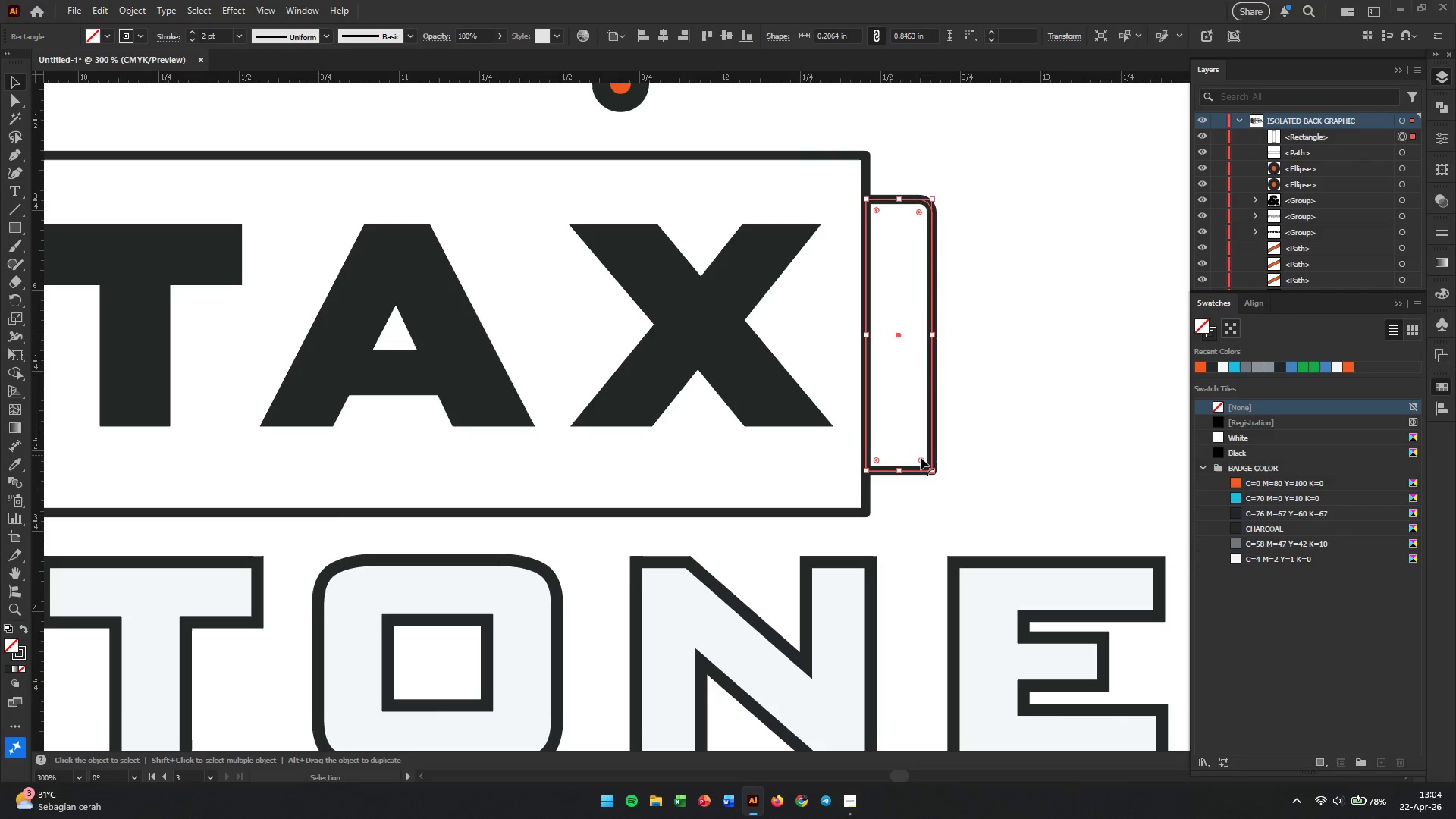 
left_click([921, 457])
 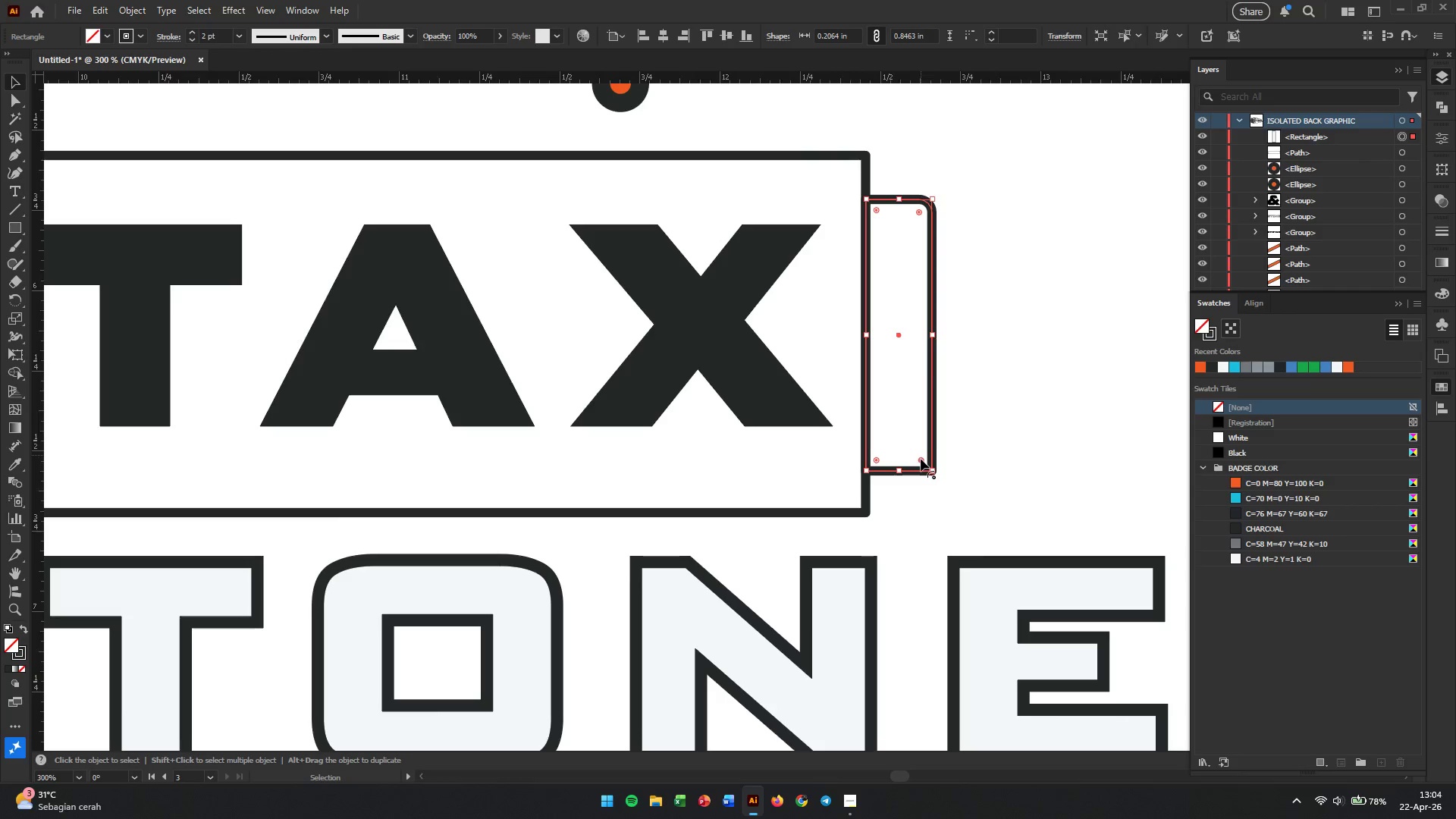 
left_click_drag(start_coordinate=[921, 459], to_coordinate=[914, 457])
 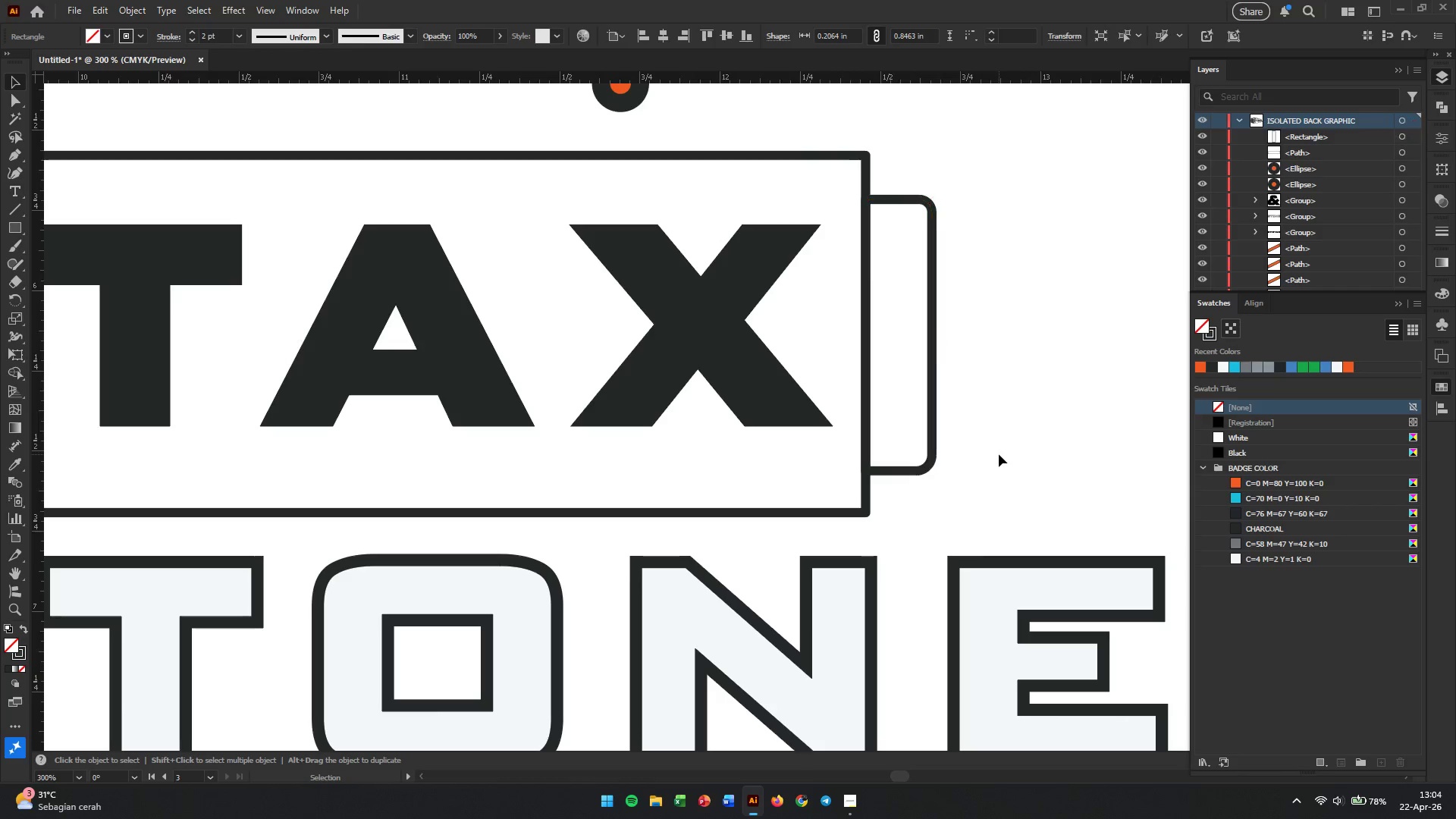 
hold_key(key=AltLeft, duration=0.67)
scroll: coordinate [1008, 428], scroll_direction: down, amount: 3.0
 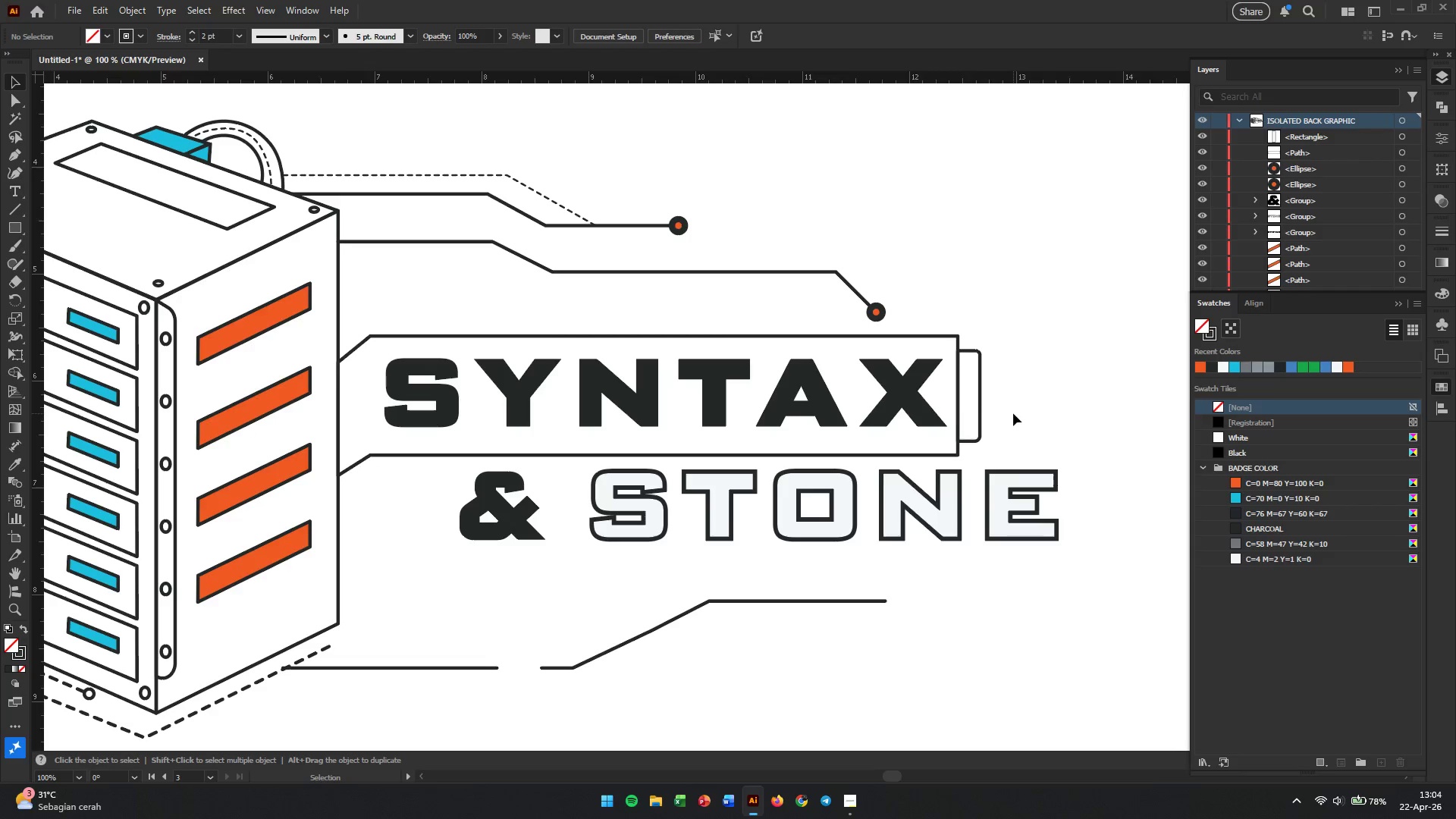 
wait(8.02)
 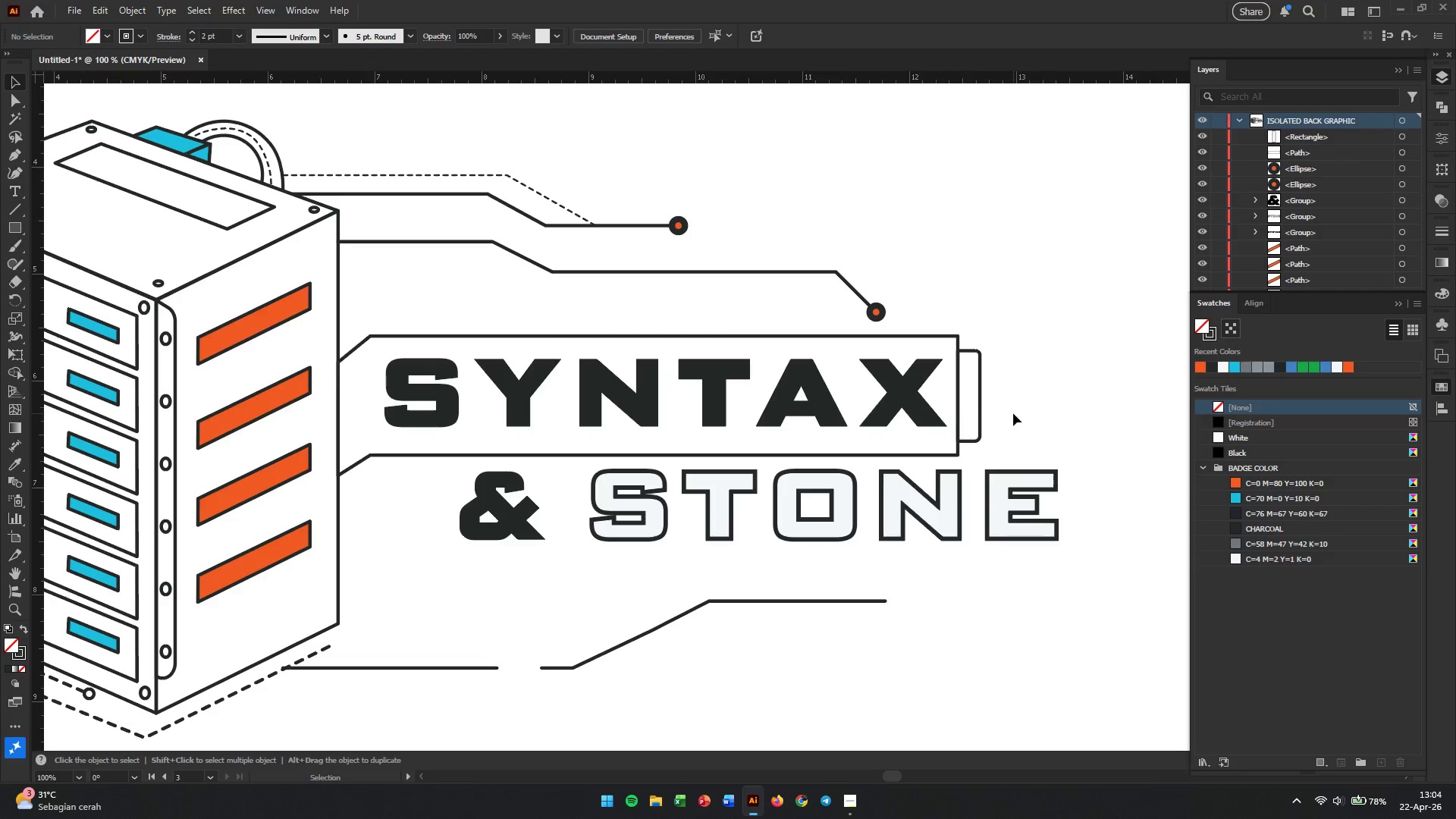 
left_click([15, 156])
 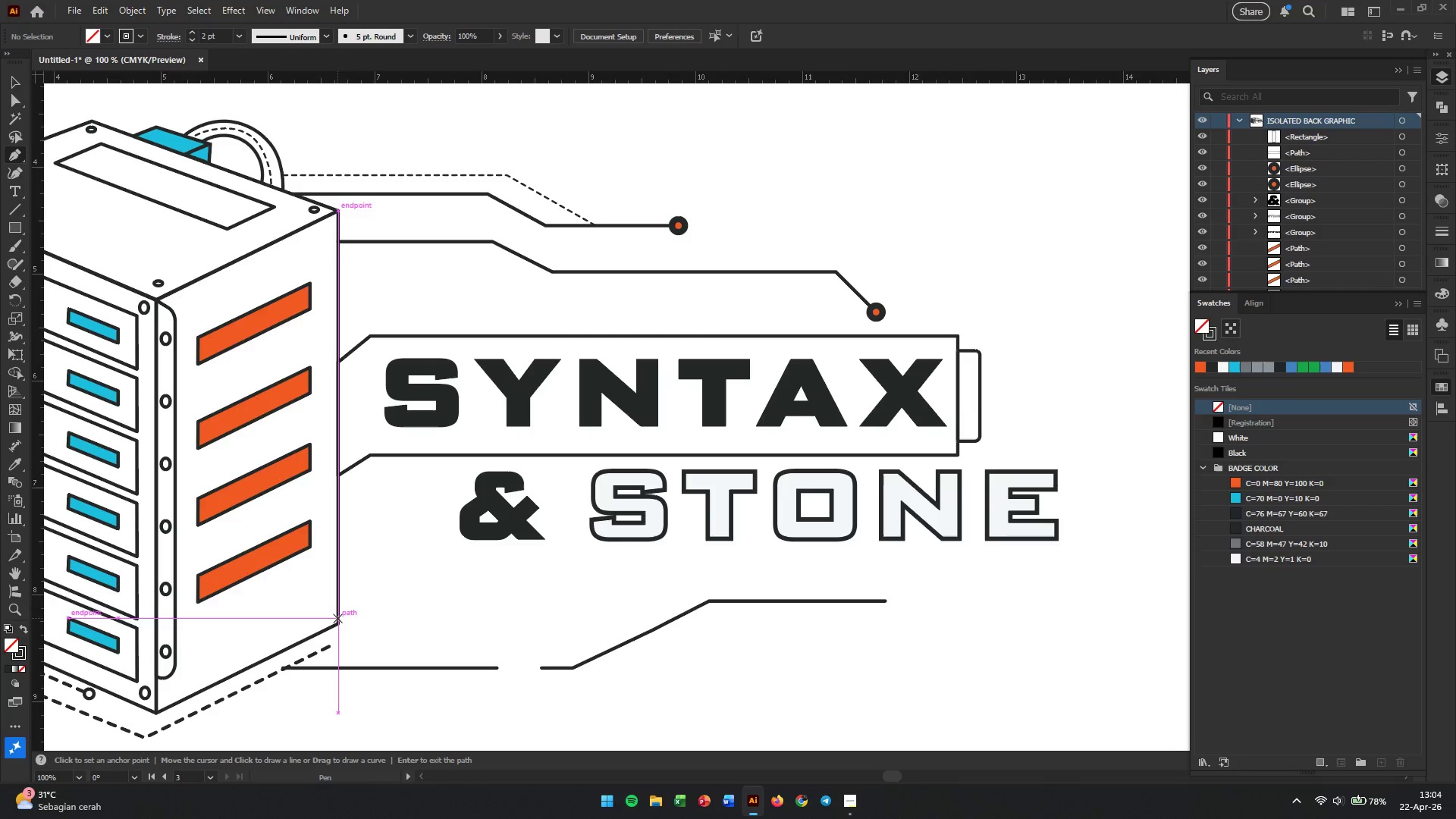 
wait(11.28)
 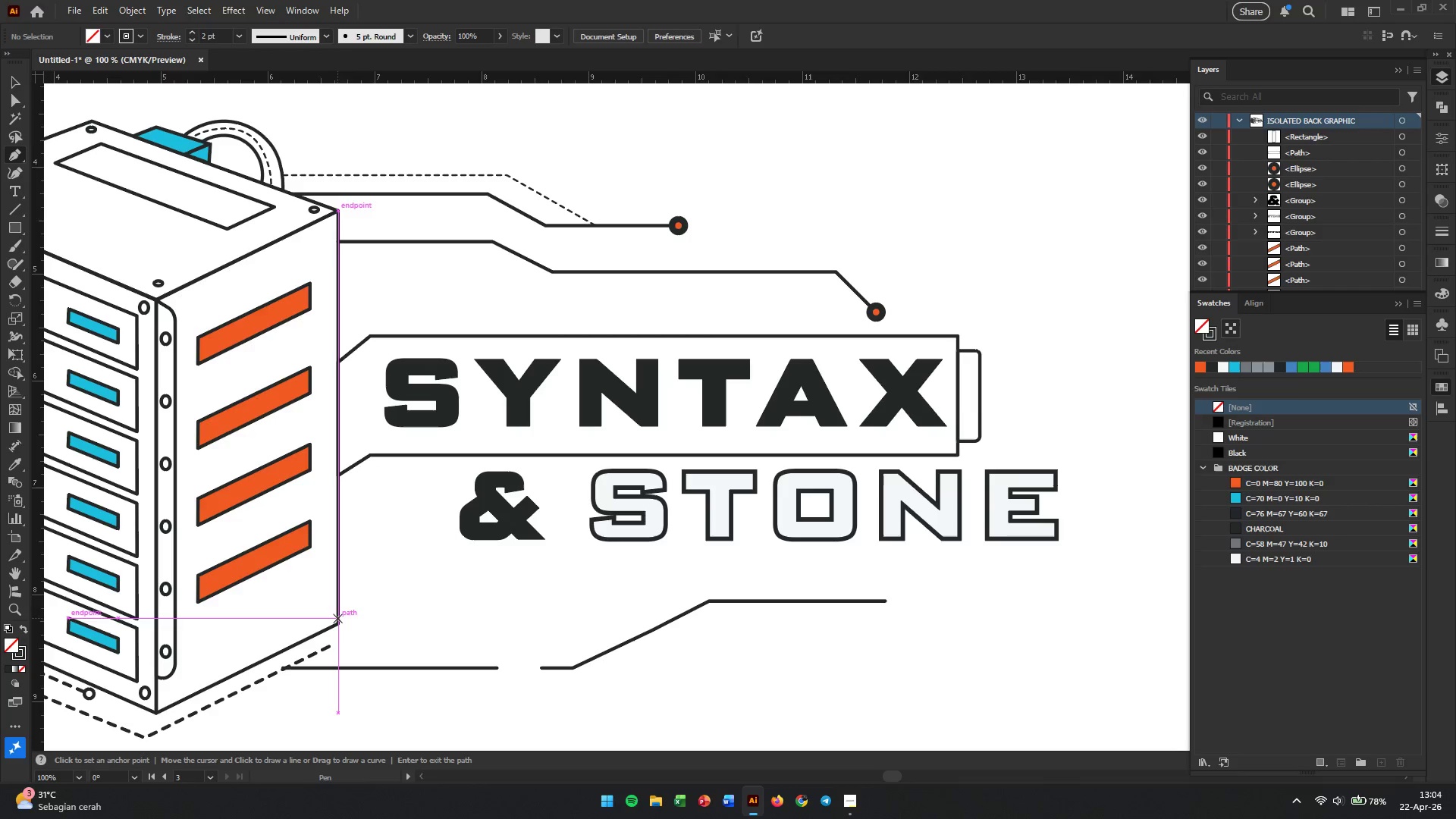 
left_click([392, 457])
 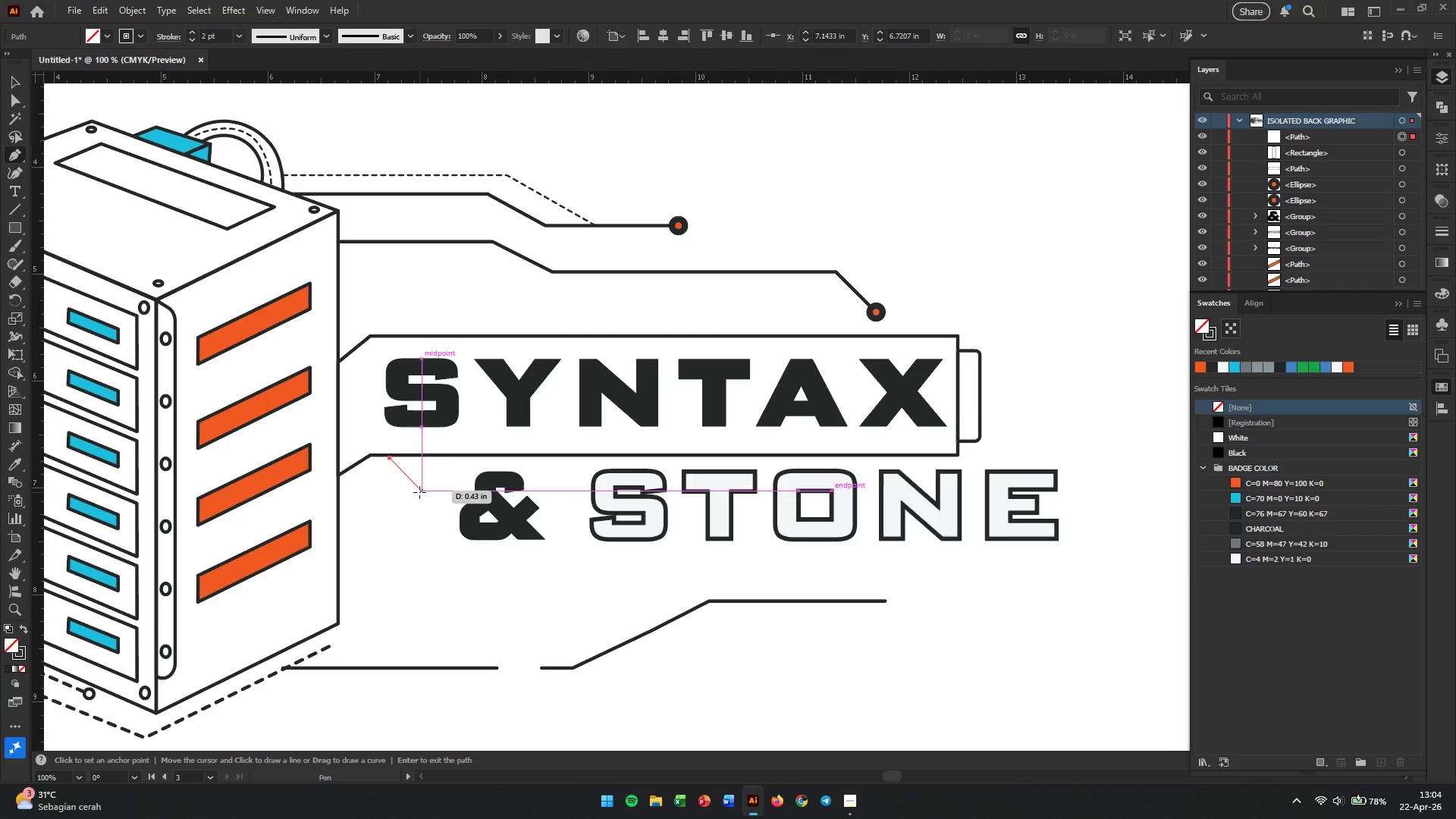 
left_click([424, 492])
 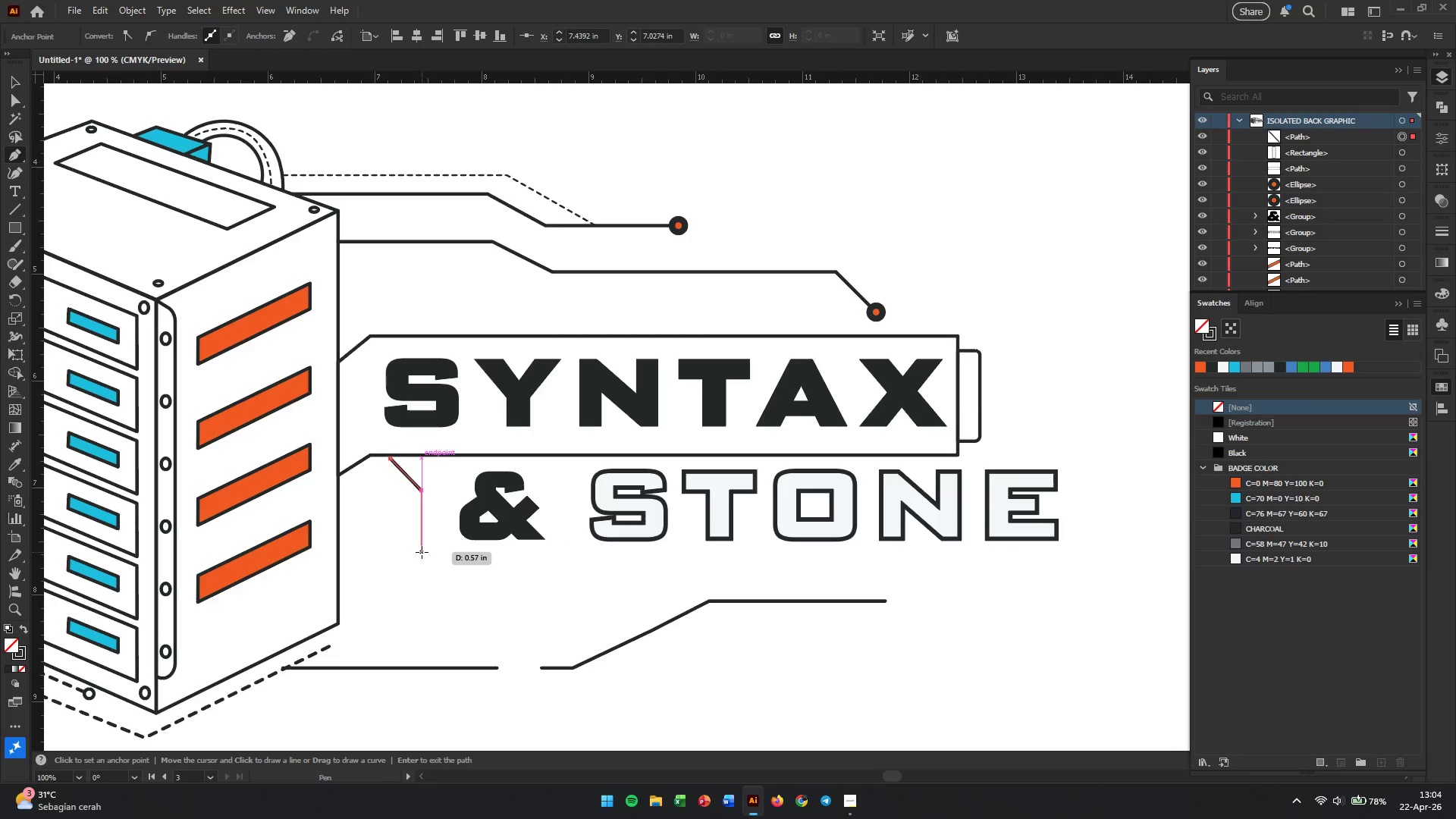 
left_click([422, 557])
 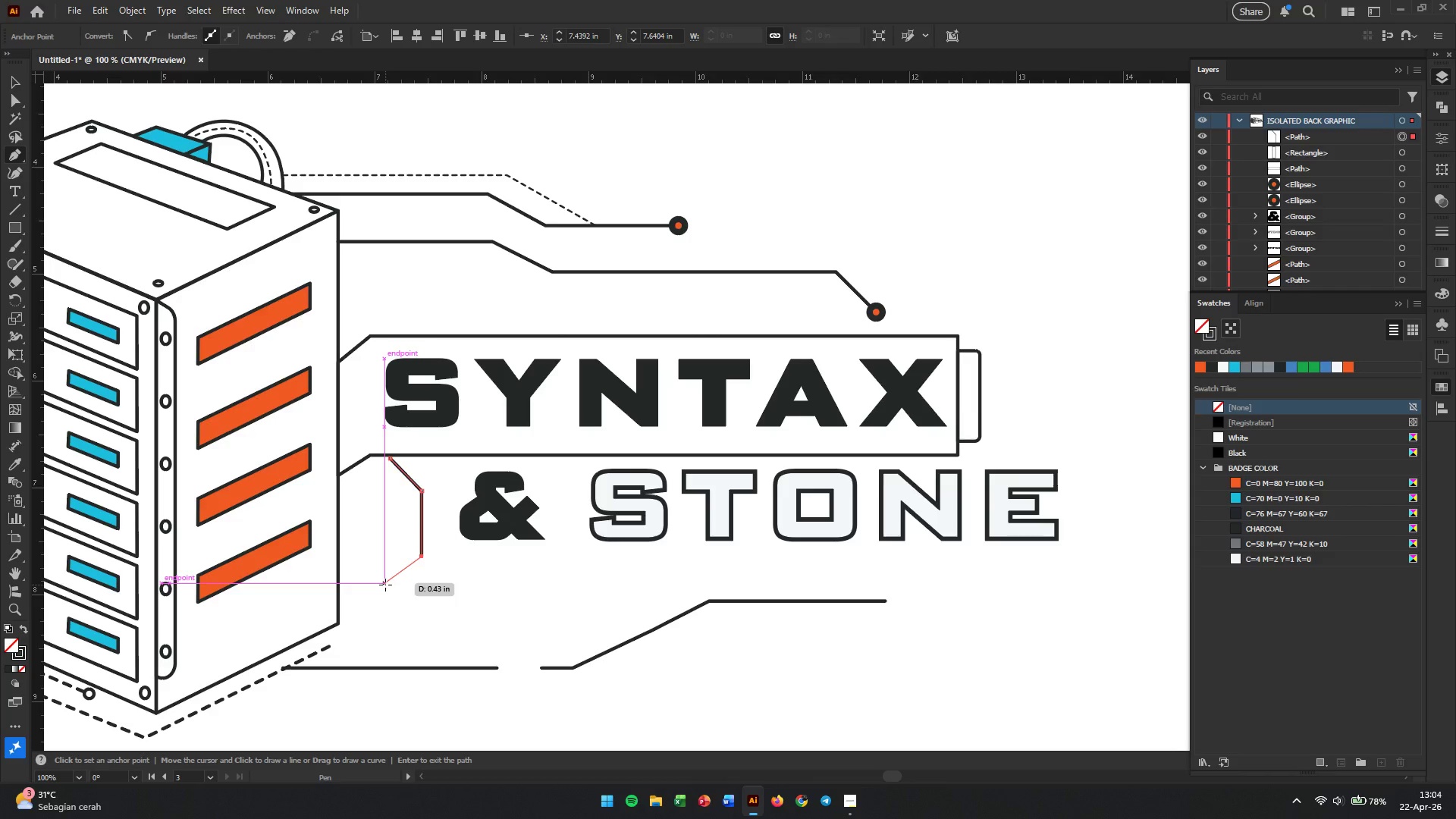 
wait(9.95)
 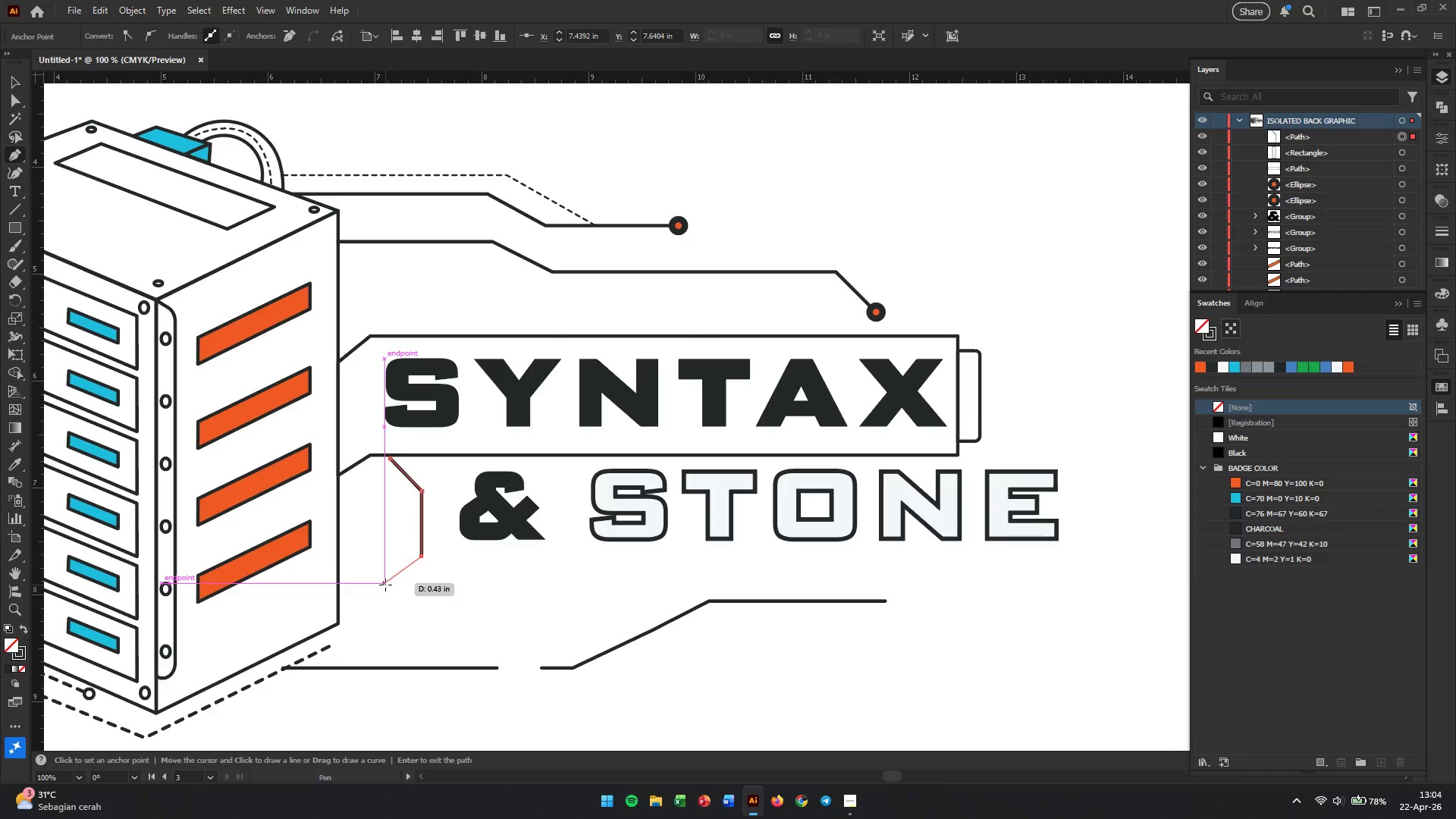 
left_click([395, 582])
 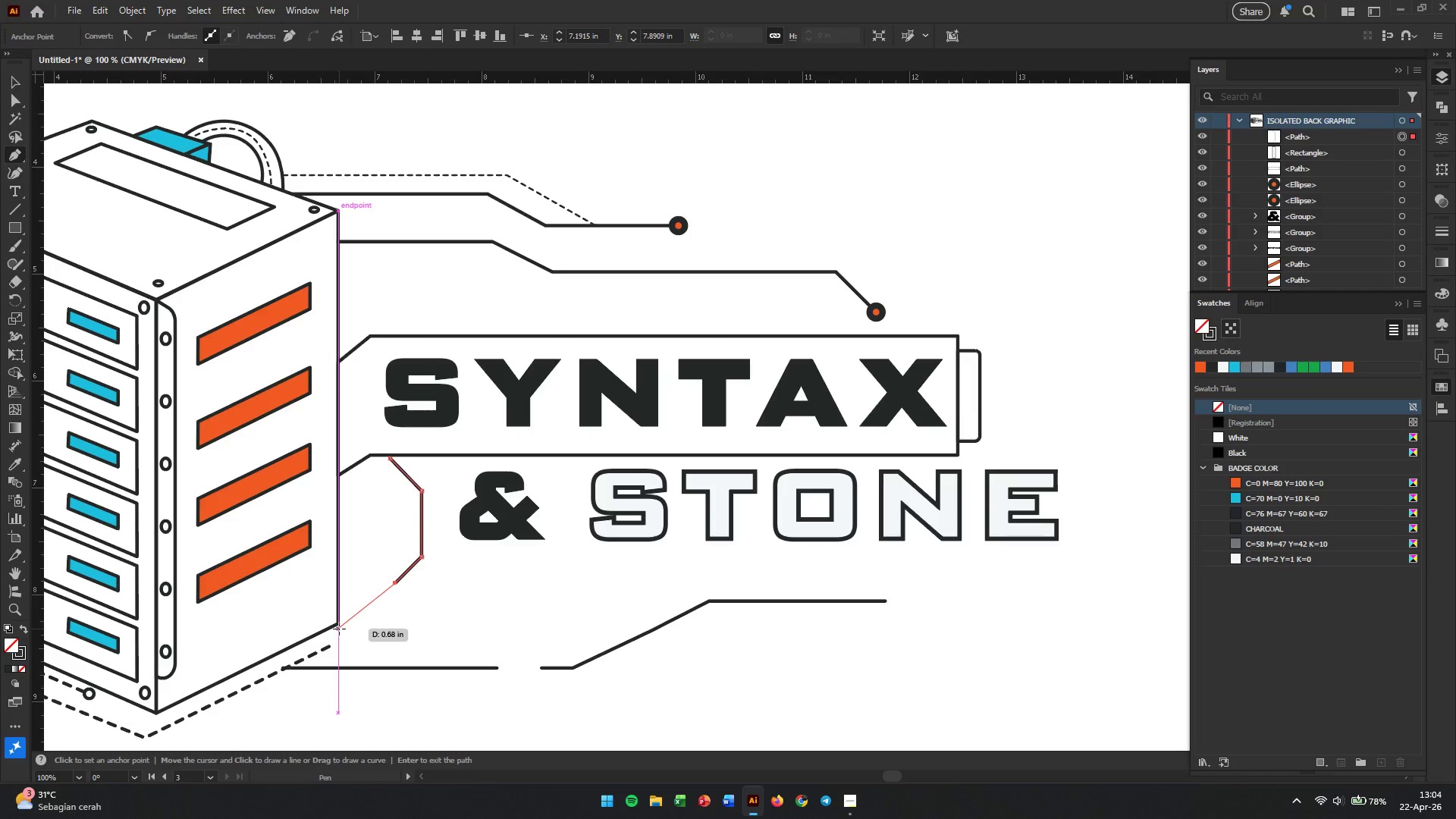 
left_click([339, 626])
 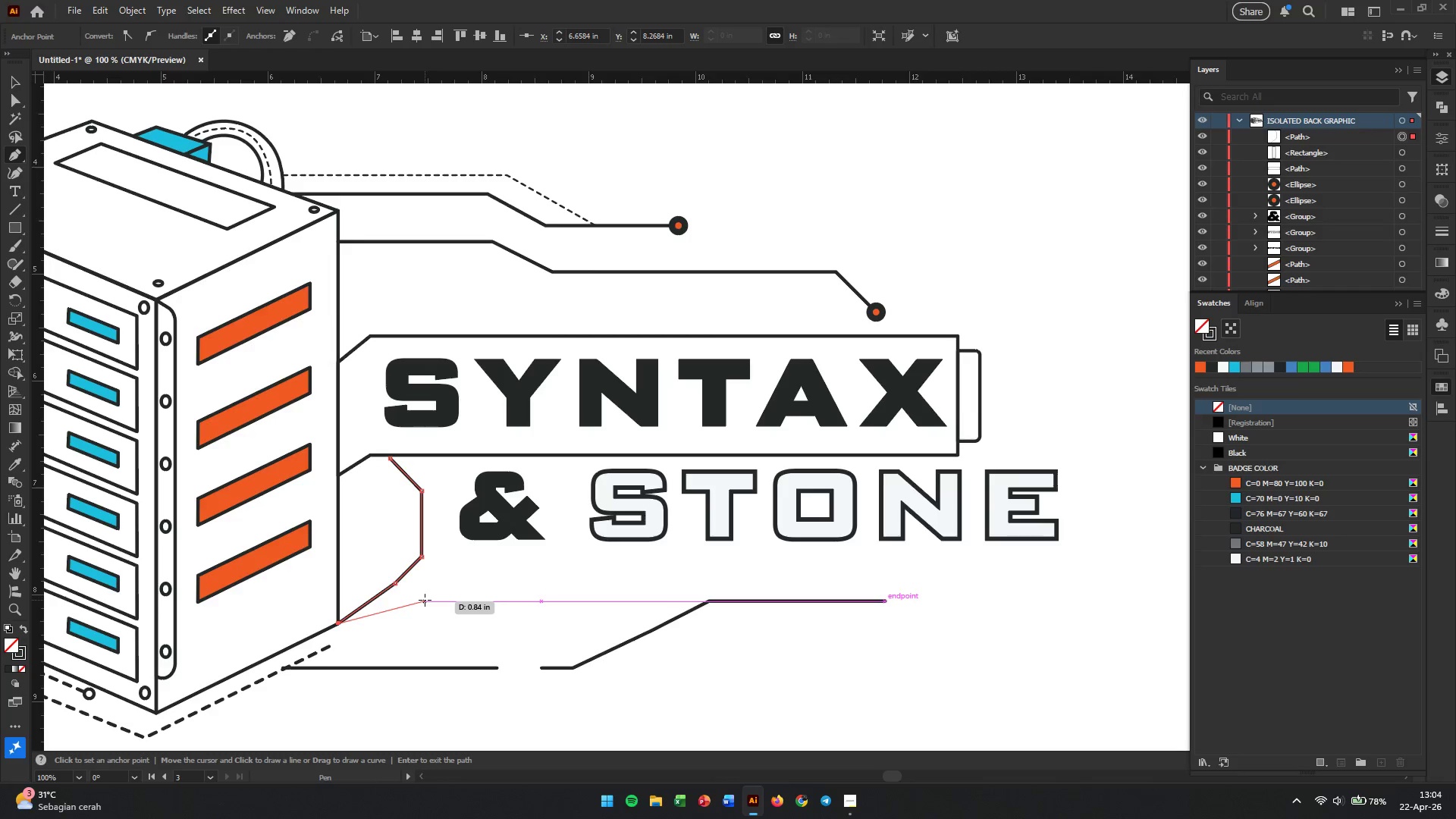 
key(Escape)
 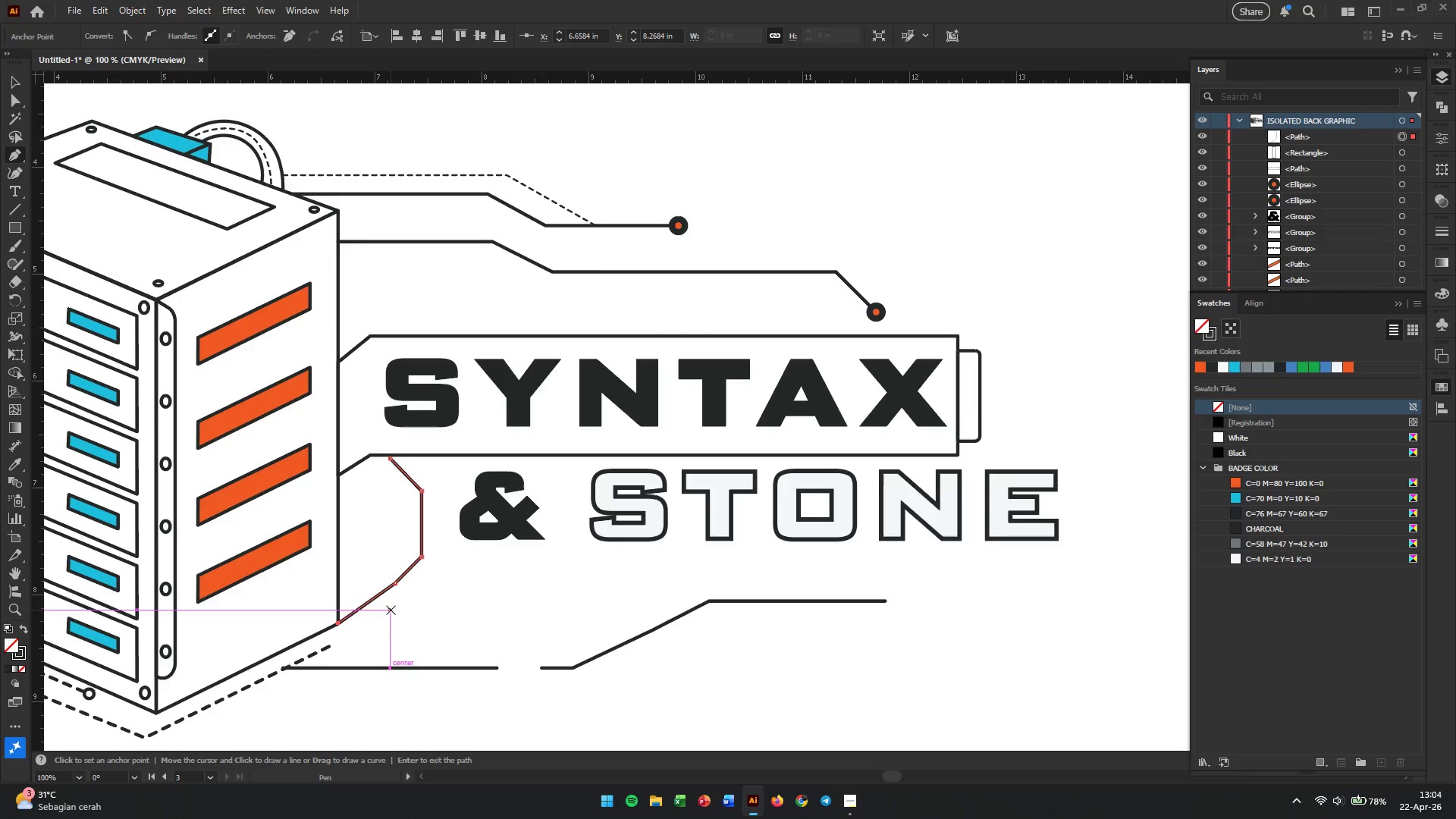 
hold_key(key=AltLeft, duration=0.31)
scroll: coordinate [391, 610], scroll_direction: up, amount: 1.0
 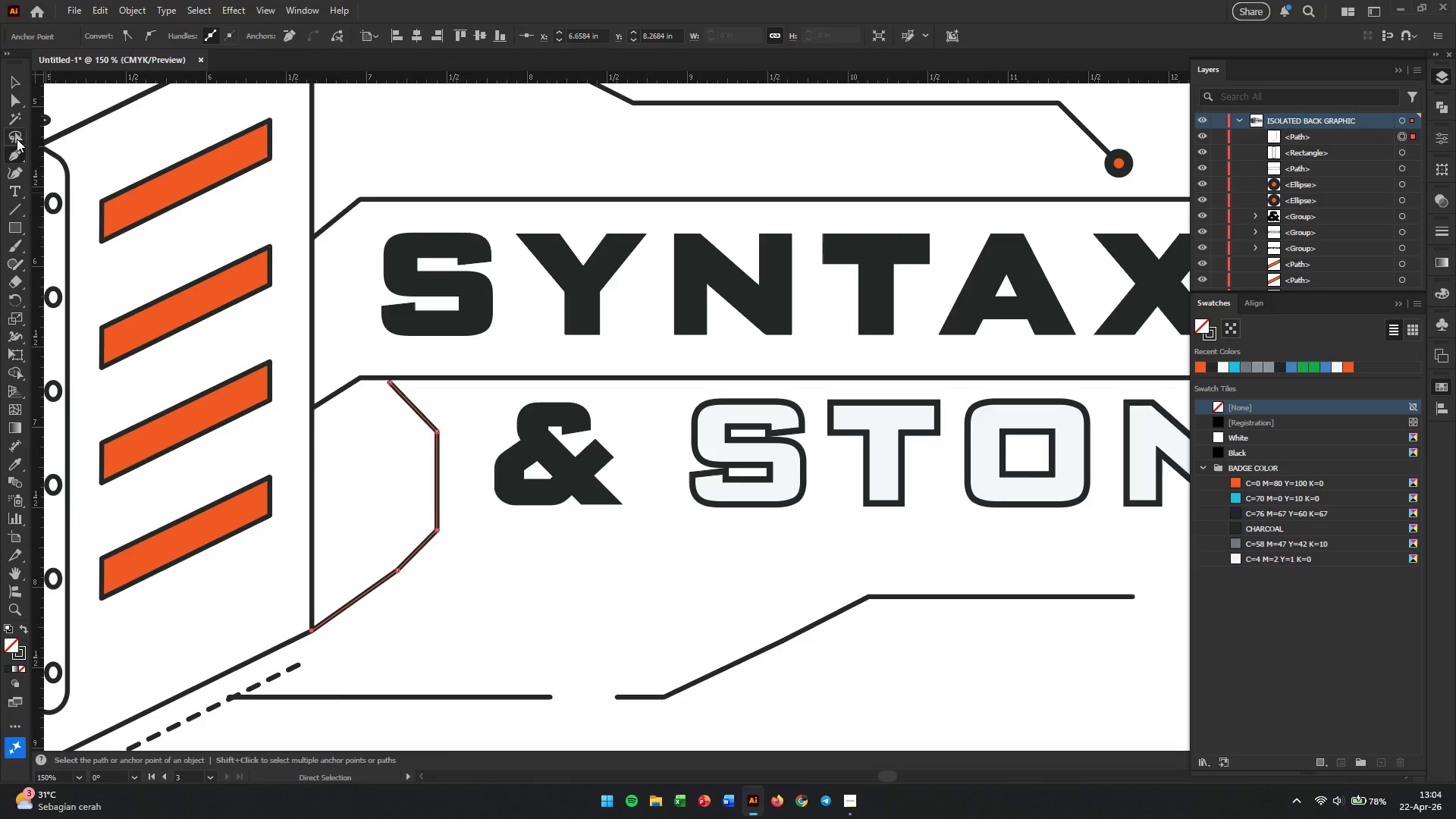 
left_click([17, 98])
 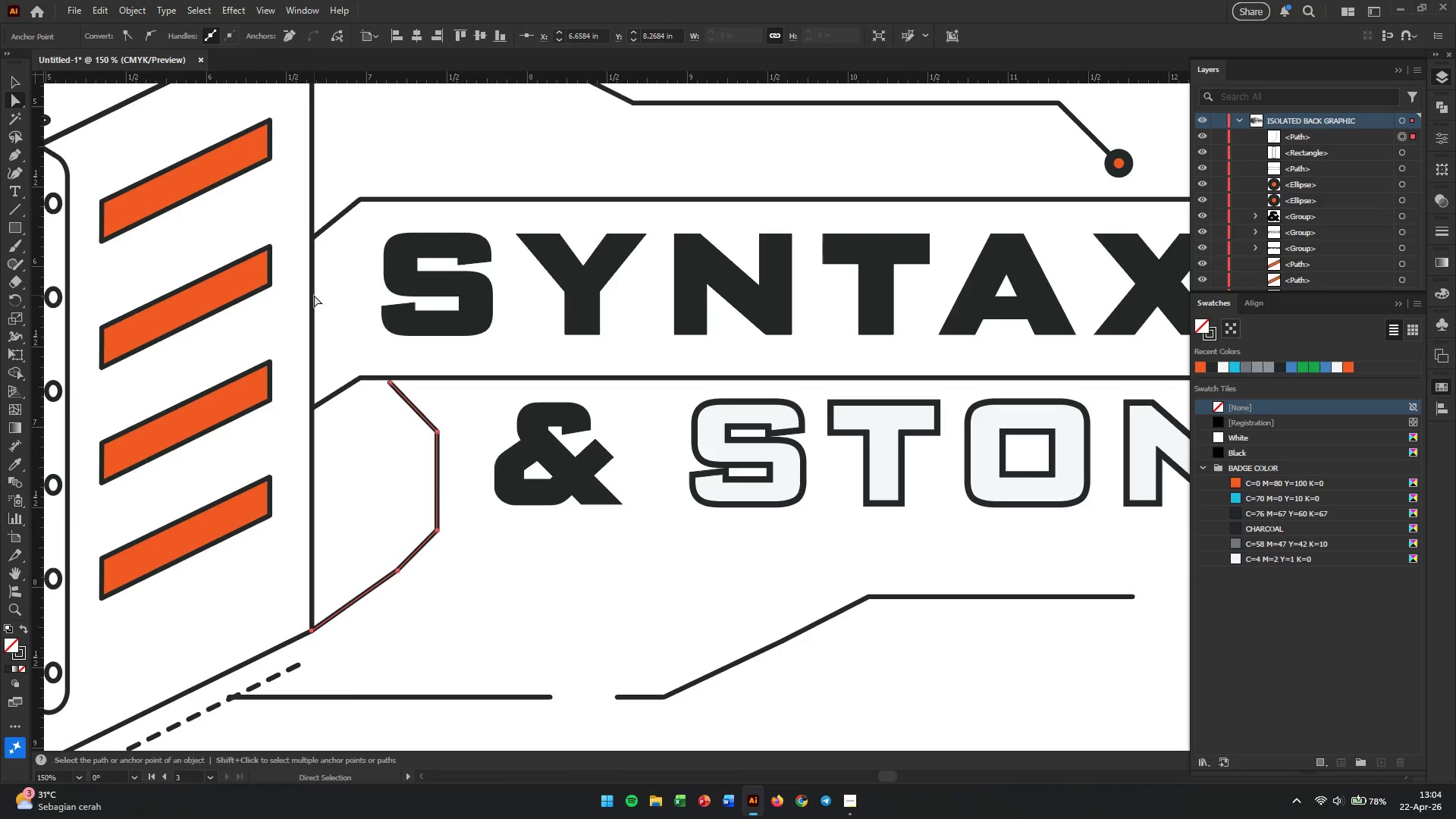 
hold_key(key=AltLeft, duration=0.44)
scroll: coordinate [444, 524], scroll_direction: up, amount: 2.0
 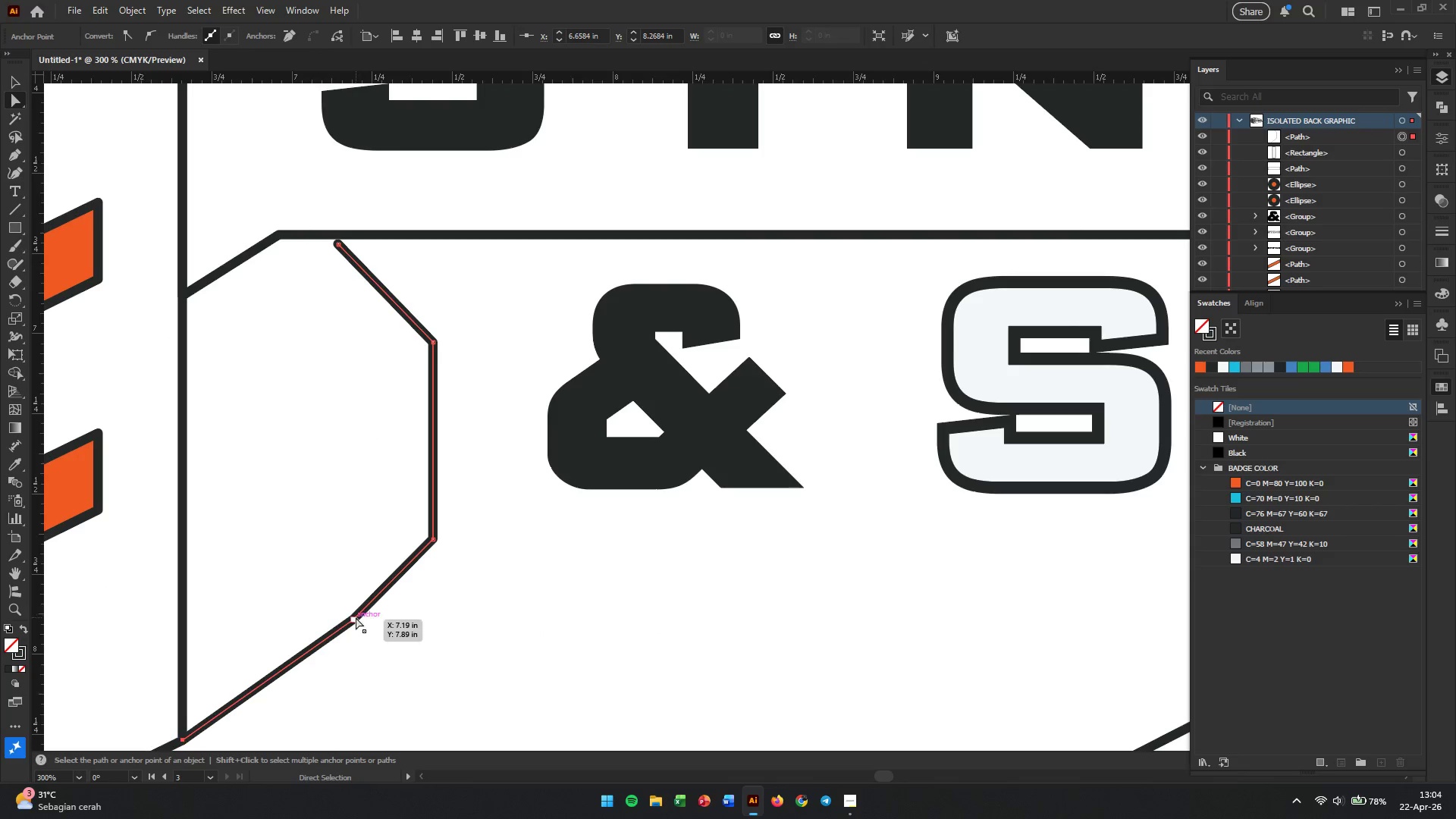 
left_click_drag(start_coordinate=[356, 619], to_coordinate=[348, 614])
 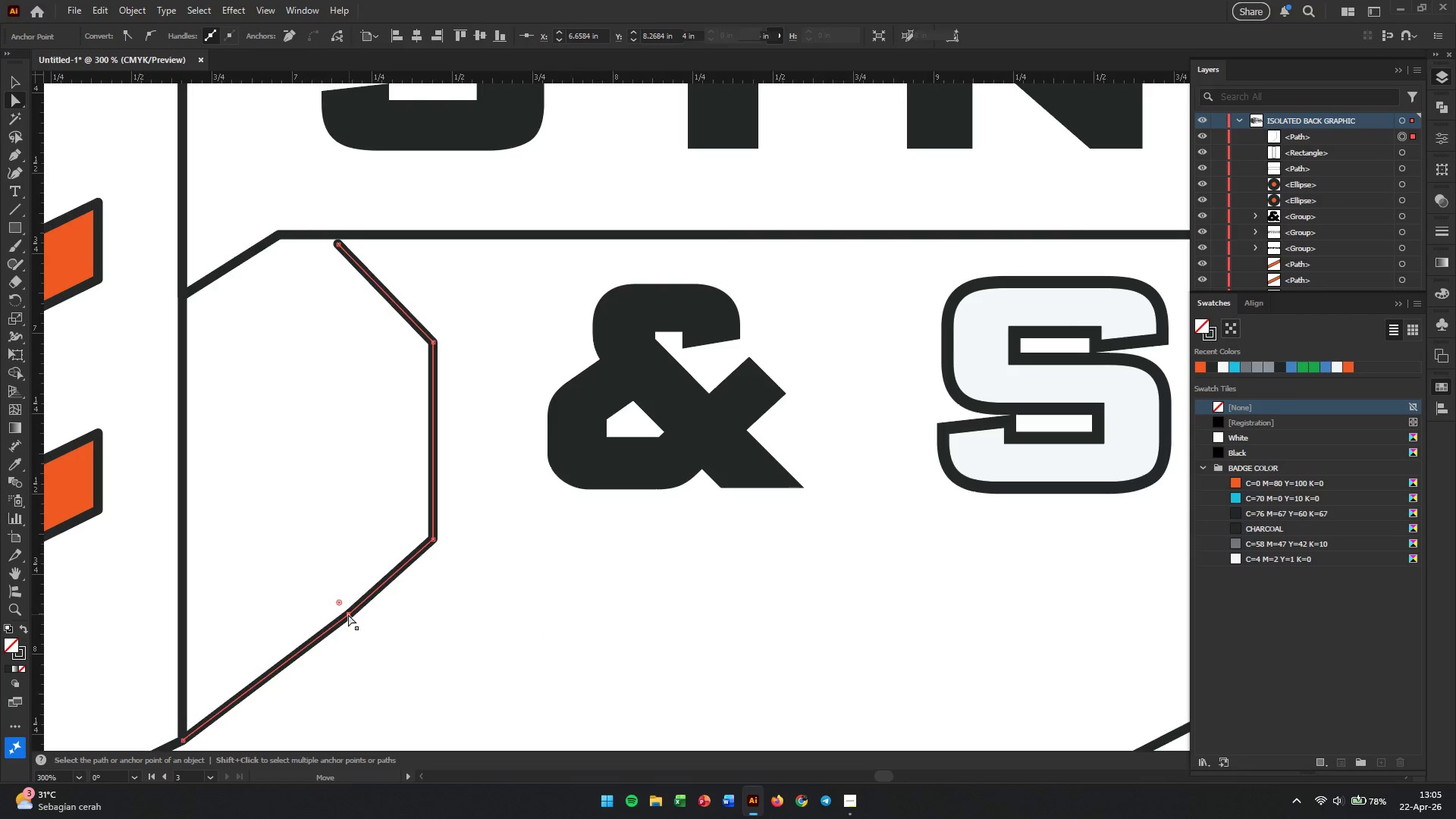 
hold_key(key=AltLeft, duration=0.45)
scroll: coordinate [408, 610], scroll_direction: down, amount: 2.0
 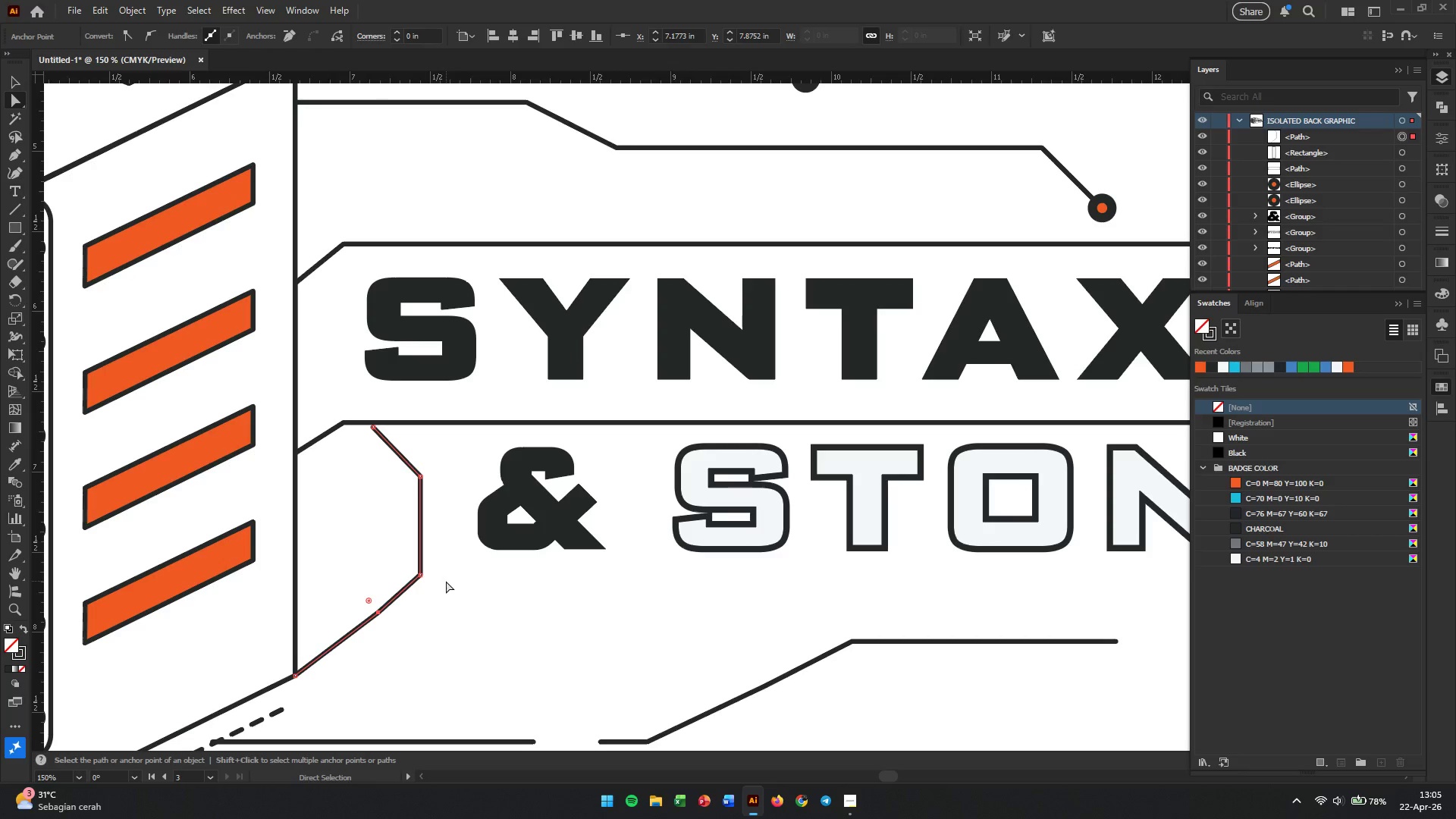 
hold_key(key=AltLeft, duration=0.5)
scroll: coordinate [376, 614], scroll_direction: up, amount: 3.0
 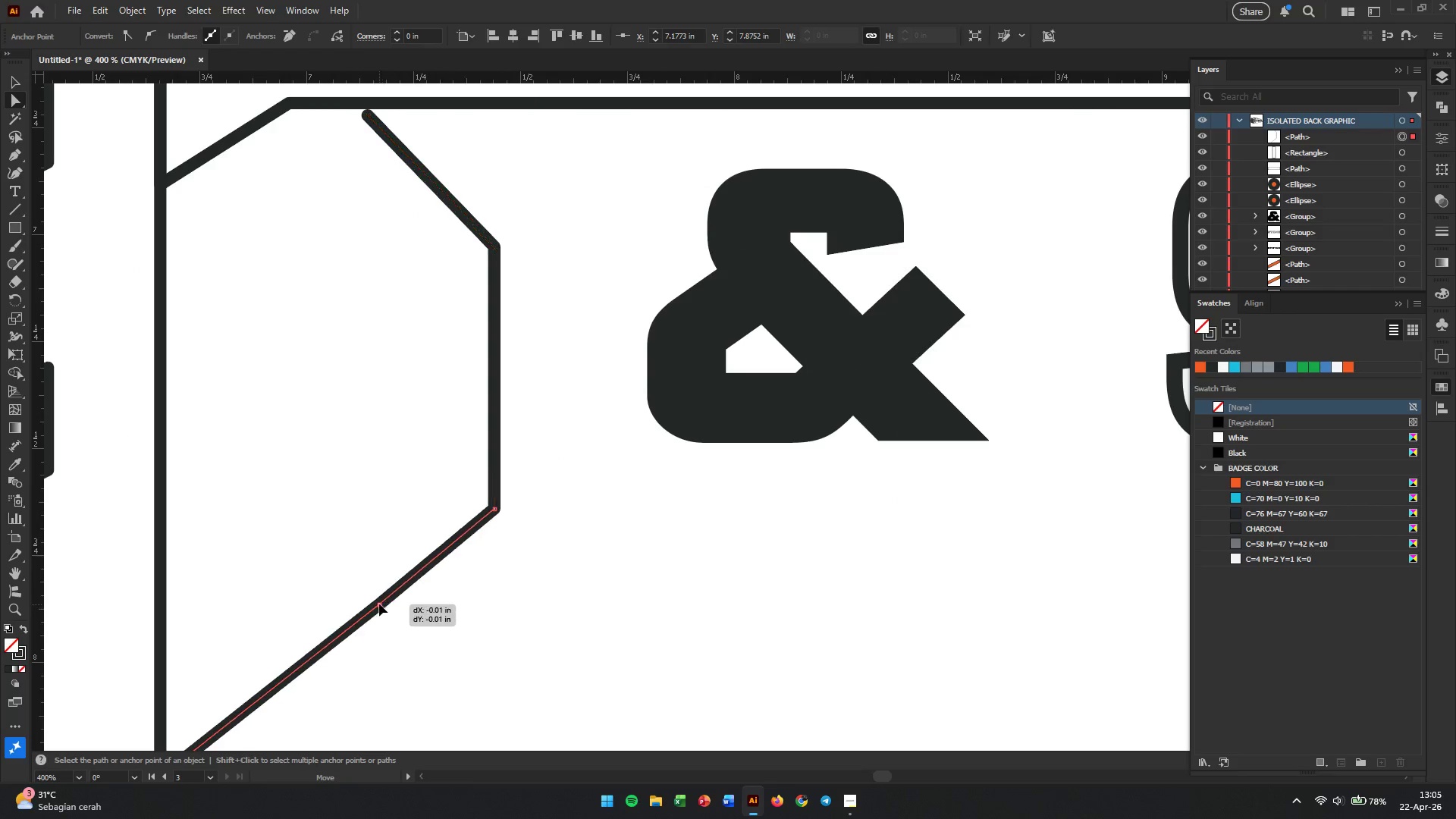 
hold_key(key=AltLeft, duration=0.61)
scroll: coordinate [478, 609], scroll_direction: down, amount: 3.0
 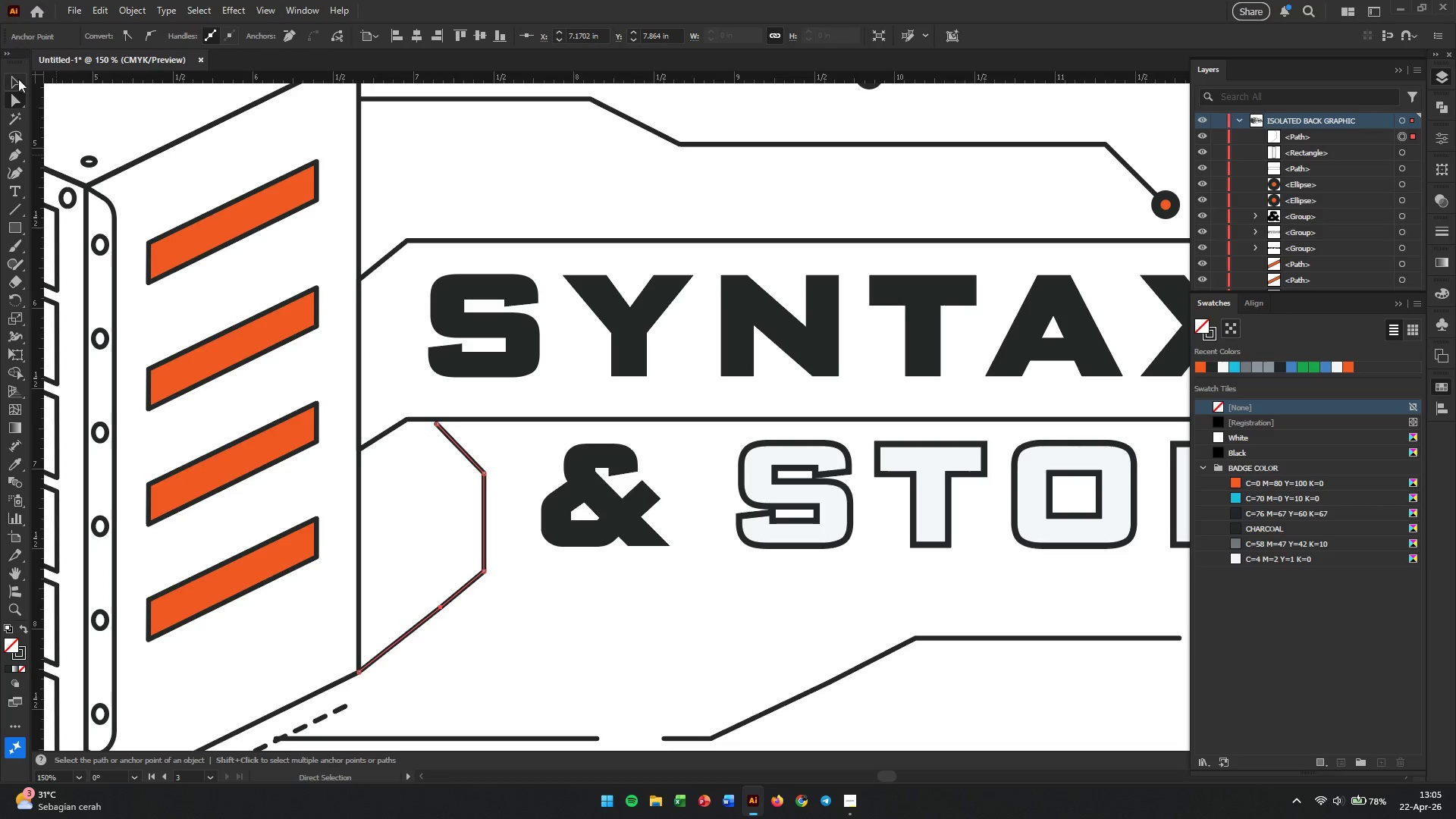 
left_click([19, 72])
 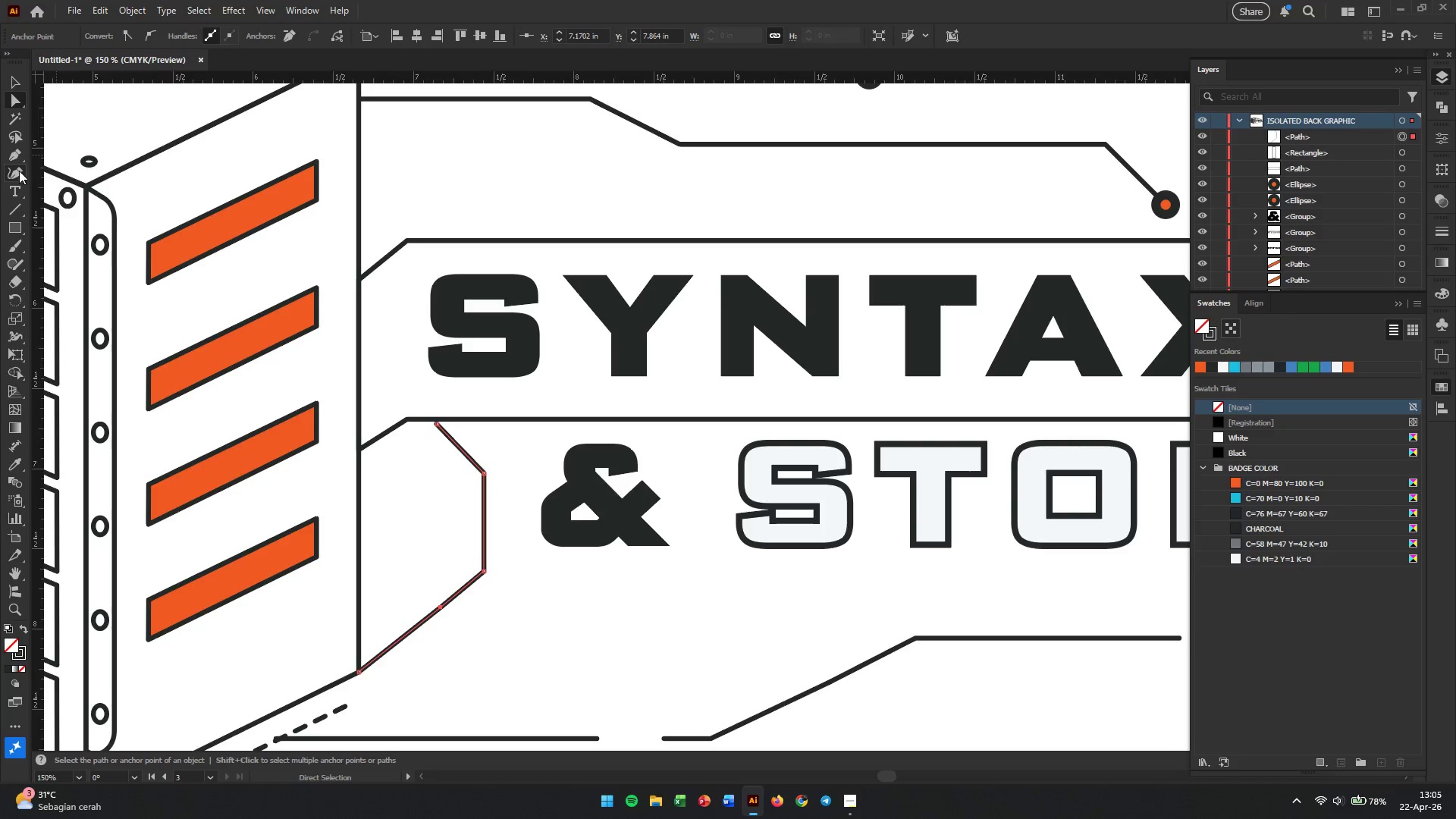 
left_click([18, 158])
 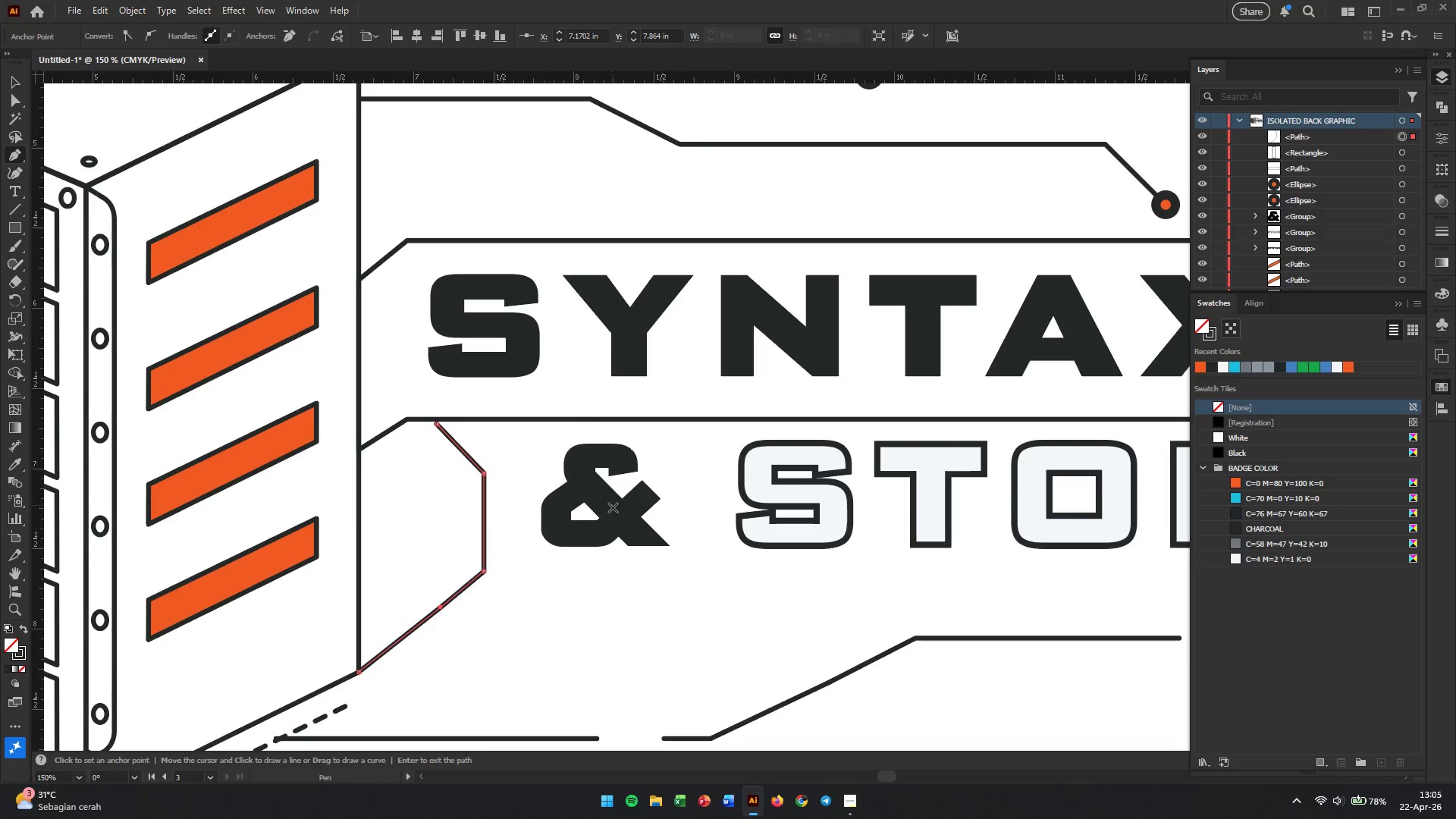 
key(Alt+AltLeft)
 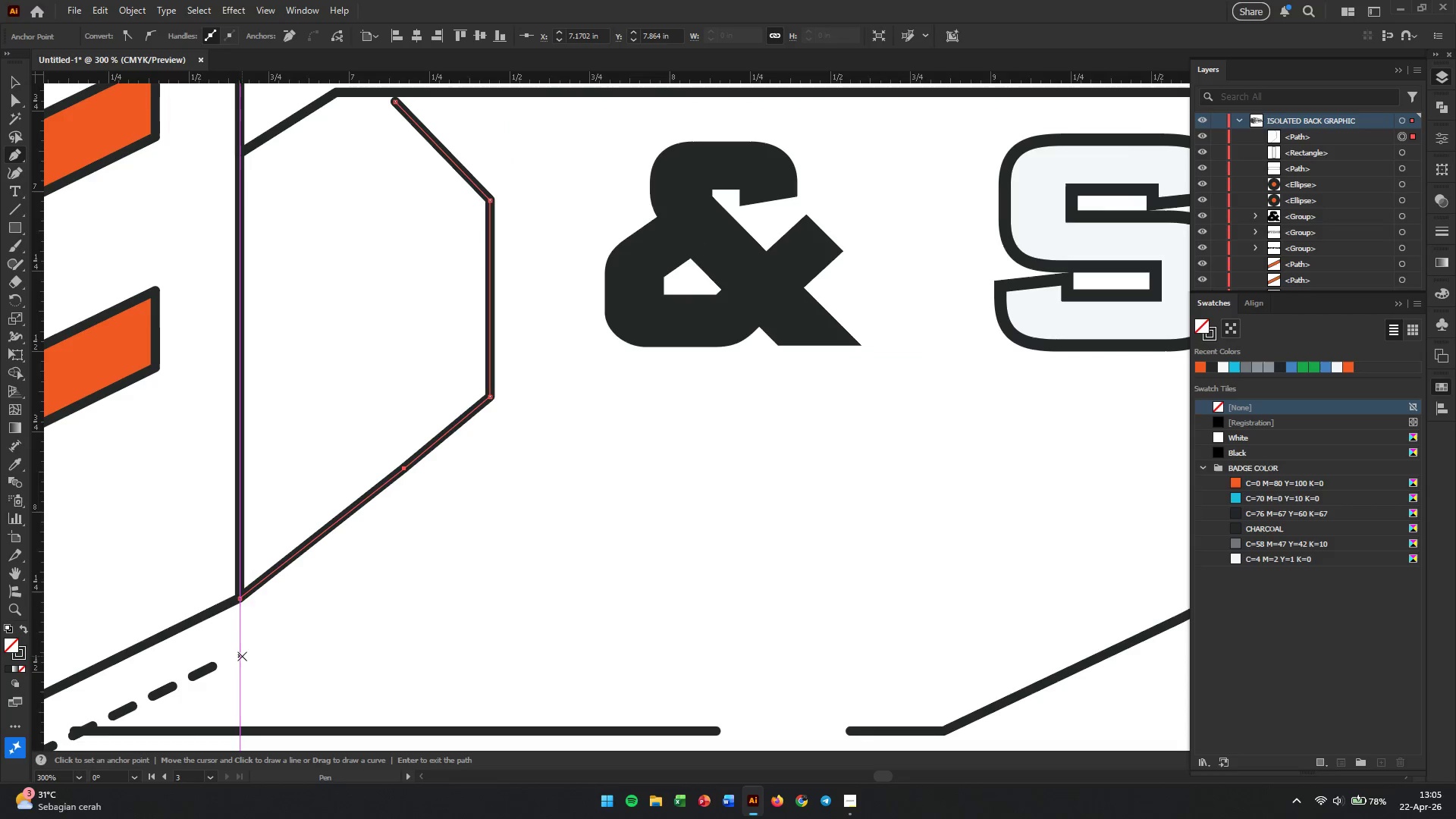 
scroll: coordinate [478, 601], scroll_direction: down, amount: 2.0
 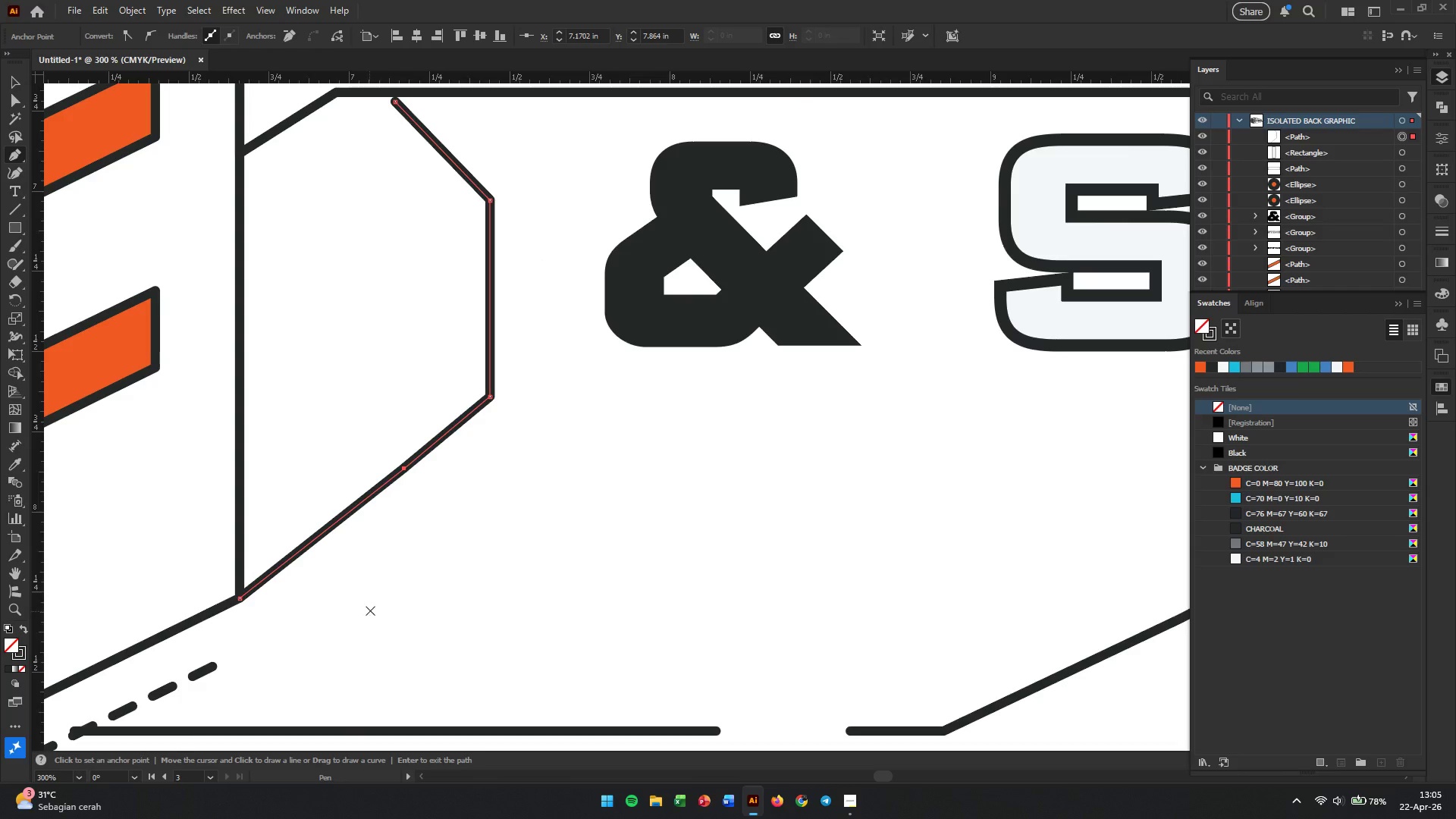 
left_click([242, 656])
 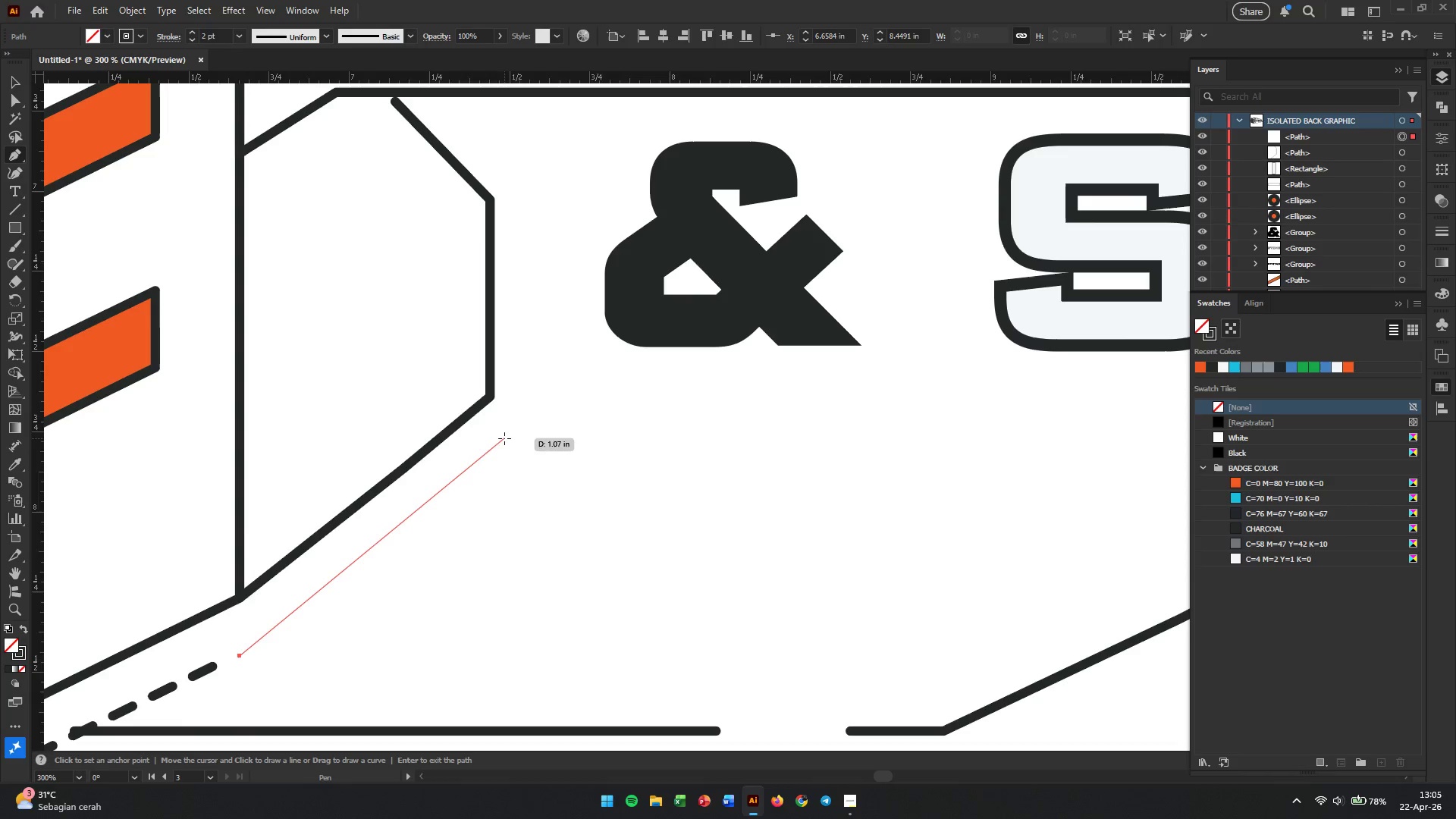 
left_click([491, 457])
 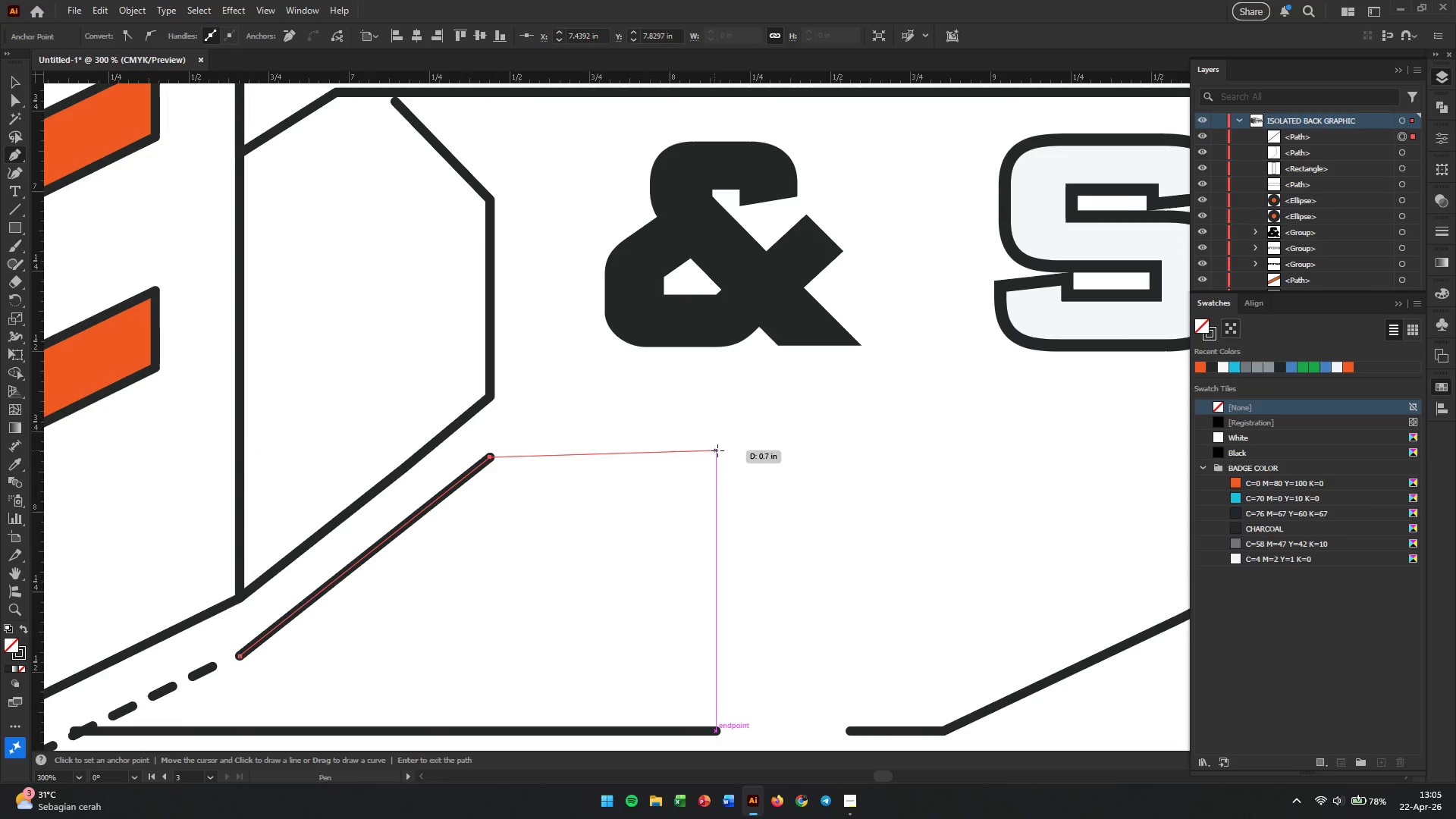 
hold_key(key=Space, duration=0.72)
 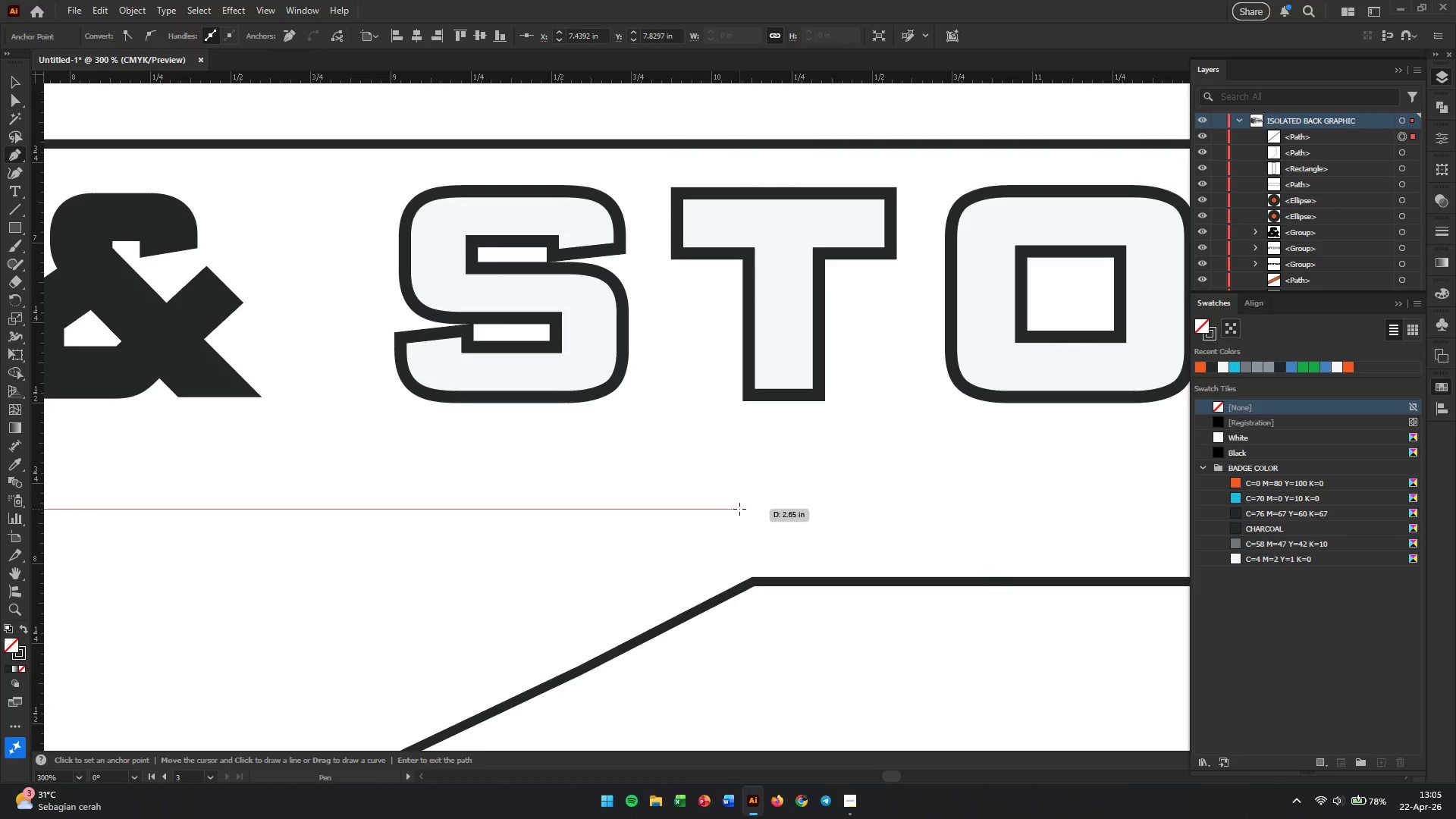 
left_click_drag(start_coordinate=[852, 435], to_coordinate=[252, 487])
 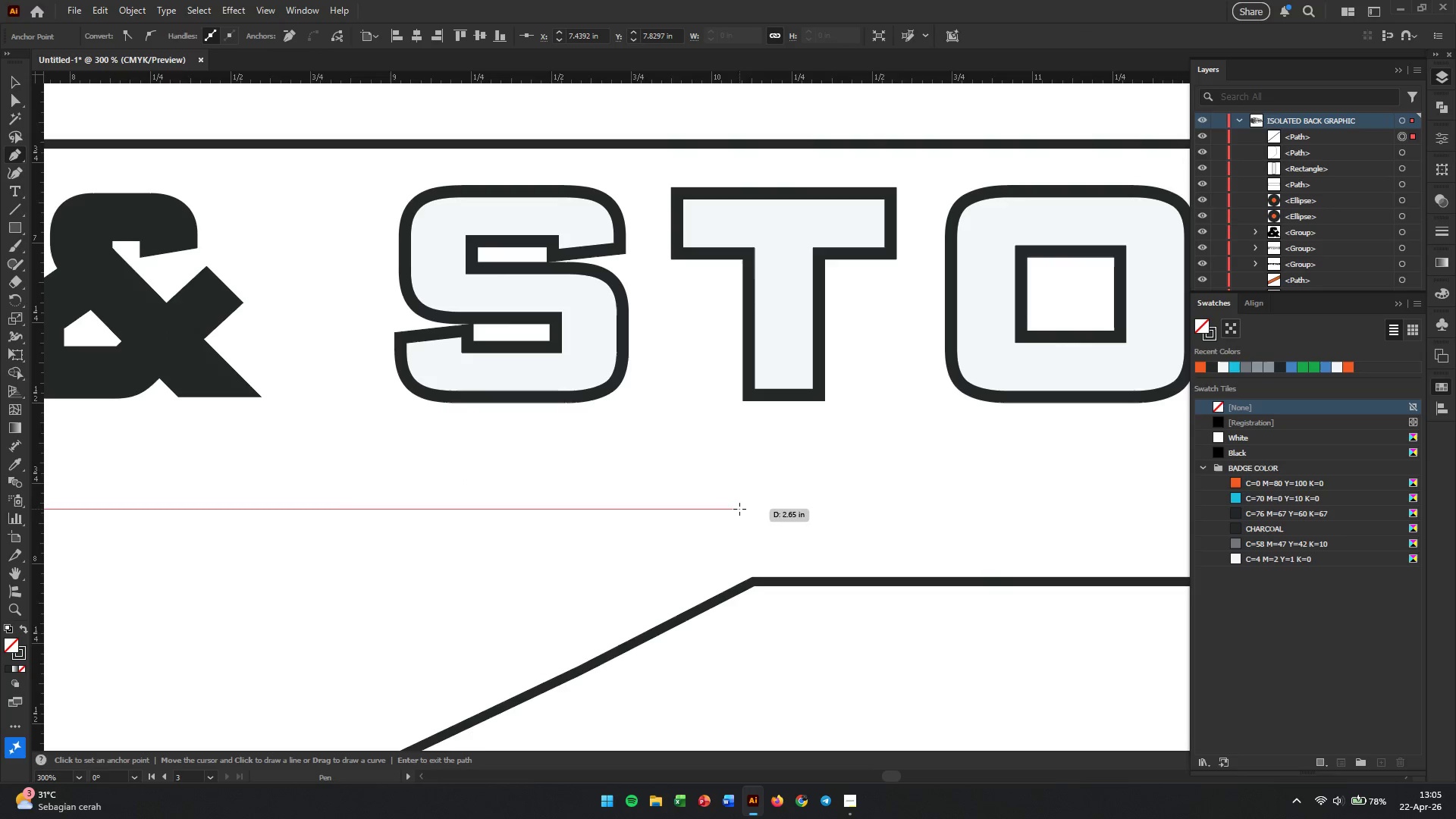 
hold_key(key=Space, duration=1.5)
 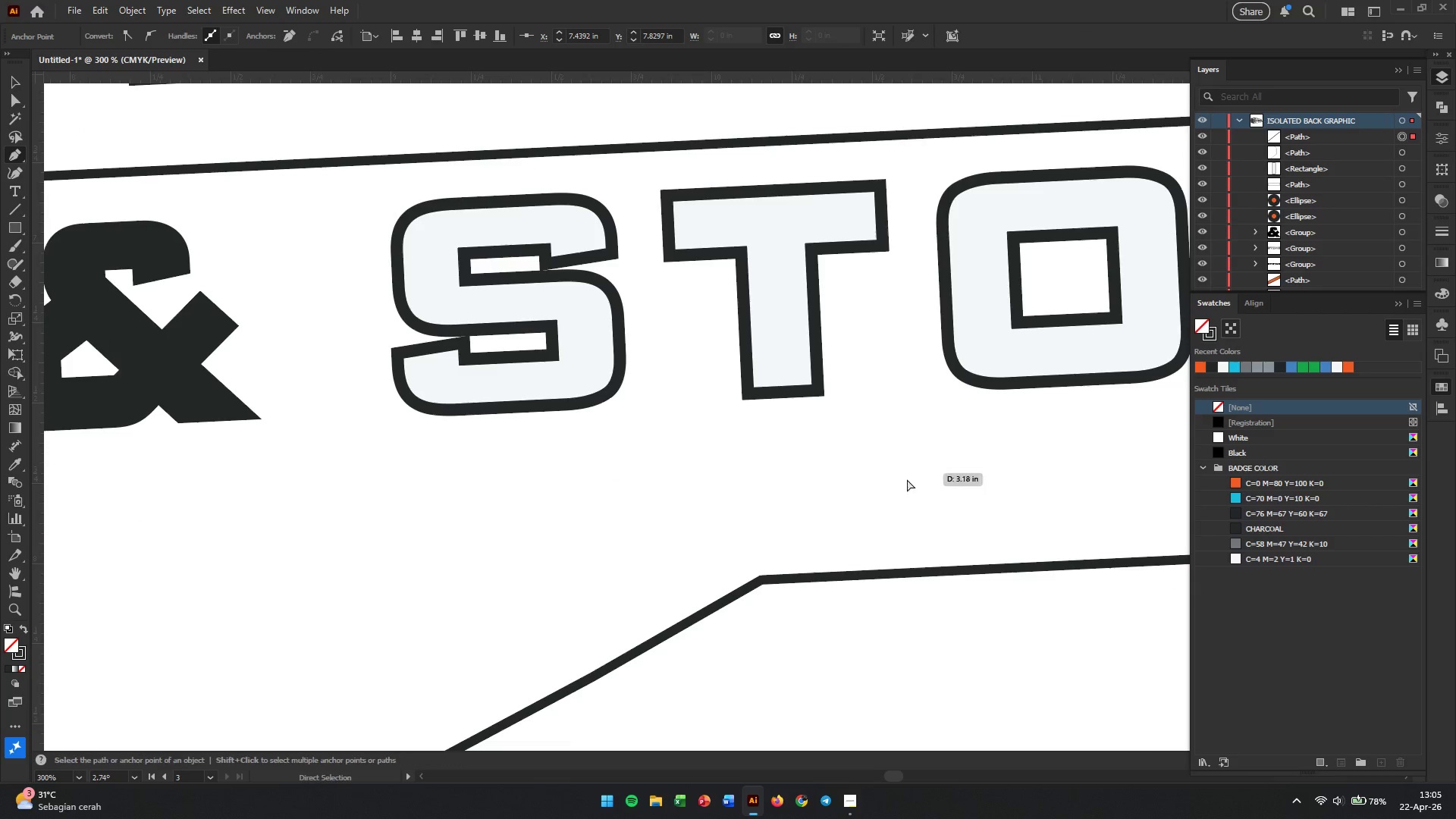 
left_click_drag(start_coordinate=[1083, 494], to_coordinate=[923, 447])
 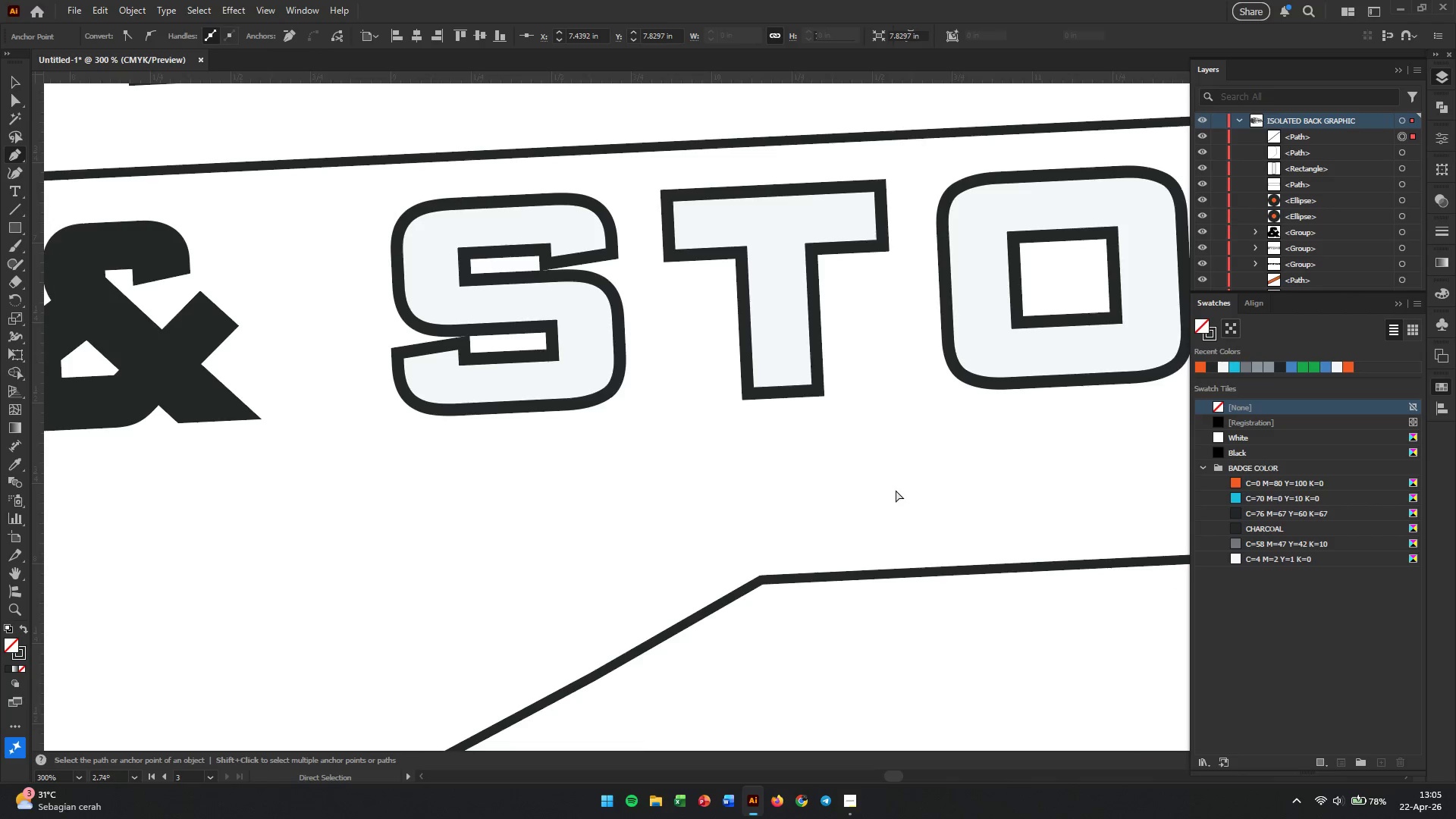 
key(Shift+Space)
 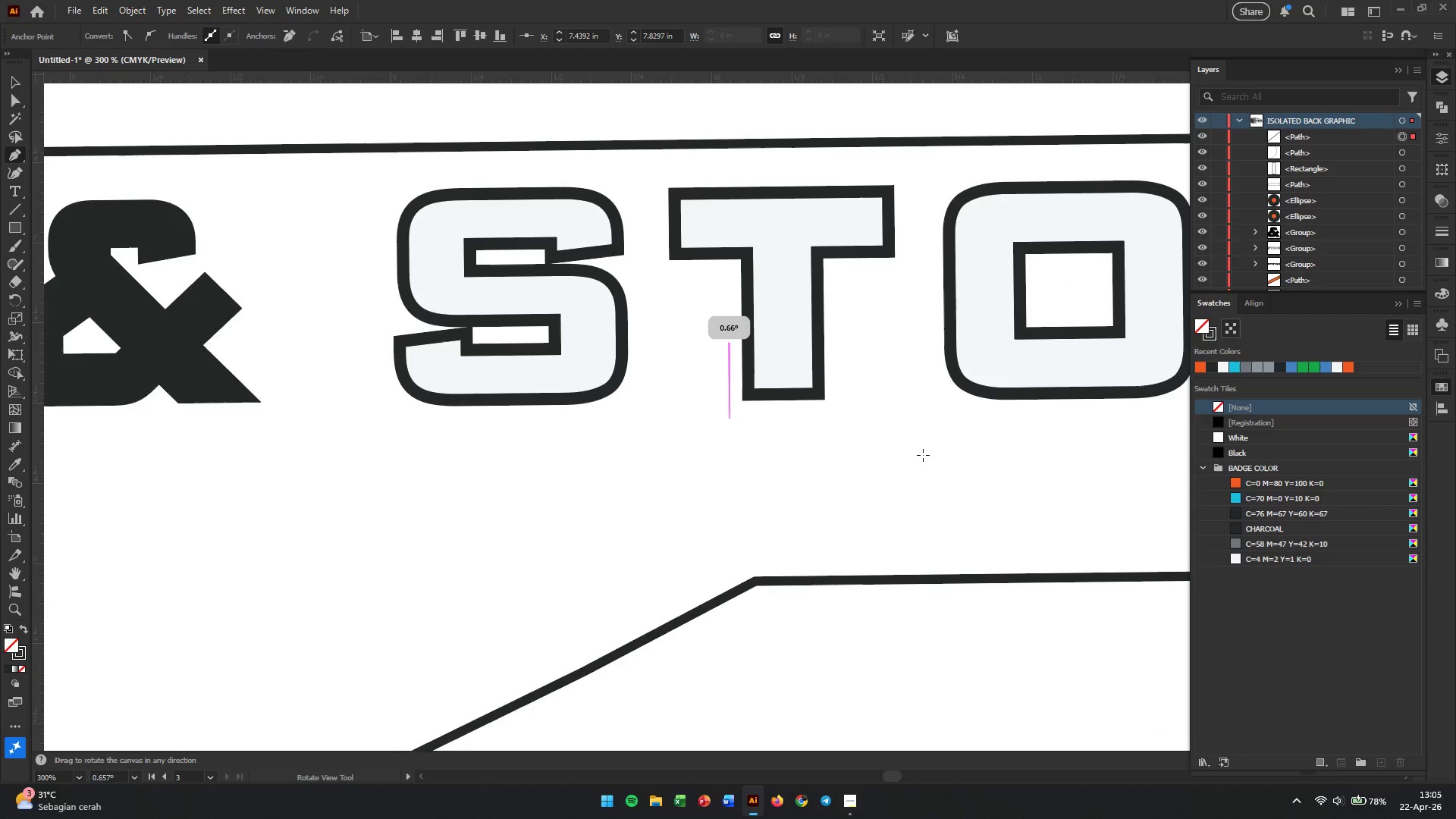 
key(Shift+Space)
 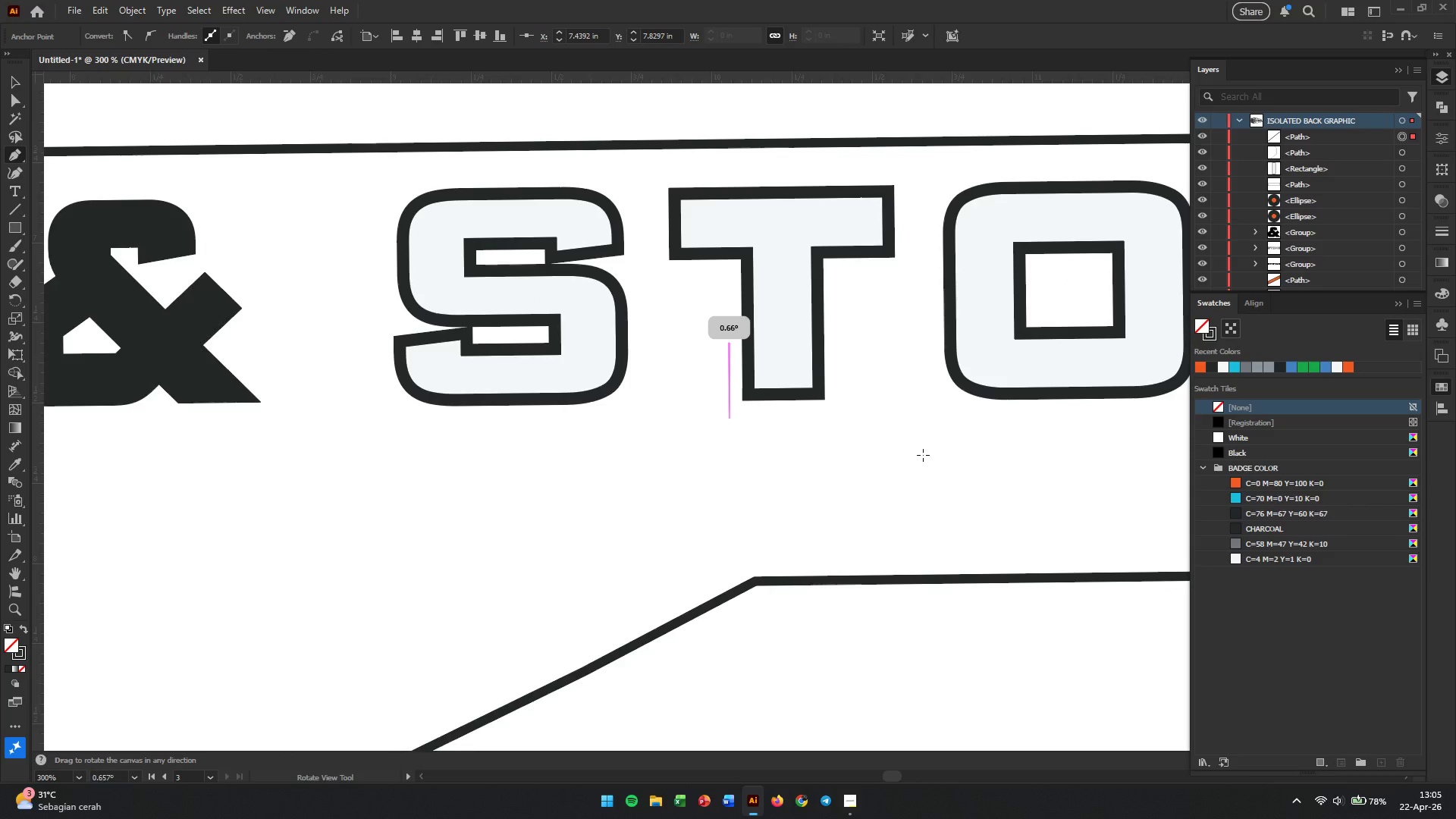 
key(Shift+Space)
 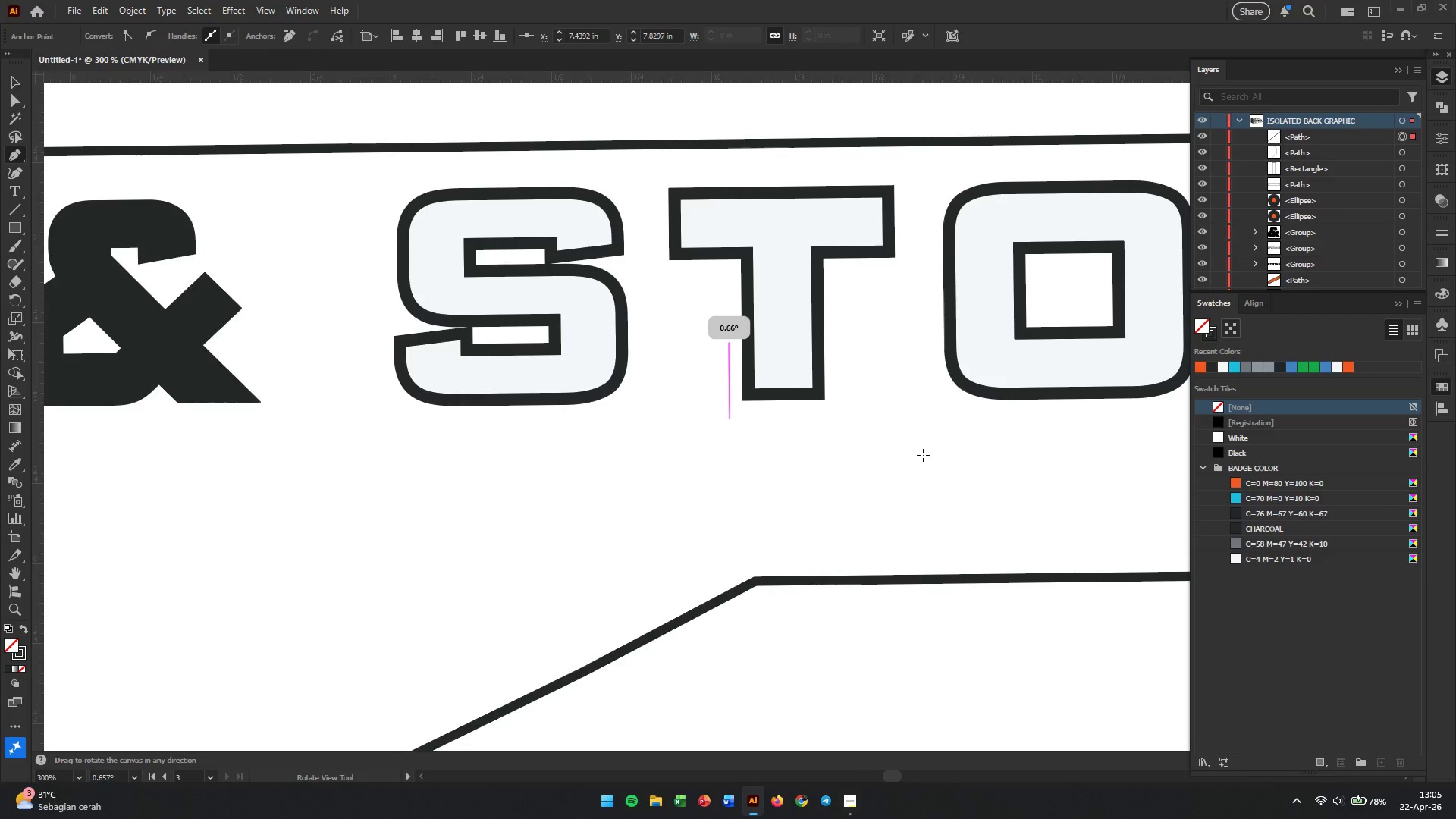 
key(Shift+Space)
 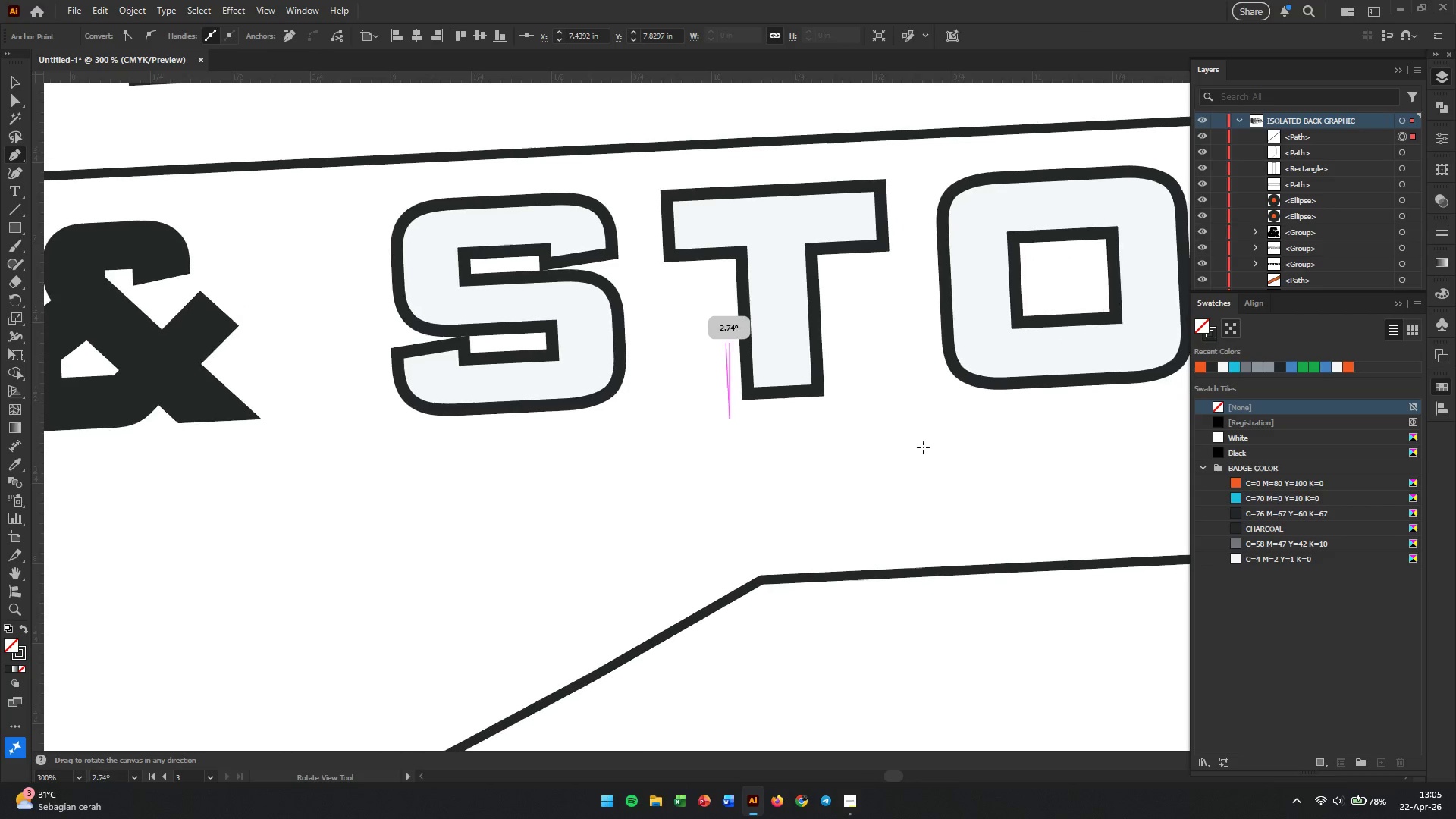 
key(Shift+Space)
 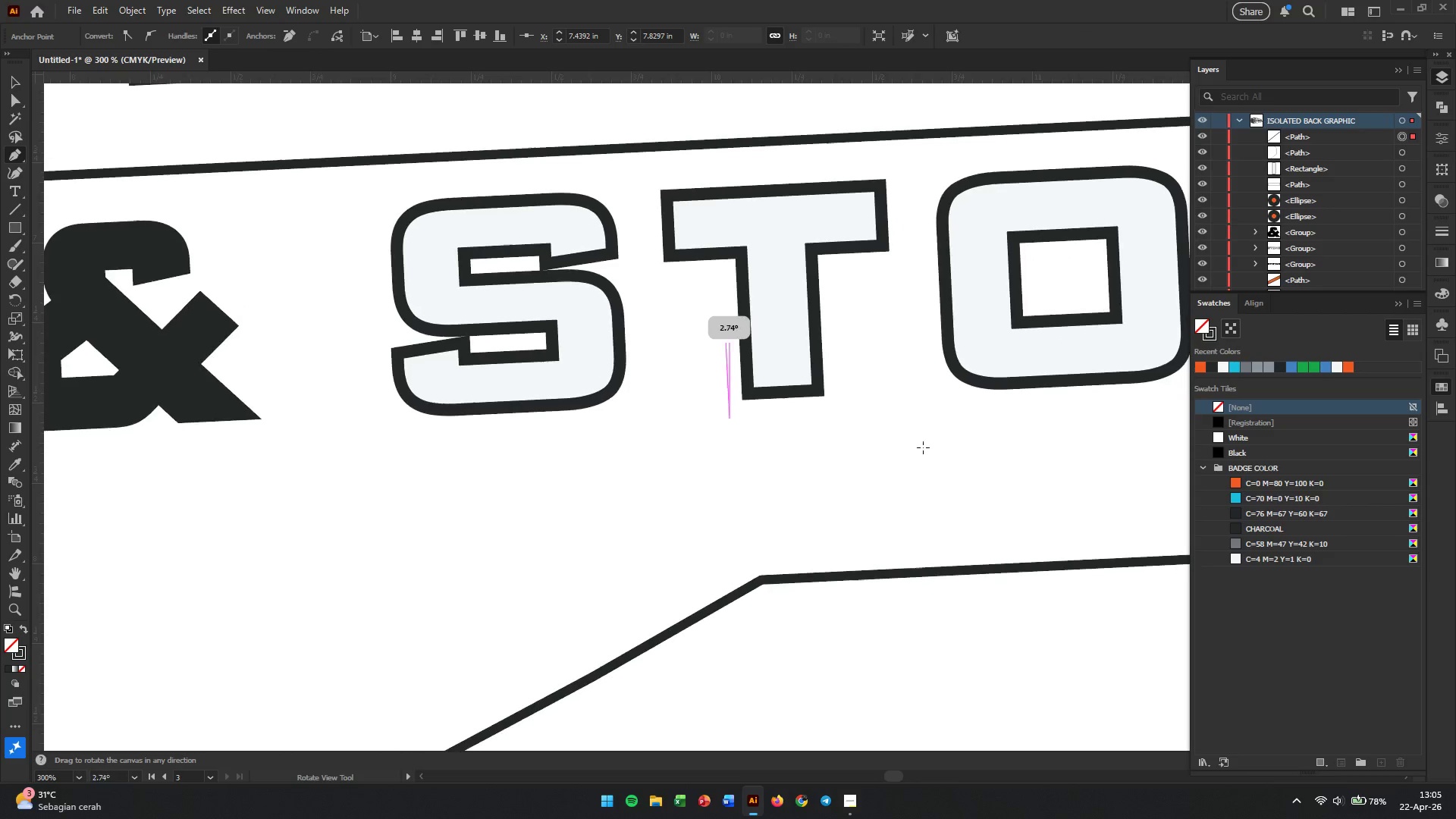 
key(Shift+Space)
 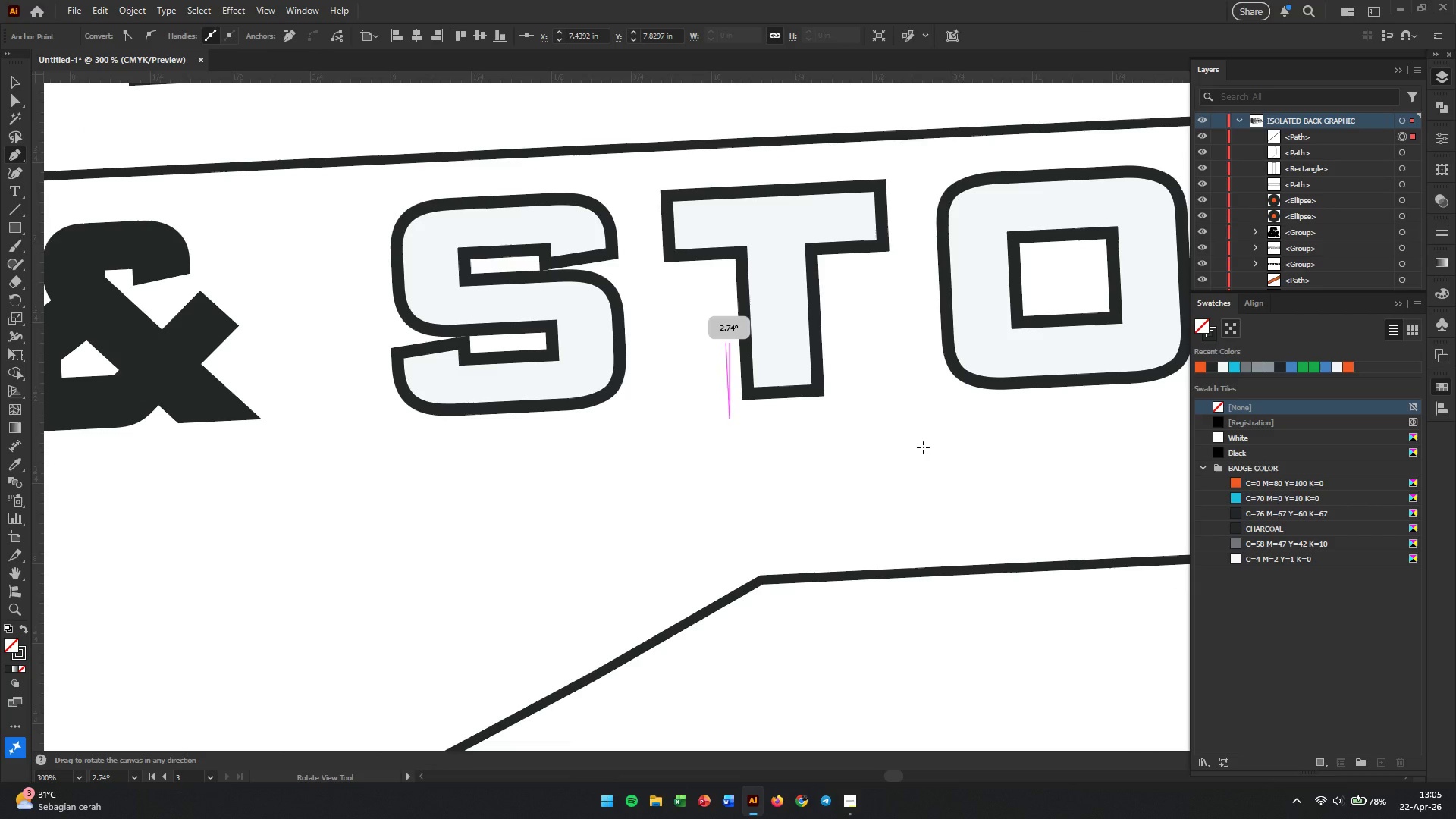 
key(Shift+Space)
 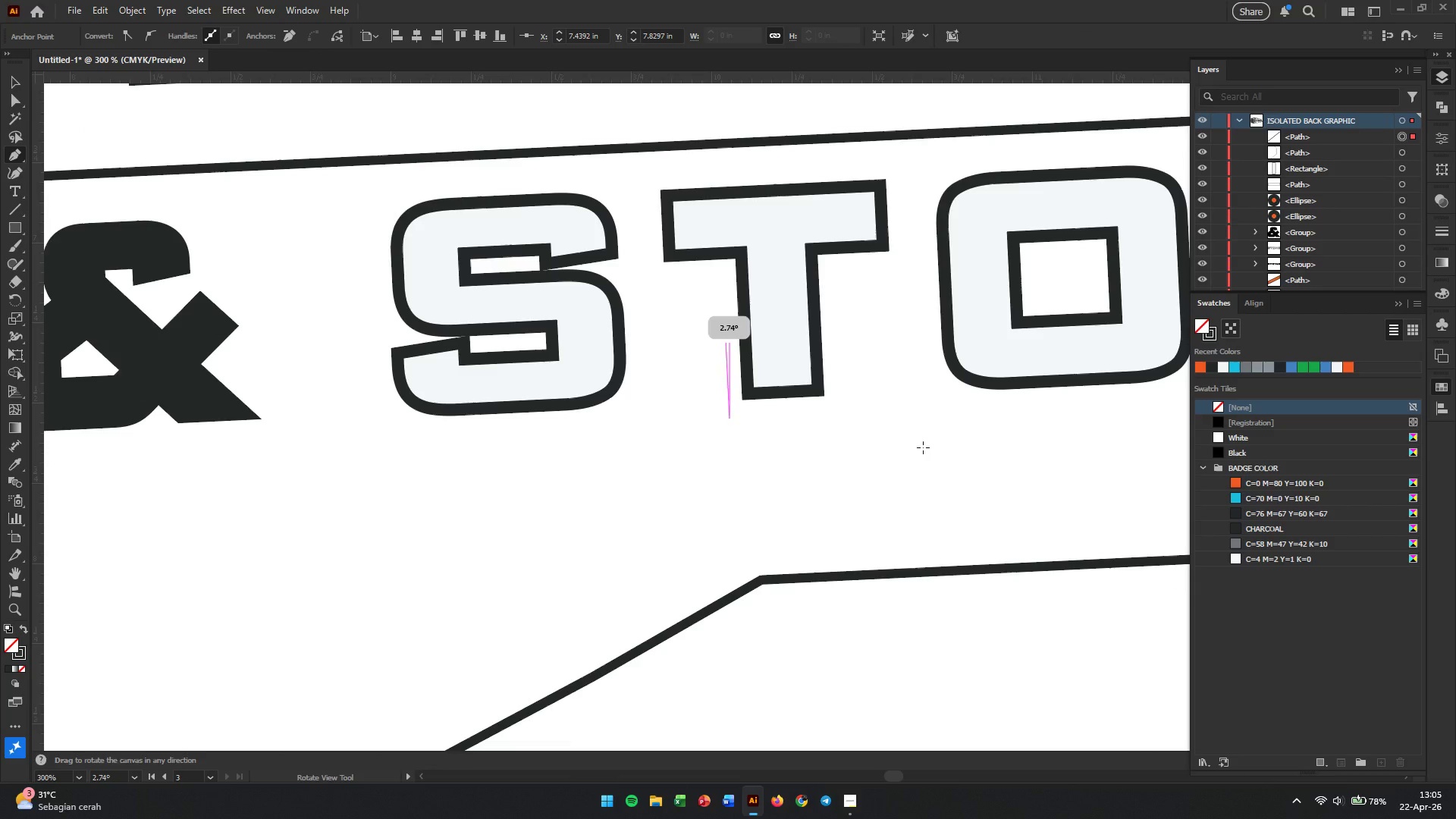 
key(Control+Z)
 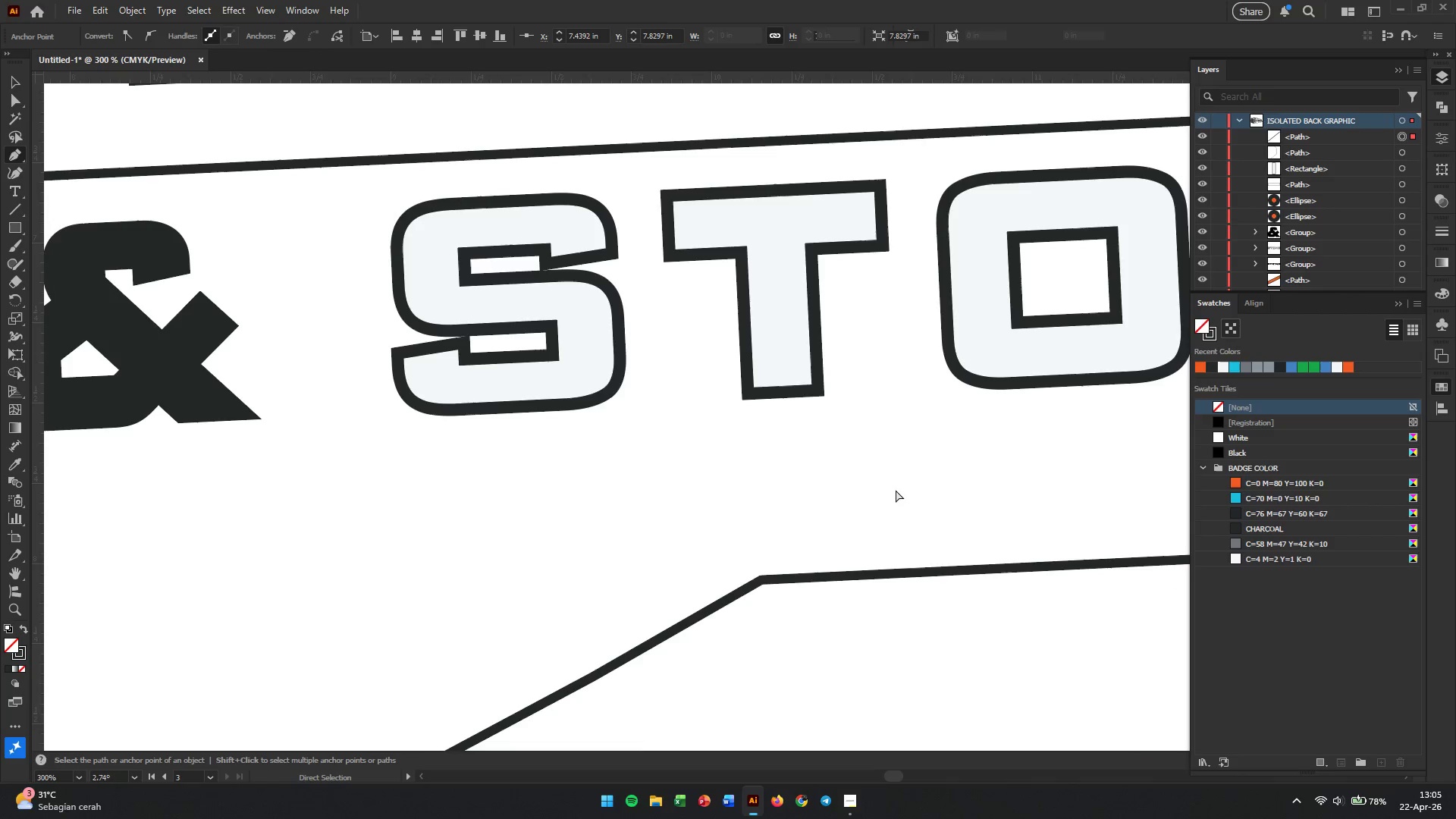 
scroll: coordinate [896, 490], scroll_direction: down, amount: 2.0
 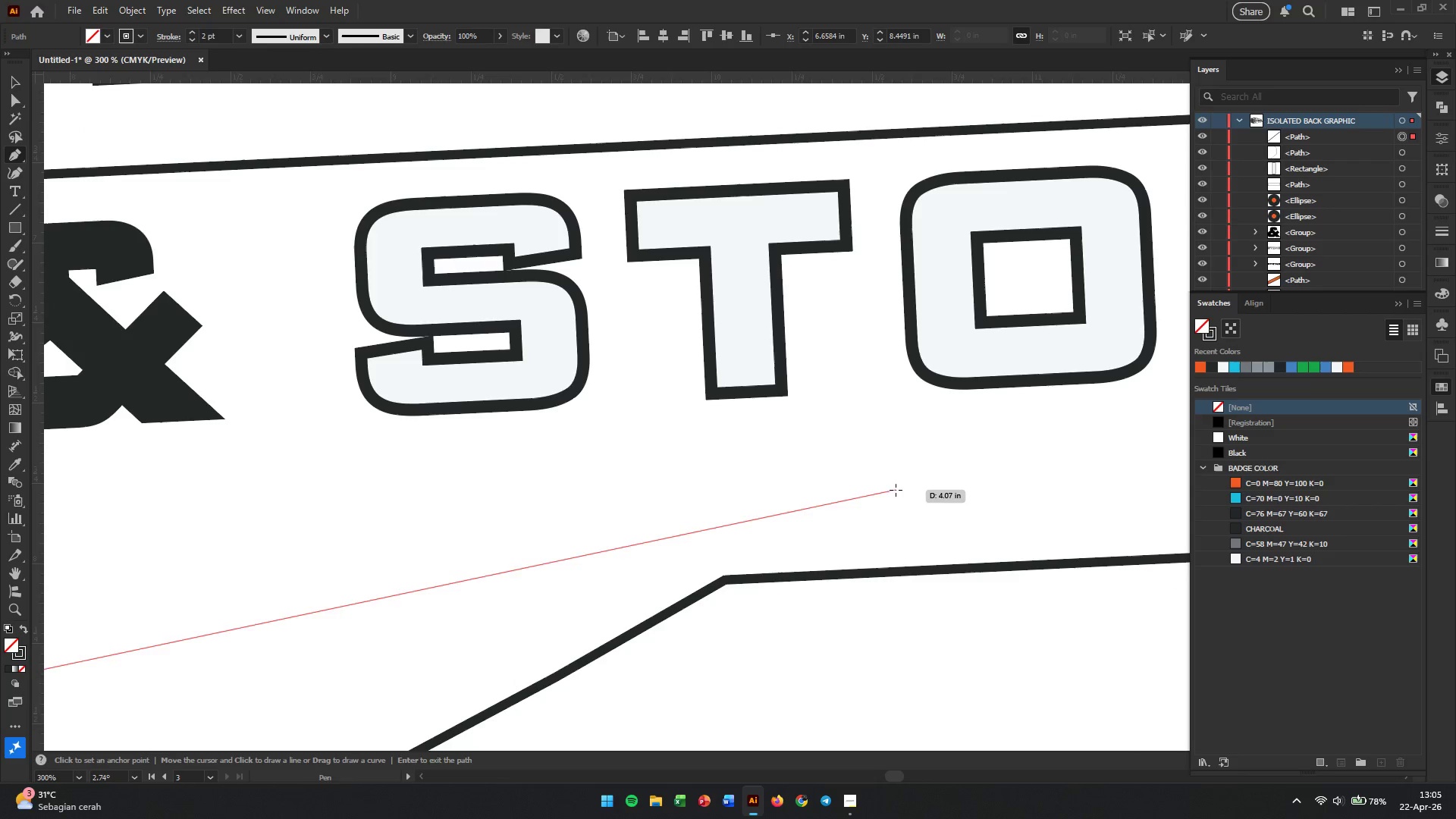 
hold_key(key=AltLeft, duration=0.56)
scroll: coordinate [896, 490], scroll_direction: down, amount: 4.0
 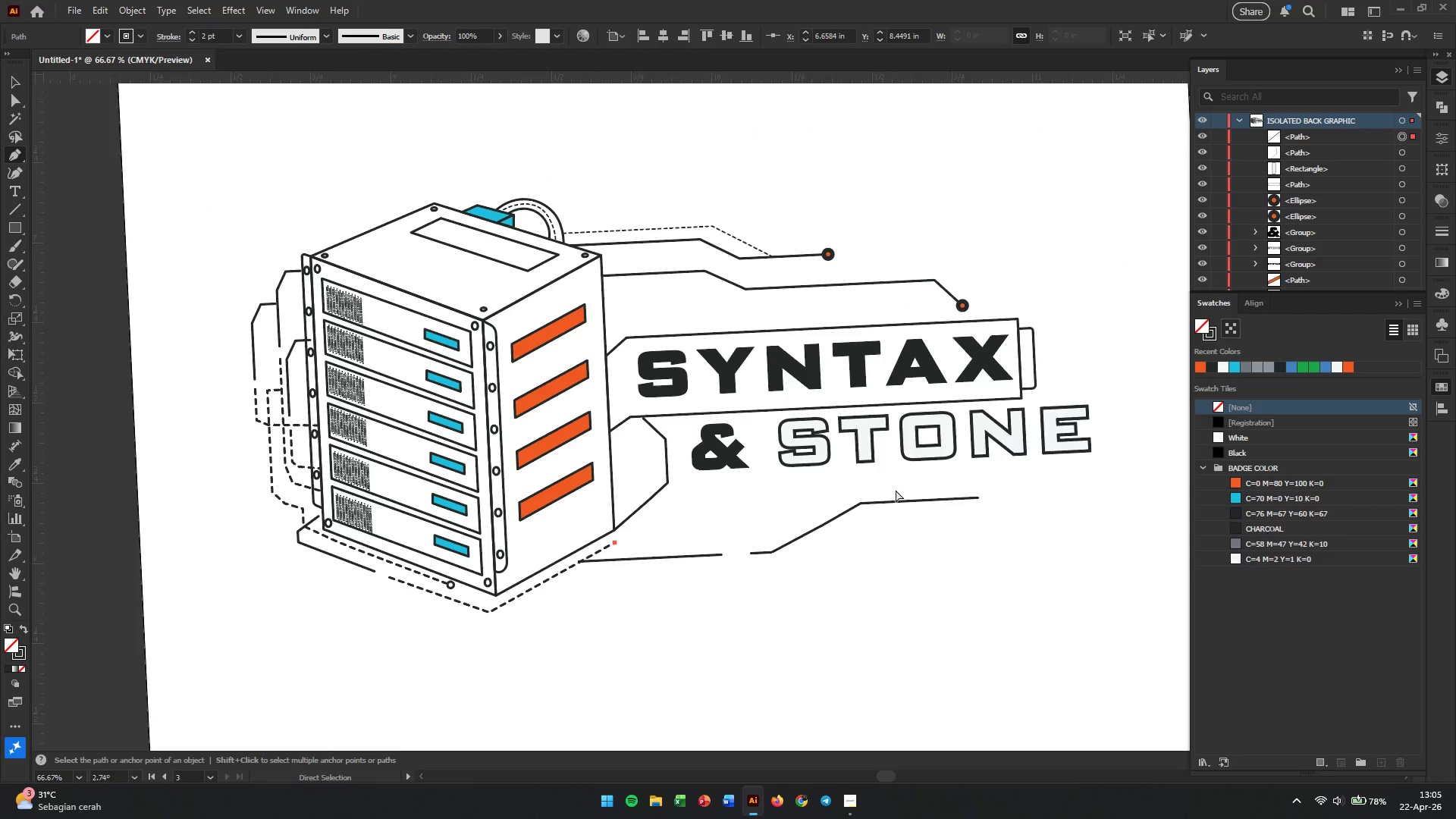 
key(Control+Z)
 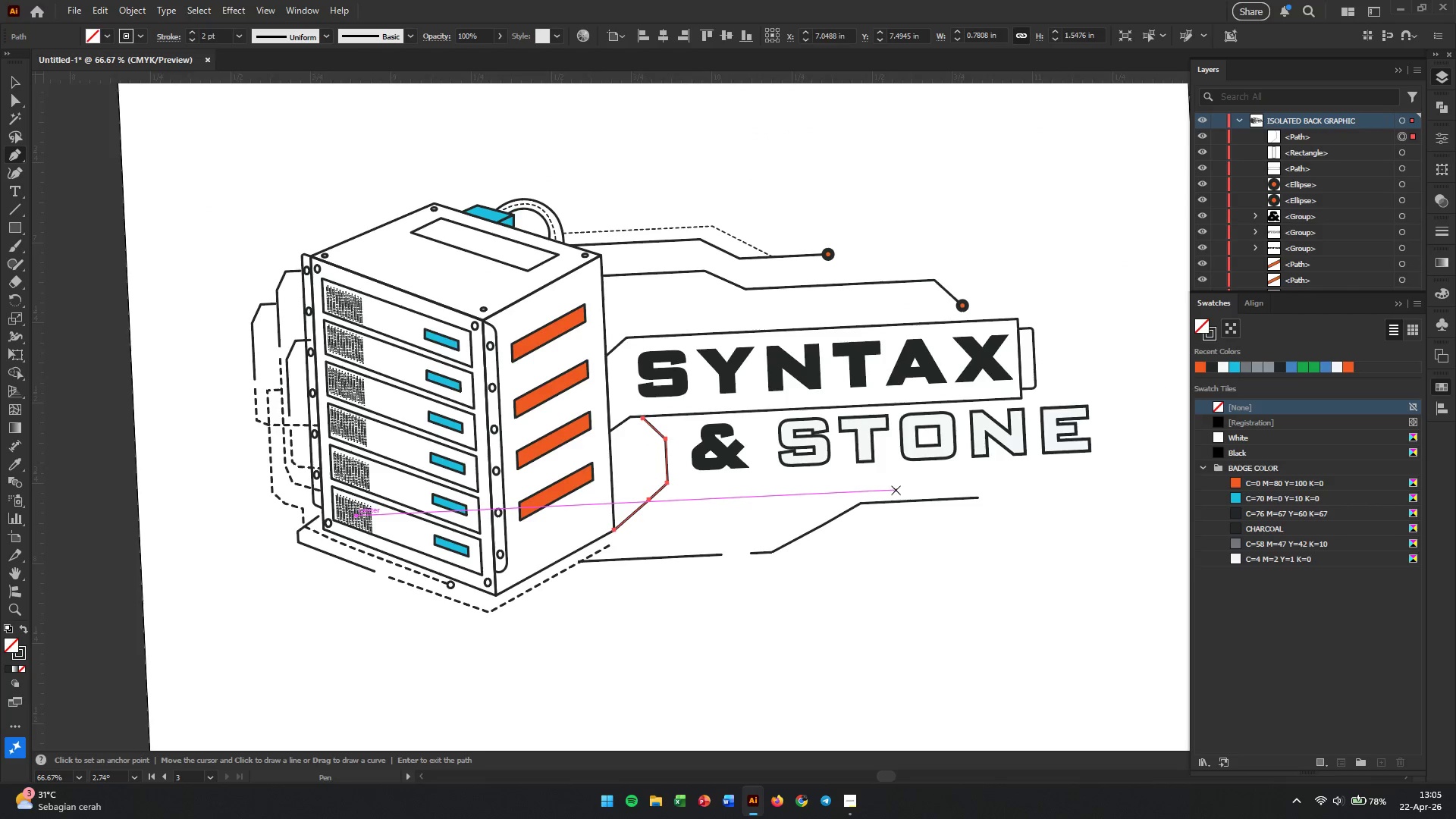 
hold_key(key=AltLeft, duration=0.92)
scroll: coordinate [896, 490], scroll_direction: down, amount: 2.0
 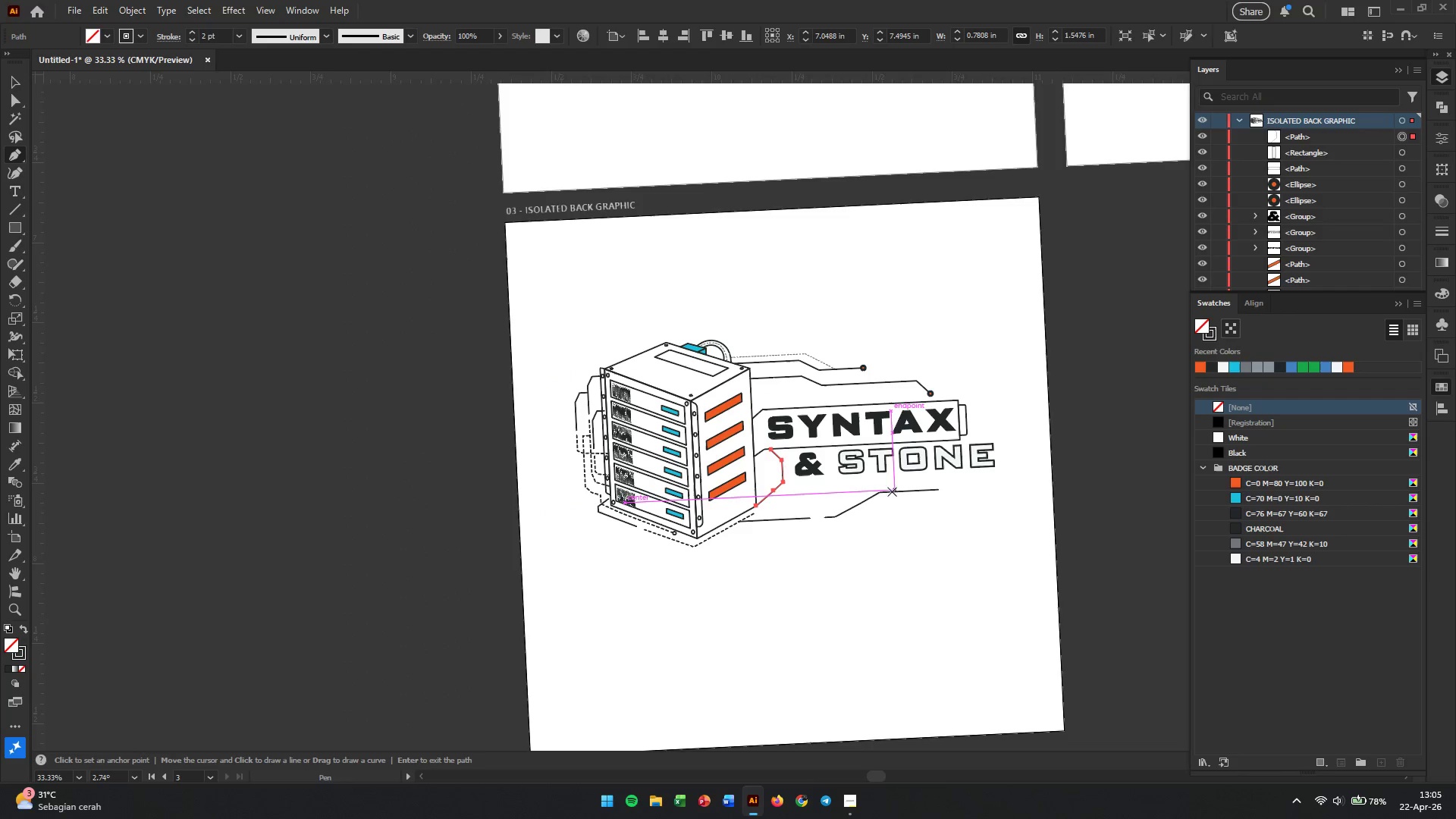 
hold_key(key=AltLeft, duration=0.58)
scroll: coordinate [908, 532], scroll_direction: up, amount: 3.0
 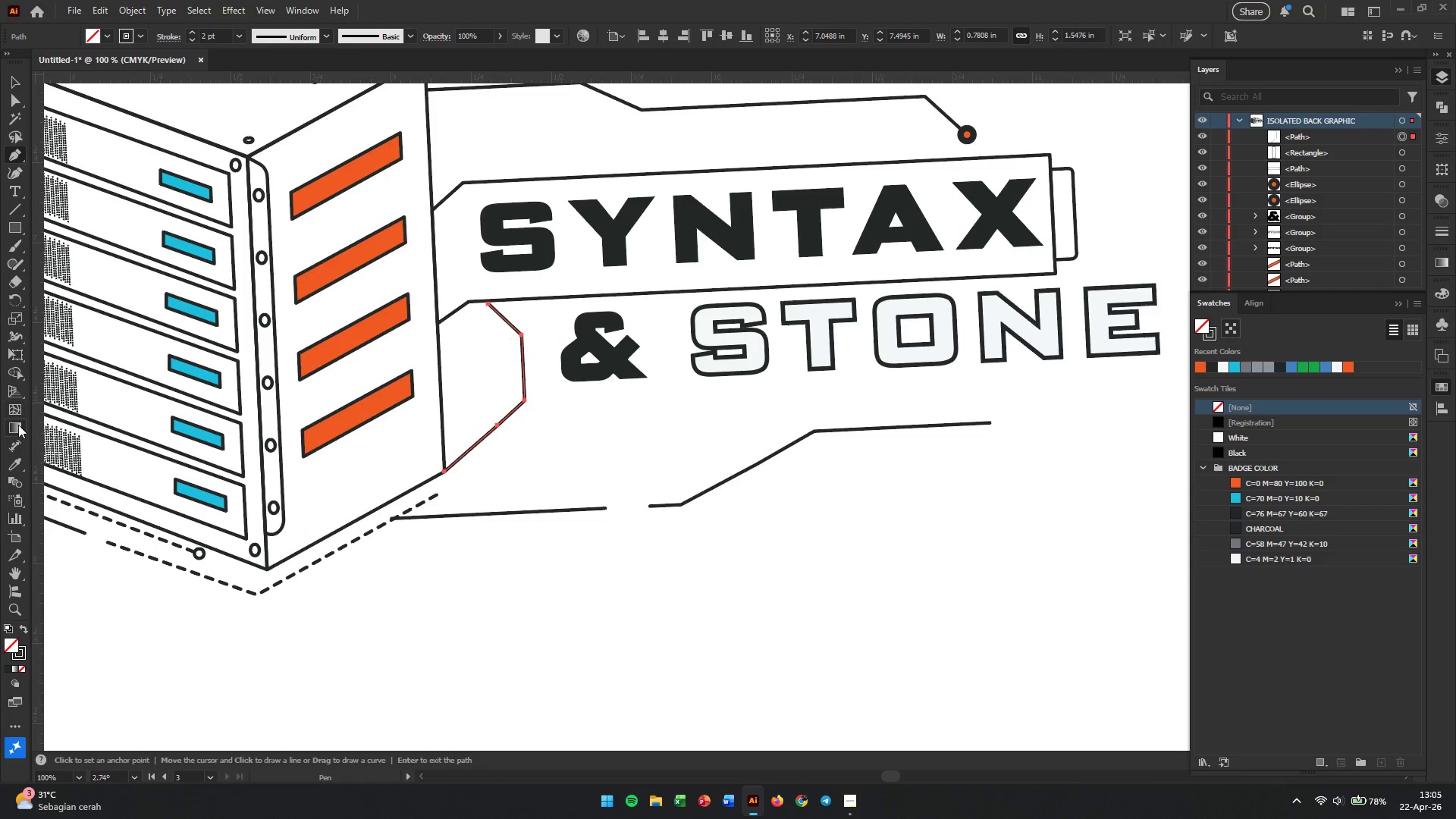 
left_click([13, 536])
 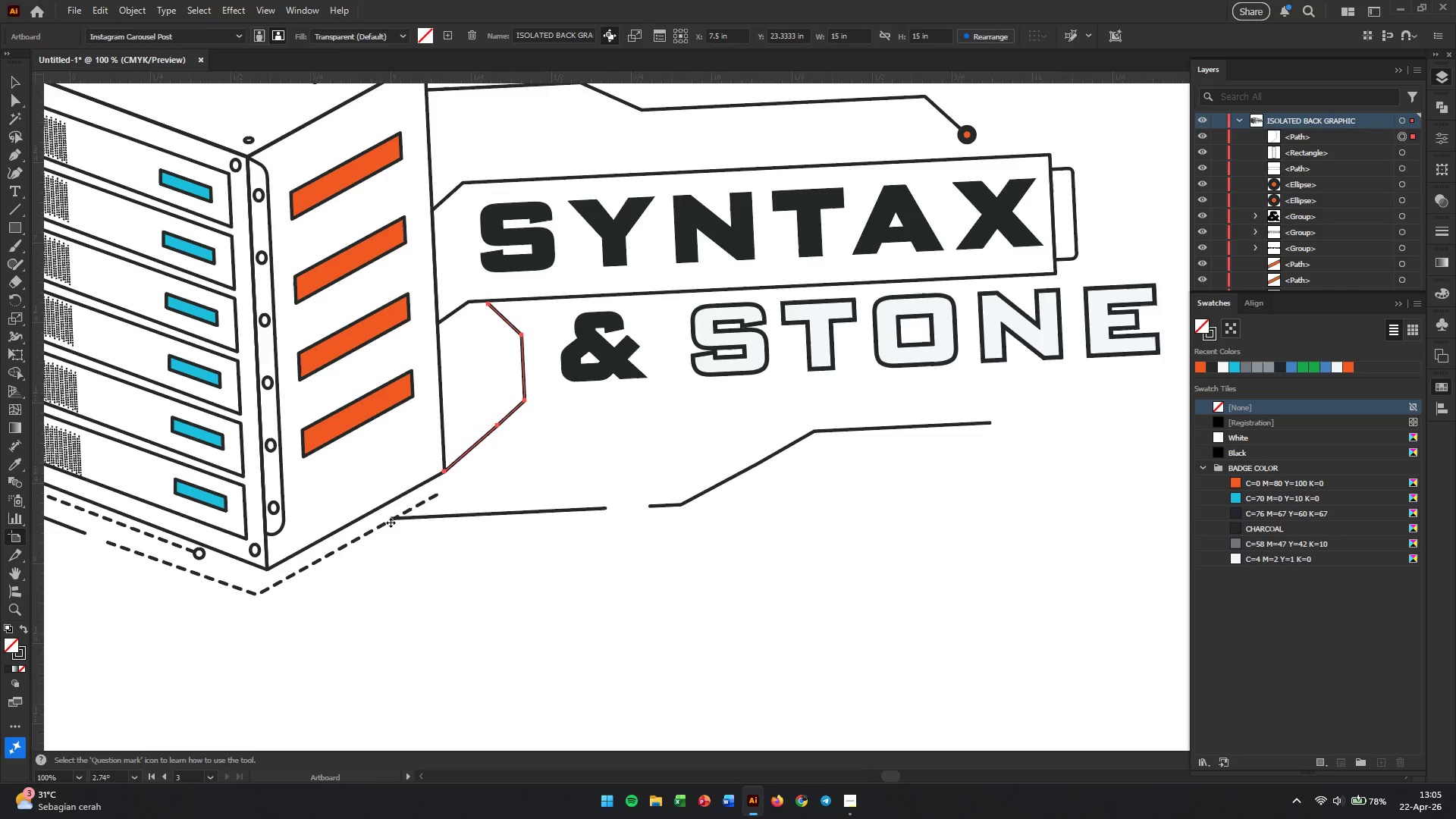 
hold_key(key=Z, duration=0.53)
 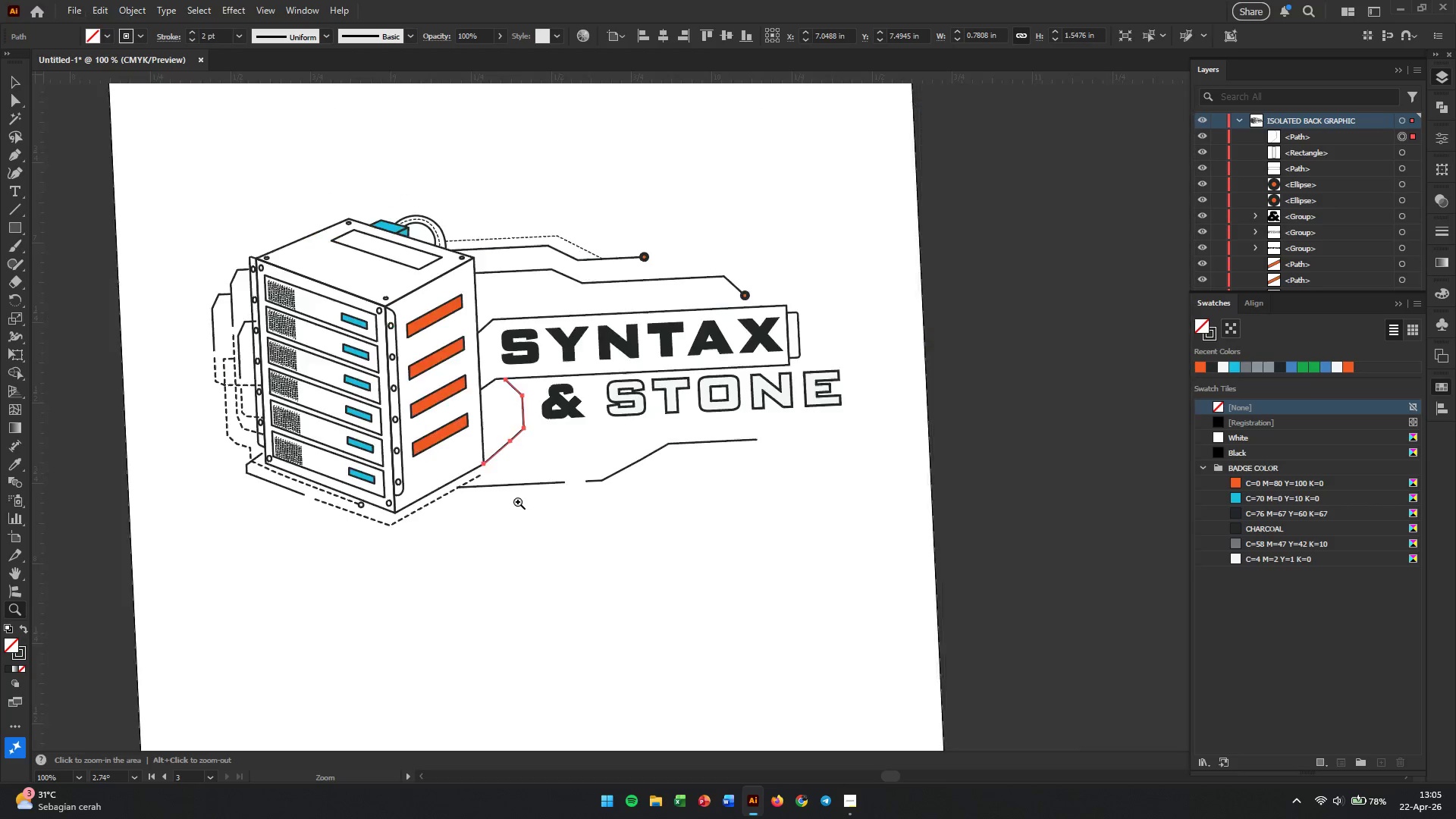 
scroll: coordinate [491, 517], scroll_direction: down, amount: 3.0
 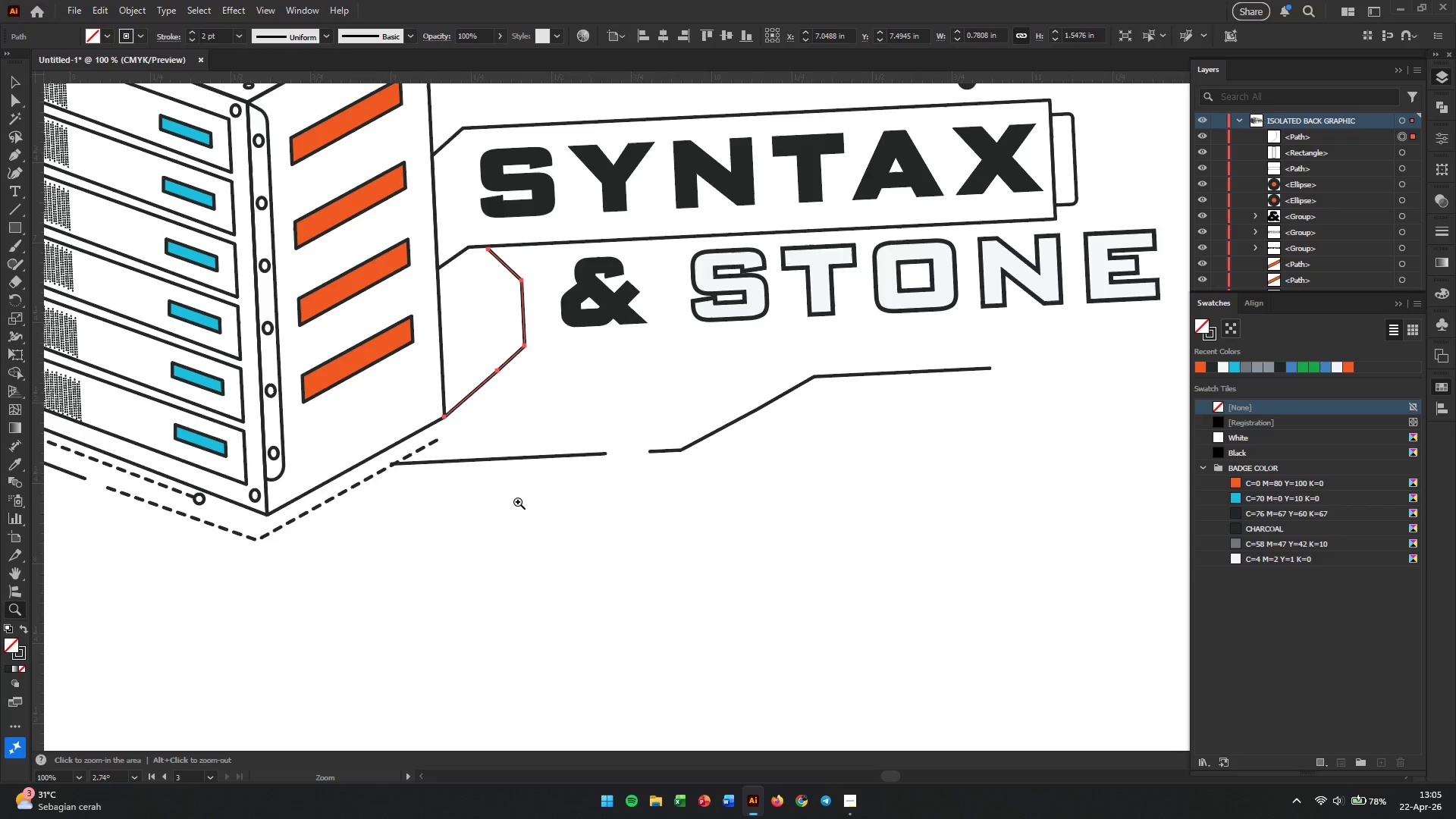 
key(Alt+AltLeft)
 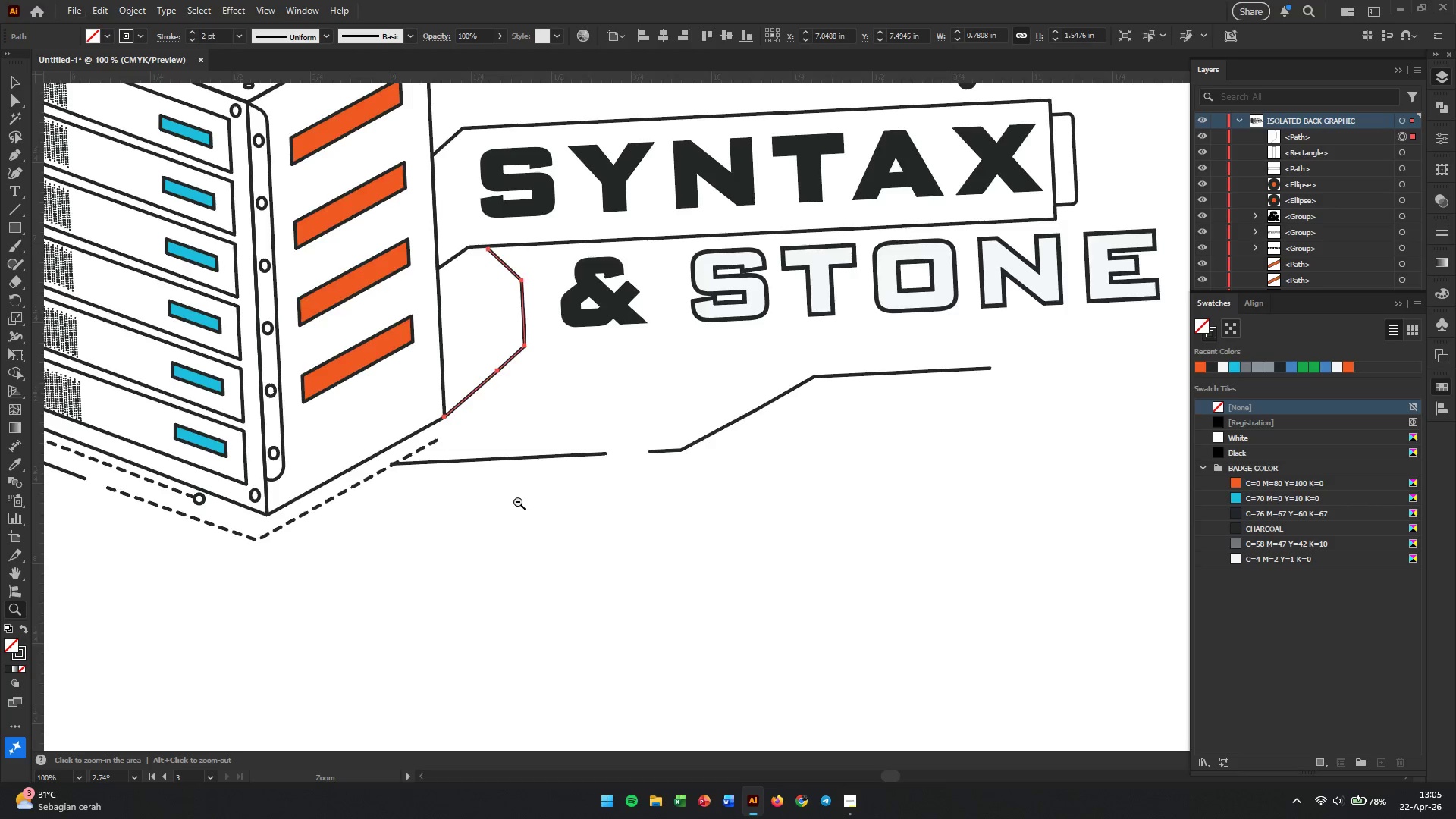 
hold_key(key=AltLeft, duration=0.73)
scroll: coordinate [518, 502], scroll_direction: down, amount: 5.0
 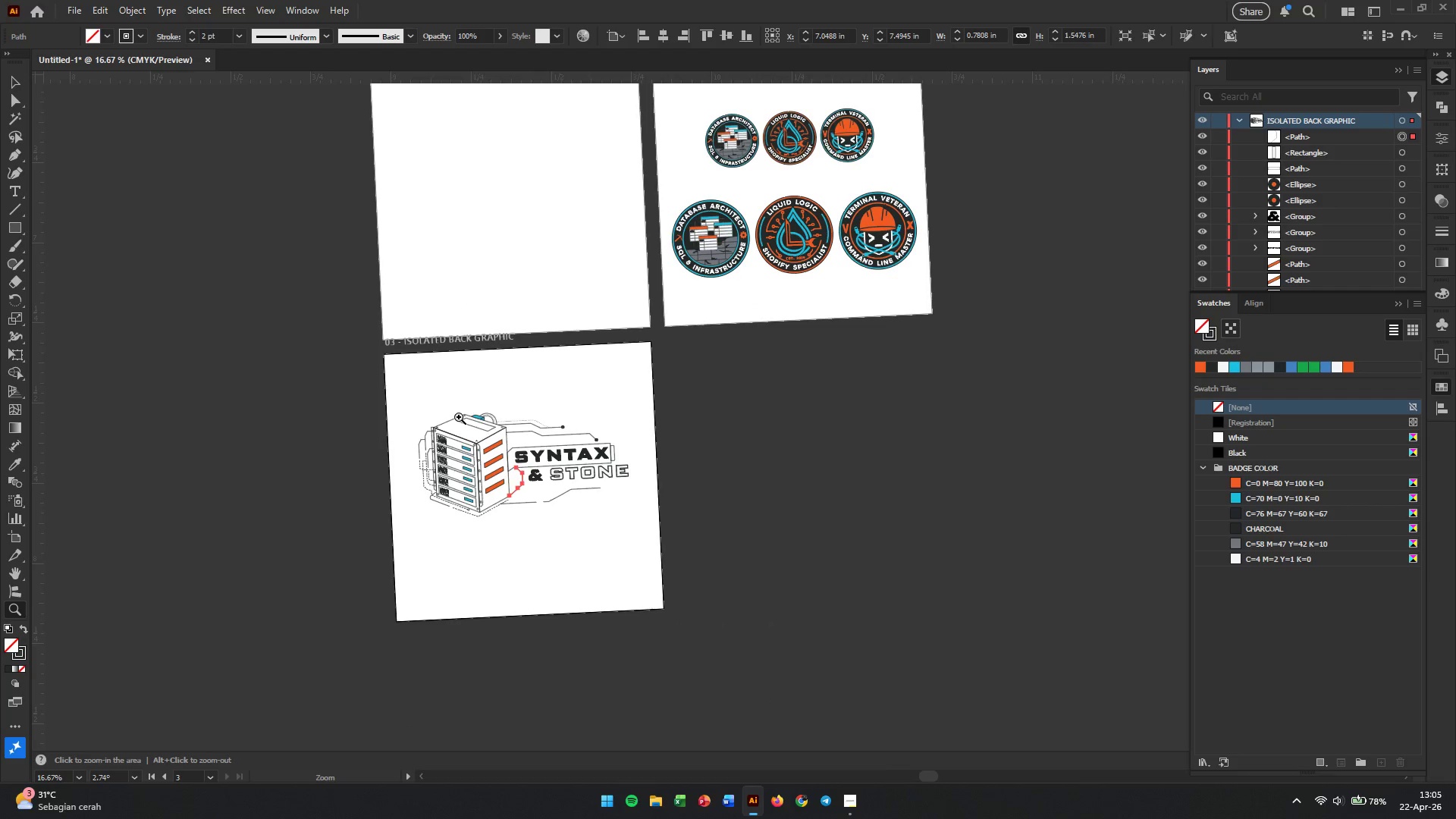 
hold_key(key=AltLeft, duration=0.31)
scroll: coordinate [459, 417], scroll_direction: up, amount: 2.0
 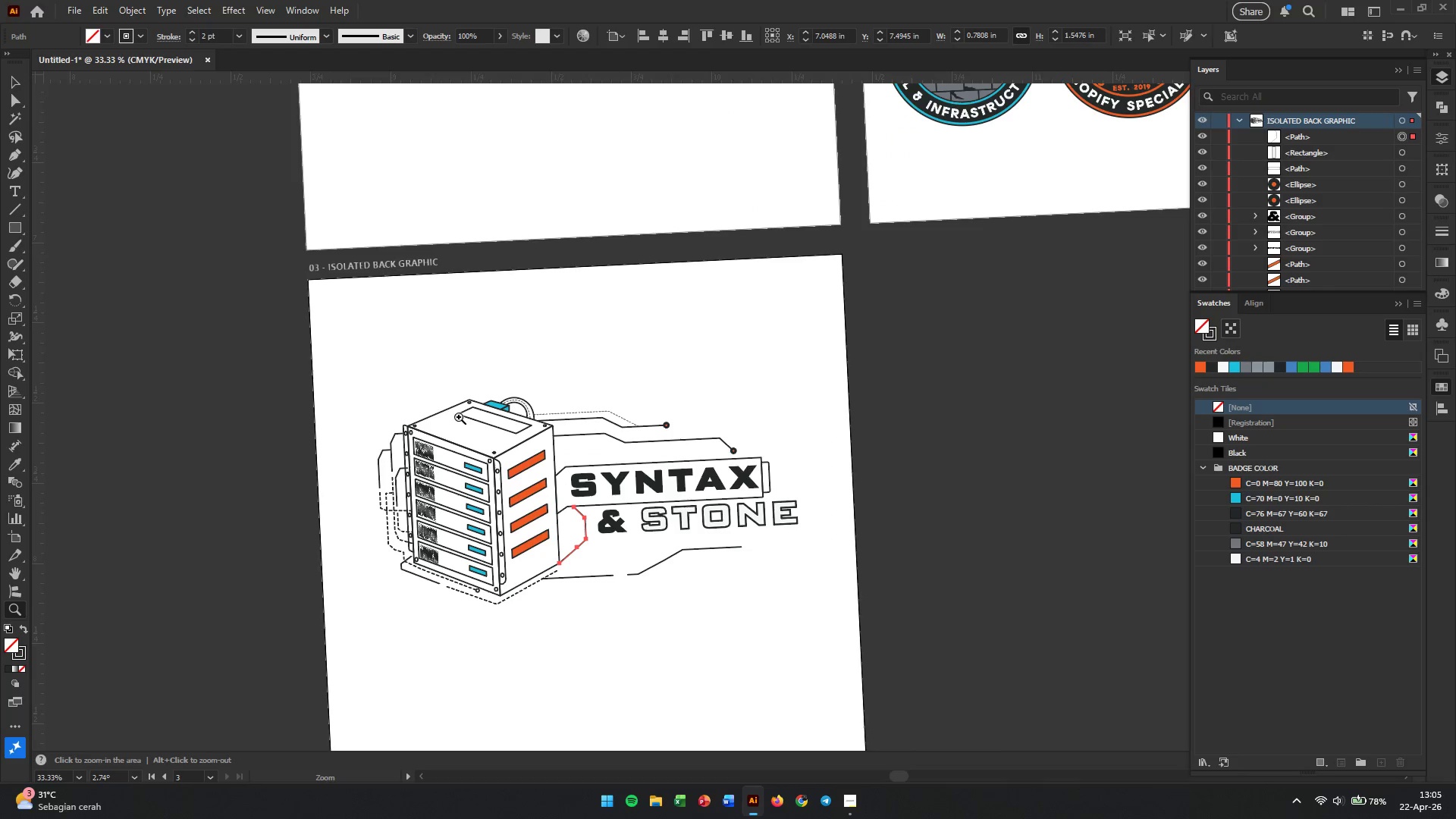 
hold_key(key=AltLeft, duration=2.27)
left_click_drag(start_coordinate=[921, 448], to_coordinate=[918, 485])
 